 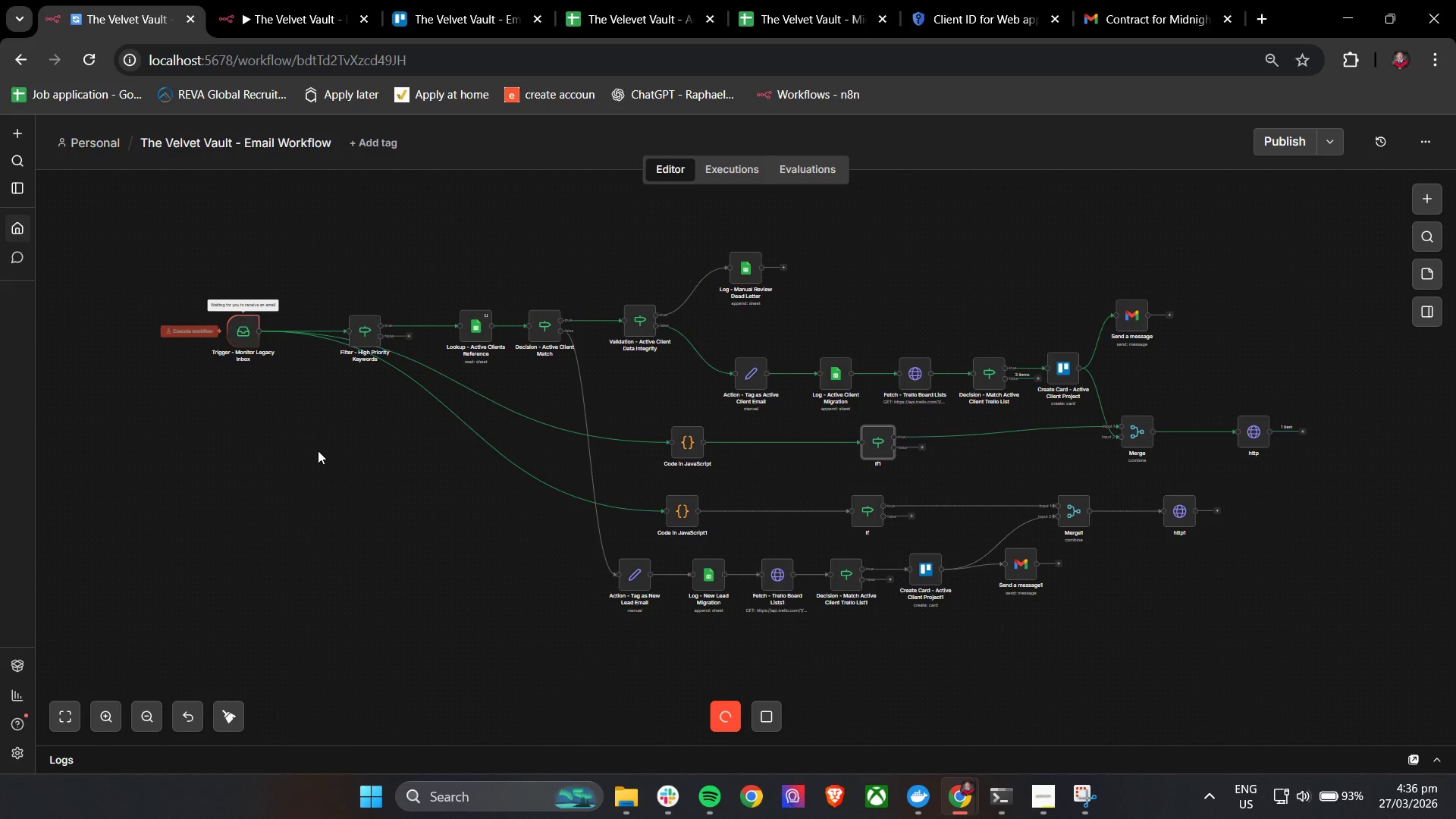 
hold_key(key=ControlLeft, duration=1.23)
scroll: coordinate [318, 450], scroll_direction: up, amount: 3.0
 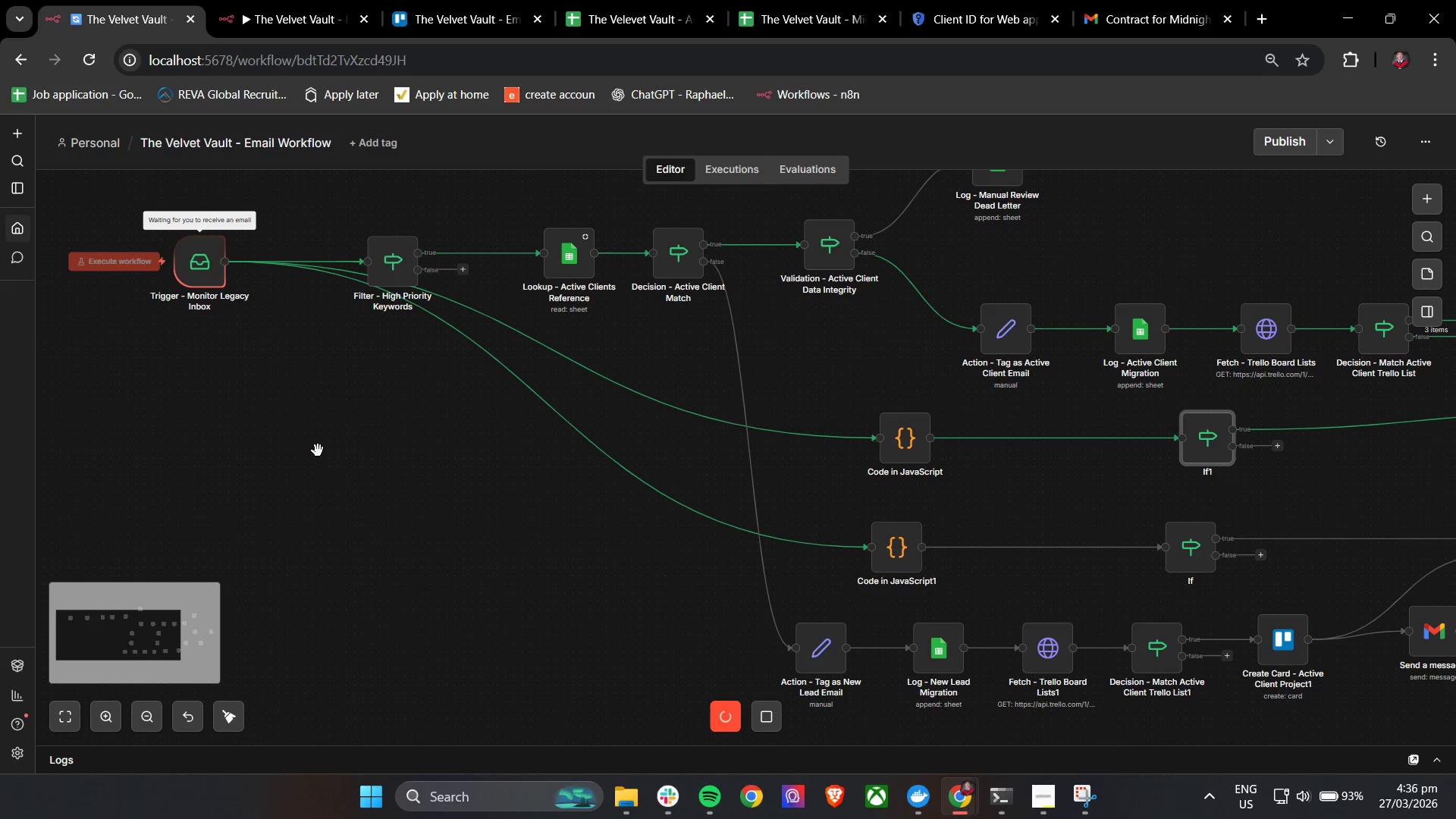 
scroll: coordinate [318, 450], scroll_direction: down, amount: 2.0
 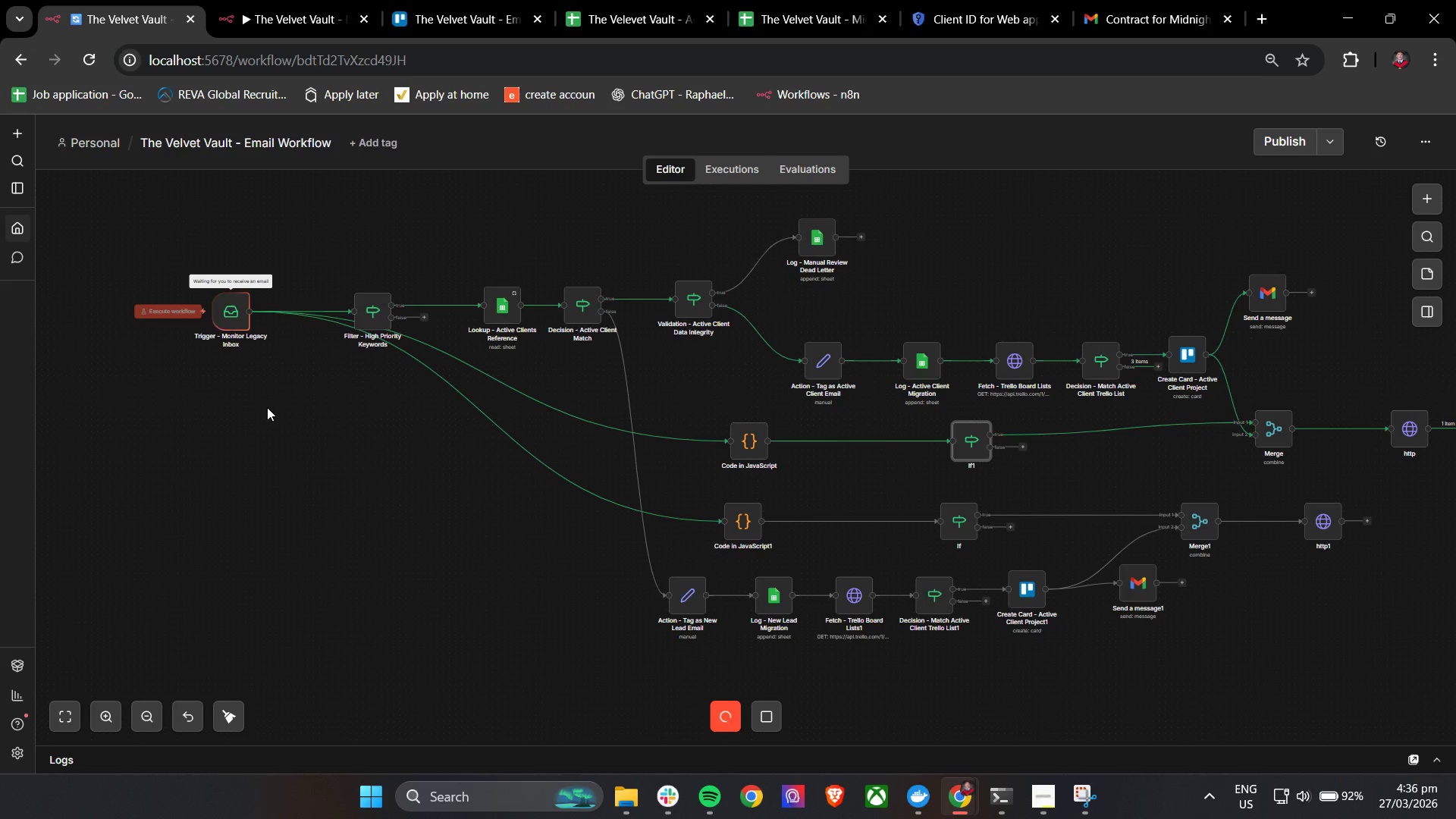 
wait(8.6)
 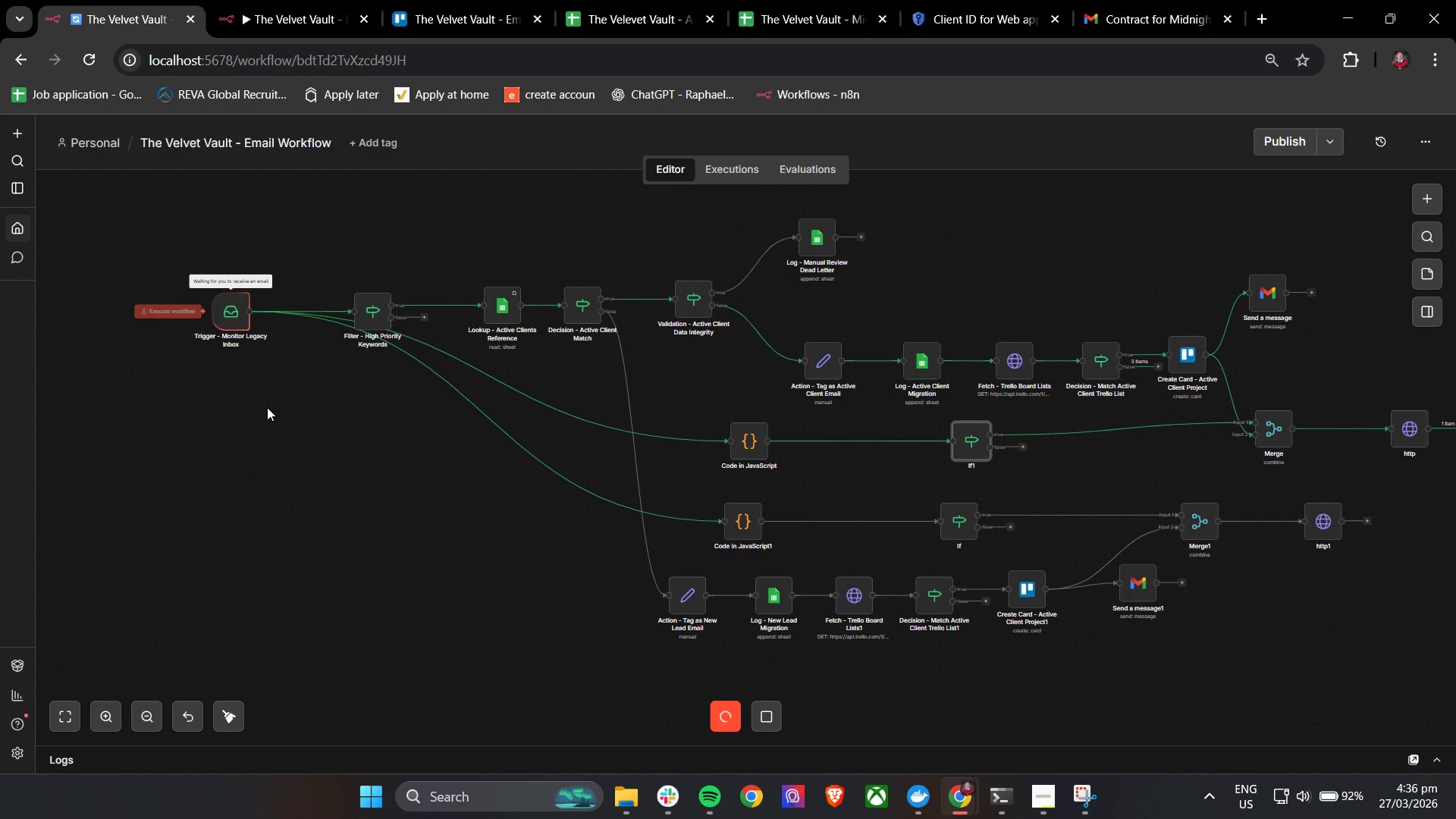 
hold_key(key=ControlLeft, duration=1.27)
scroll: coordinate [569, 463], scroll_direction: down, amount: 3.0
 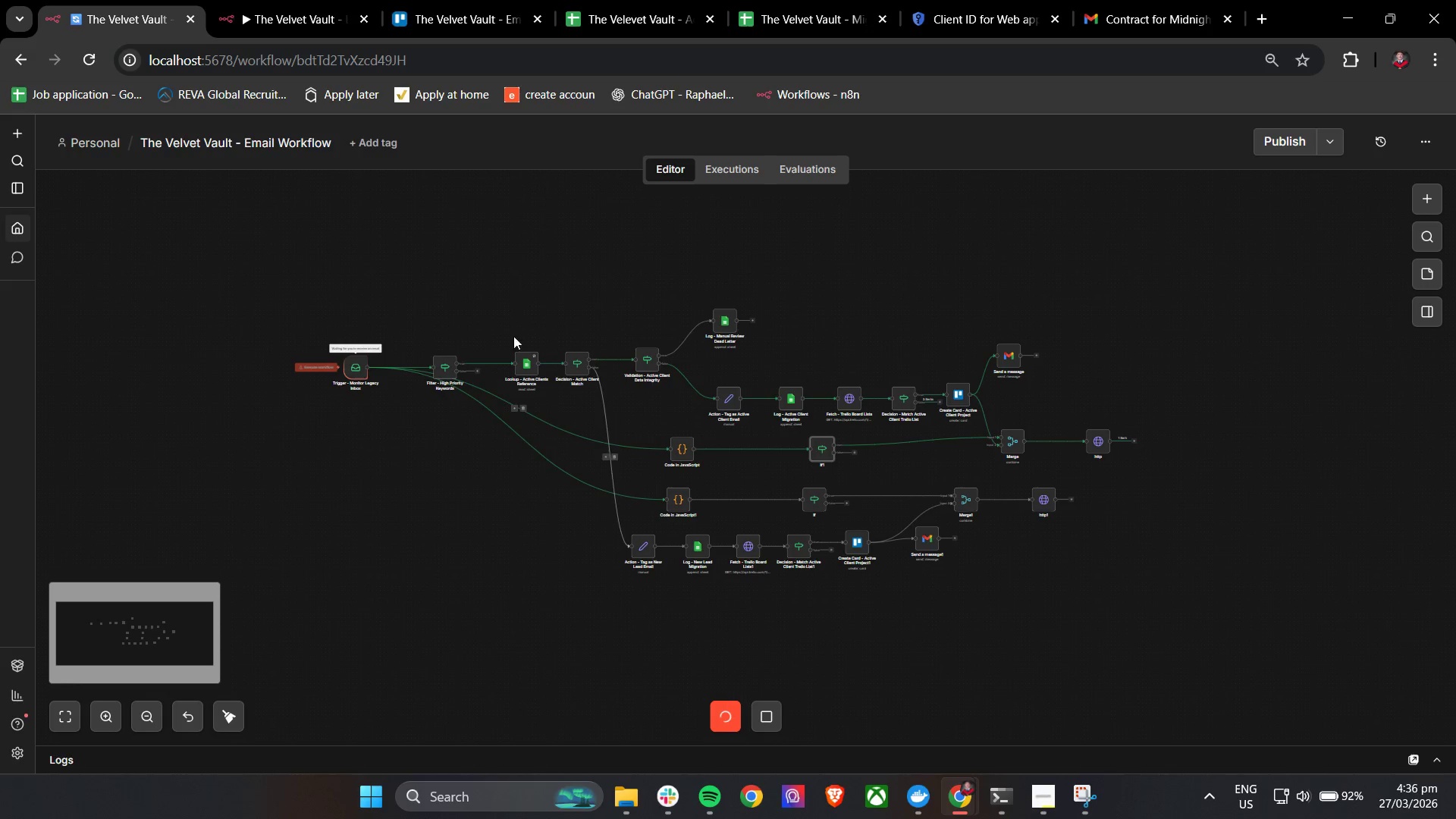 
key(Control+ControlLeft)
 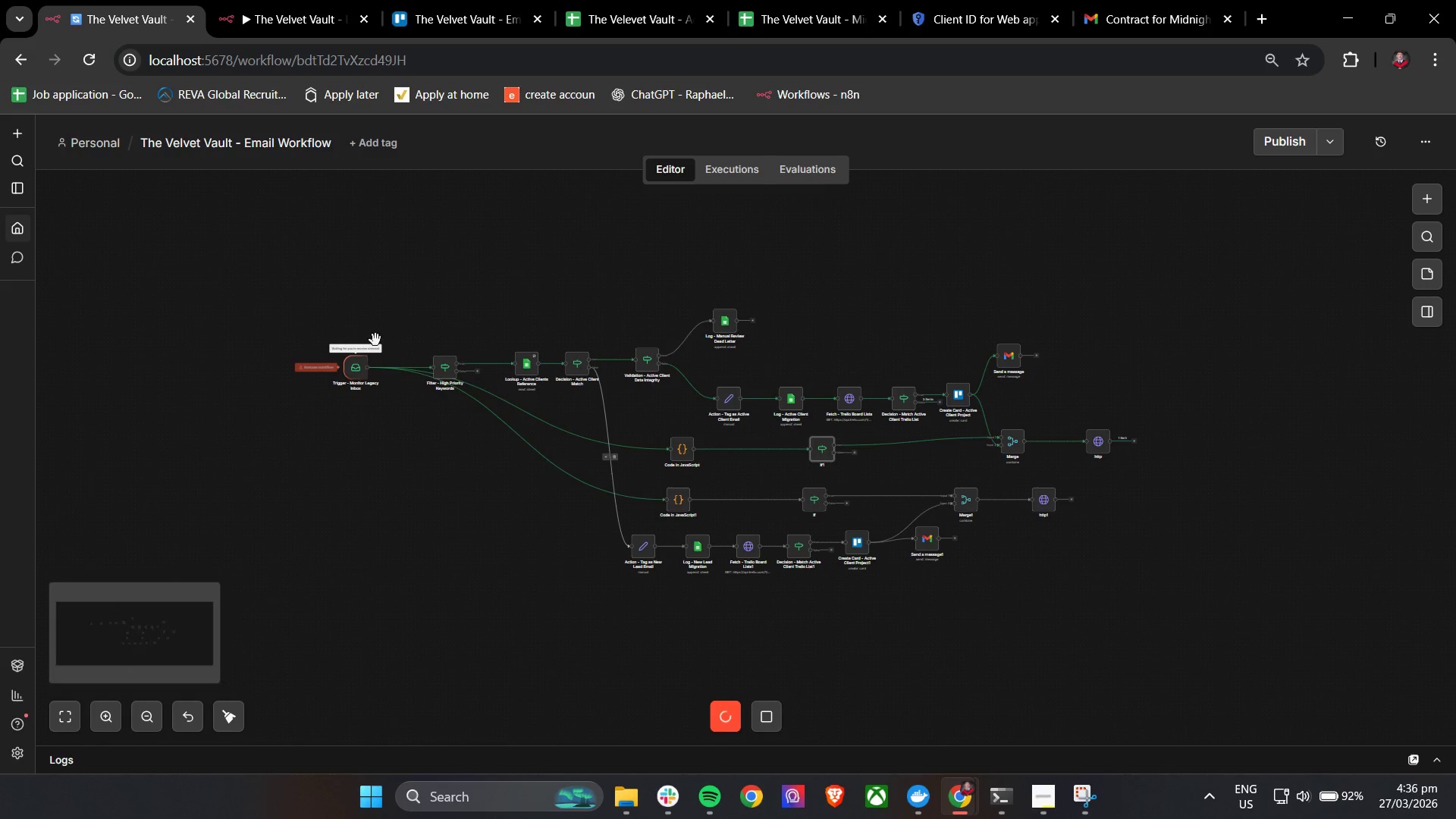 
hold_key(key=ControlLeft, duration=1.52)
left_click_drag(start_coordinate=[401, 503], to_coordinate=[533, 362])
 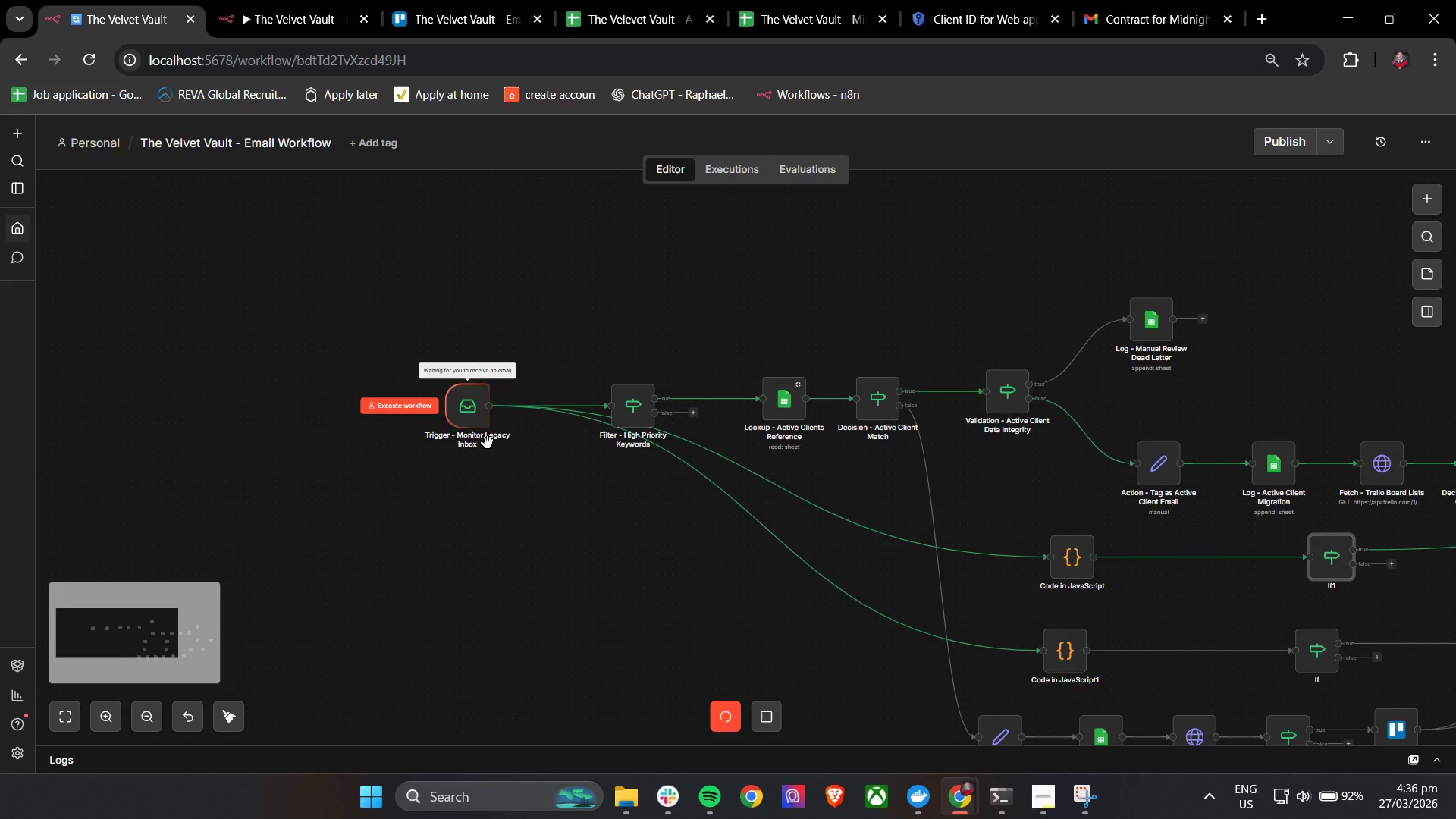 
scroll: coordinate [381, 475], scroll_direction: up, amount: 7.0
 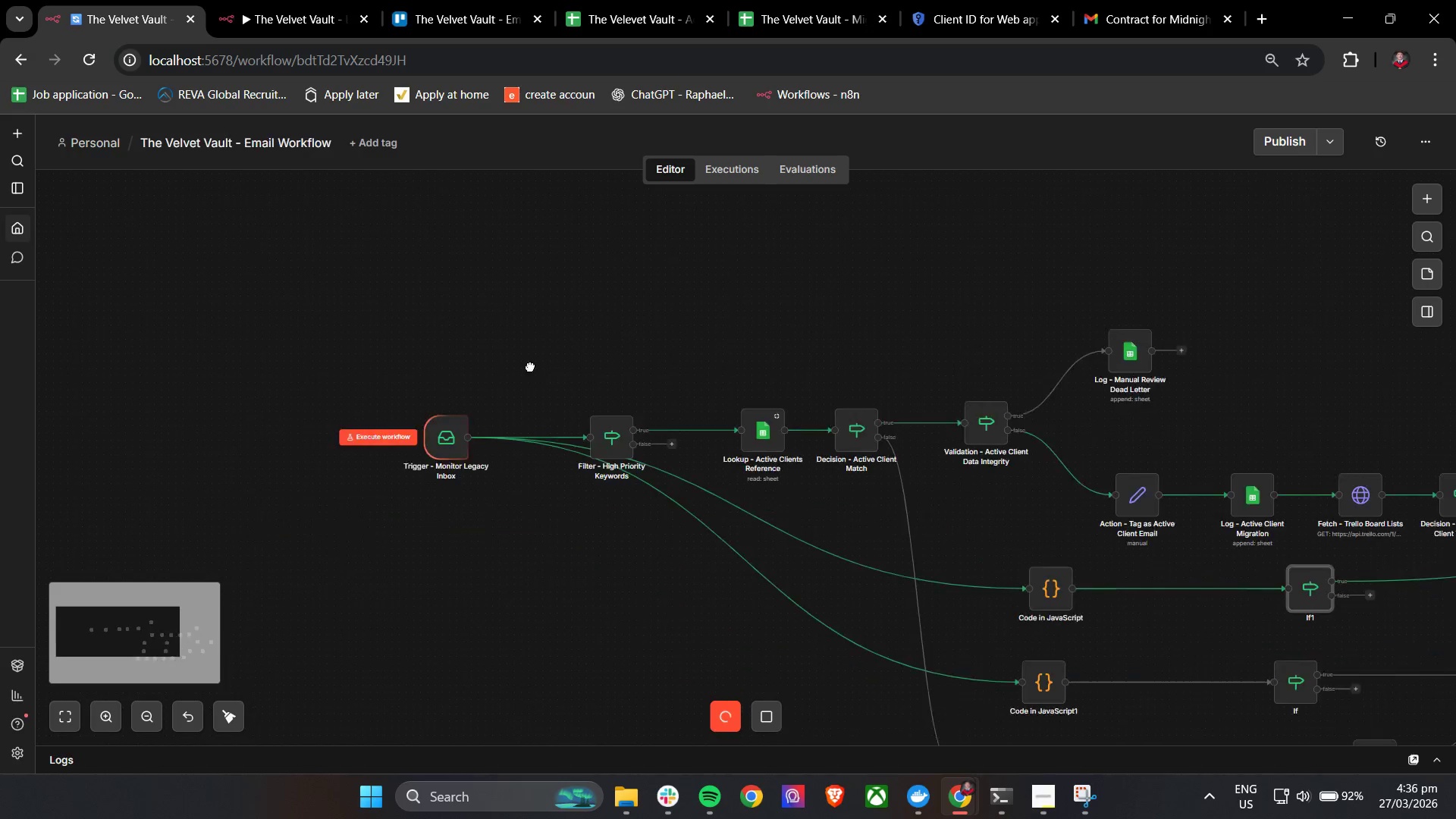 
hold_key(key=ControlLeft, duration=0.67)
 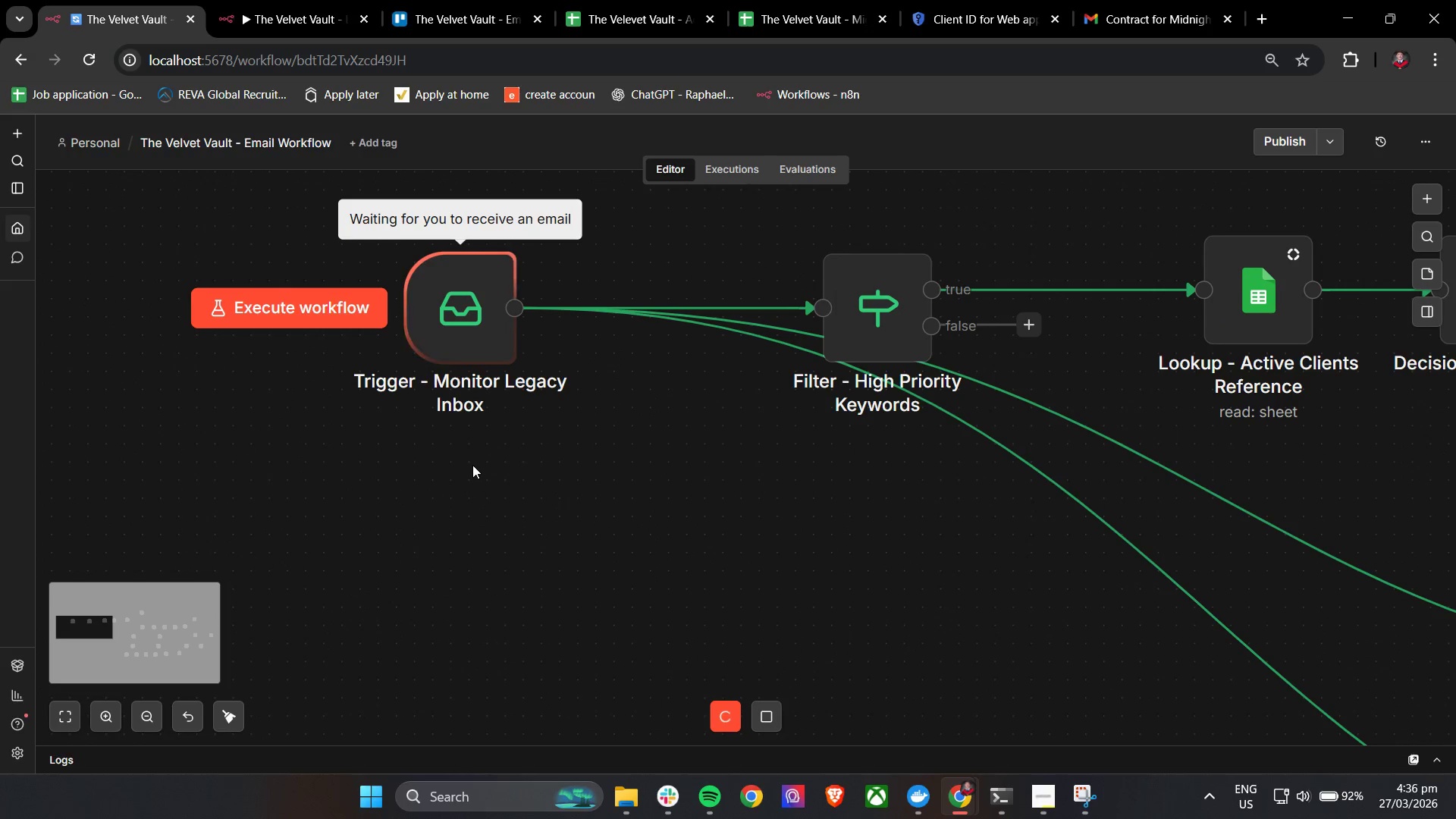 
scroll: coordinate [472, 465], scroll_direction: up, amount: 6.0
 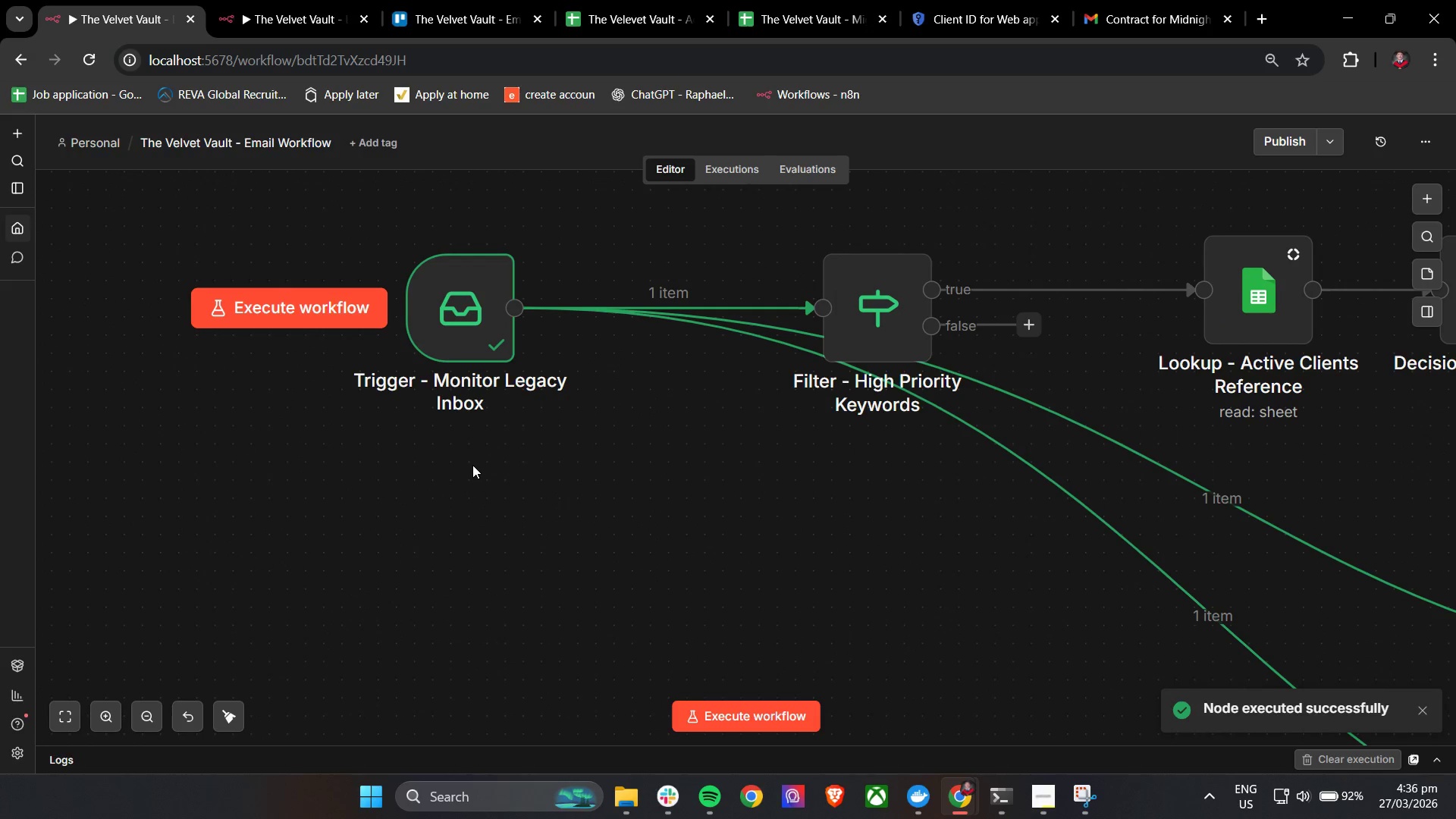 
hold_key(key=ControlLeft, duration=0.53)
 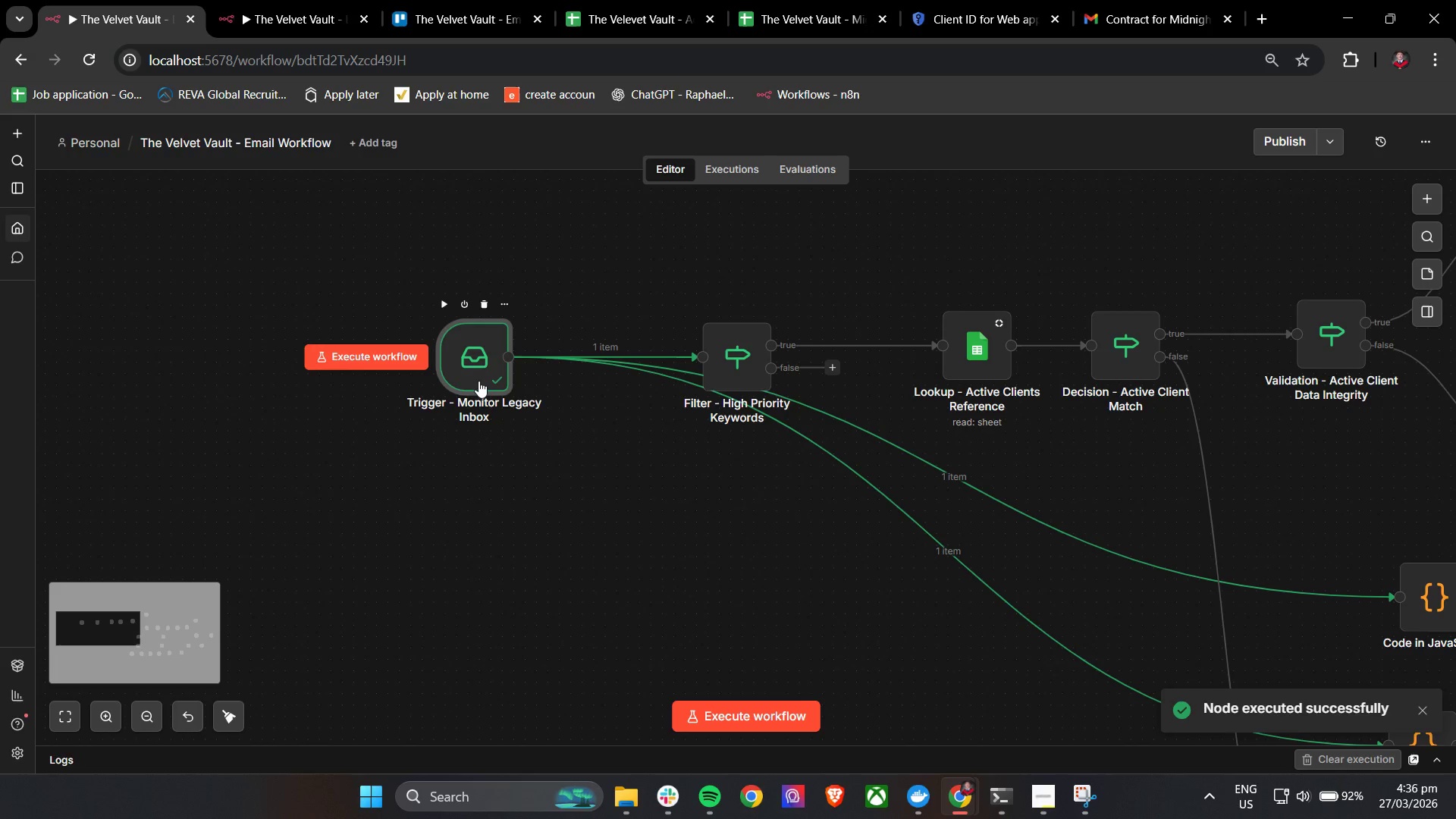 
left_click([479, 381])
 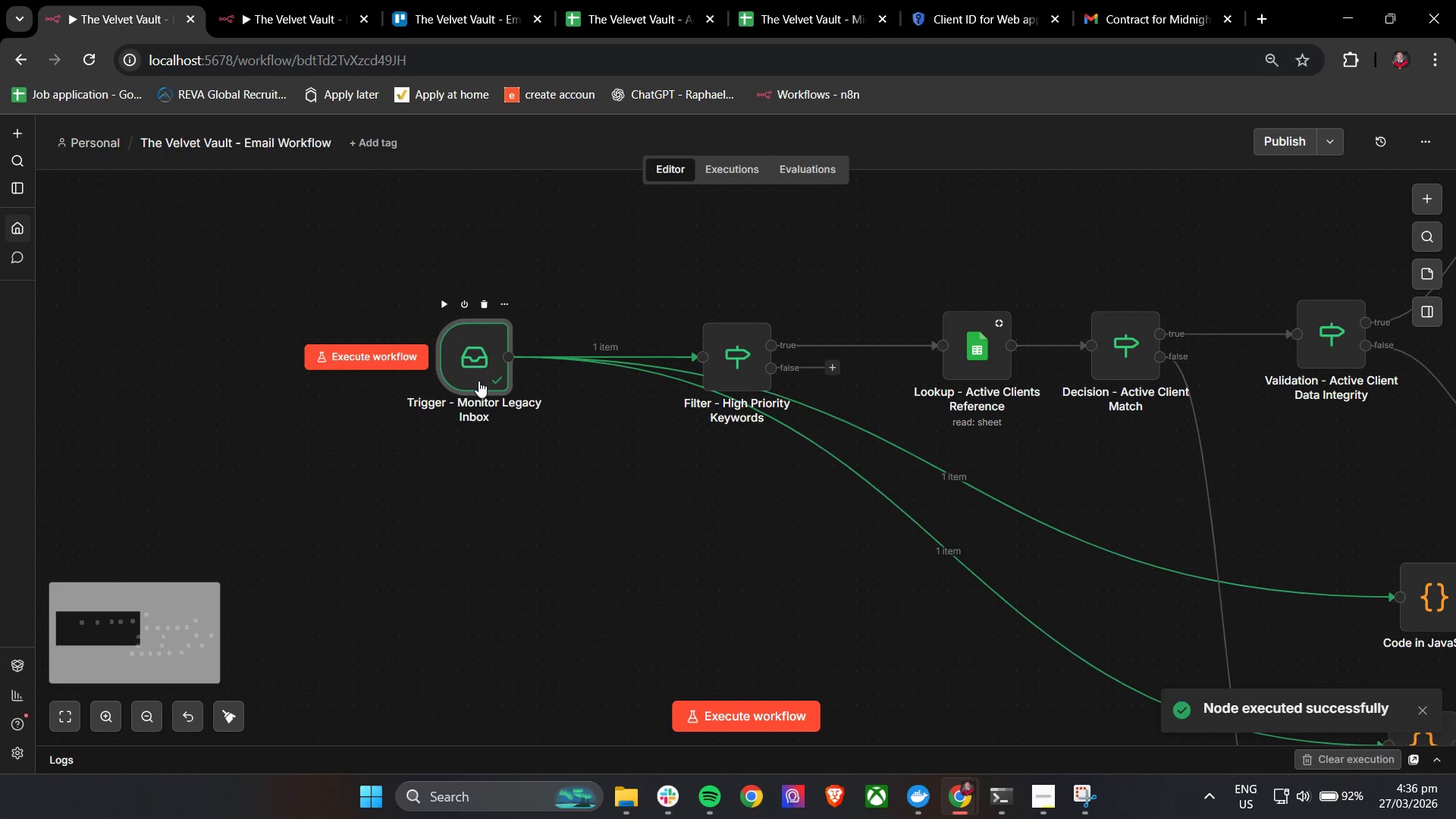 
scroll: coordinate [499, 441], scroll_direction: down, amount: 3.0
 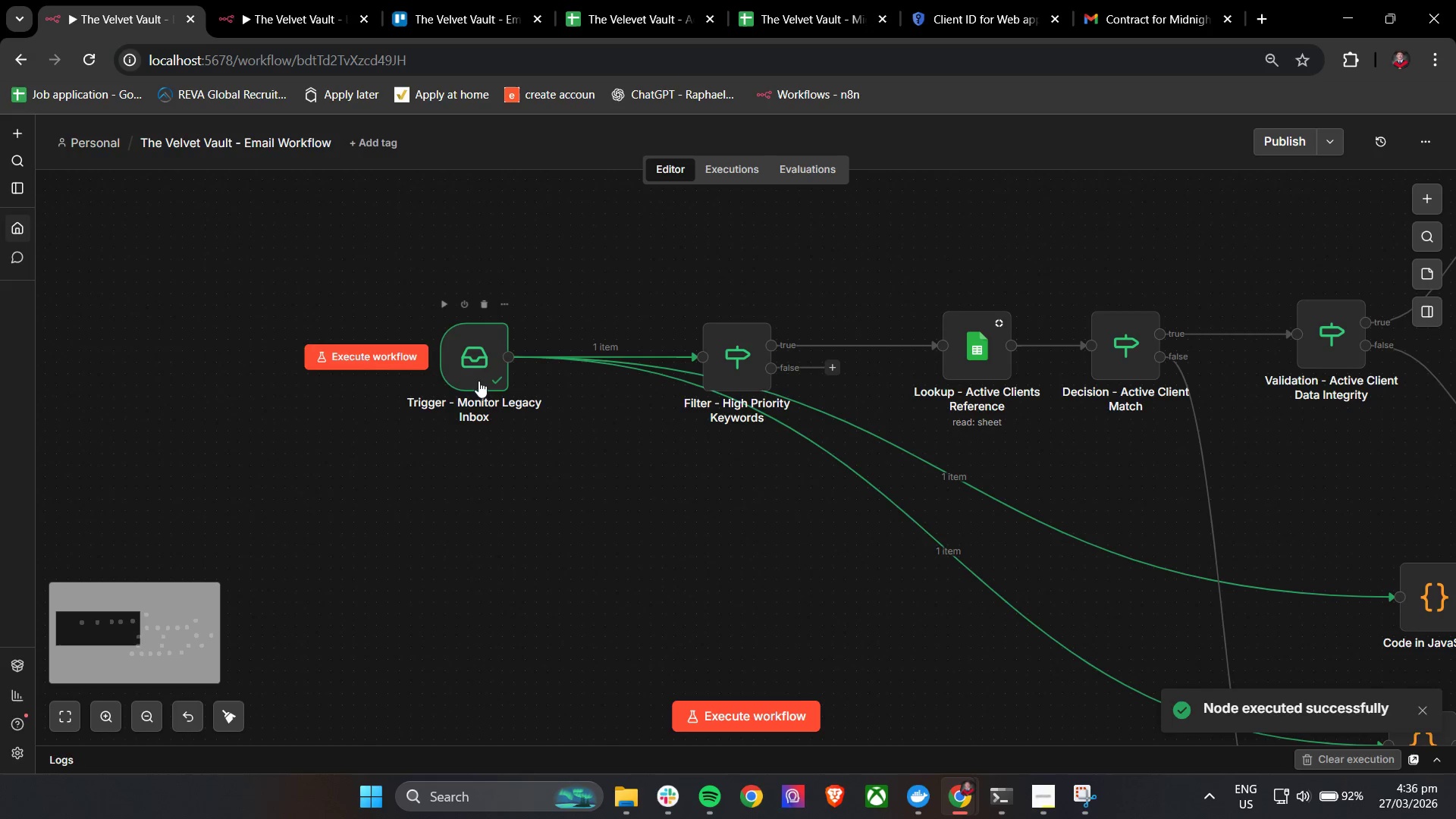 
double_click([479, 381])
 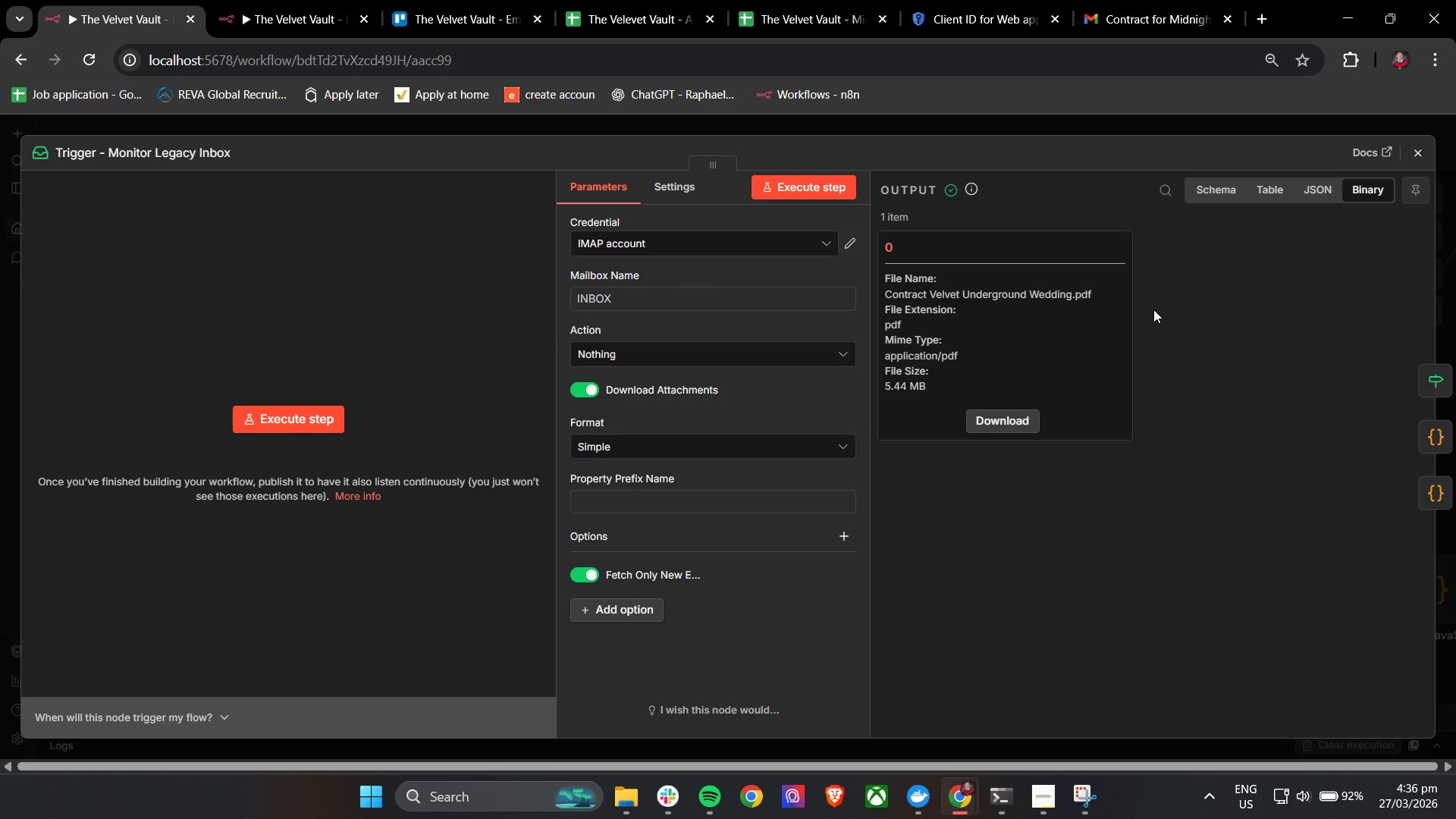 
left_click([1307, 193])
 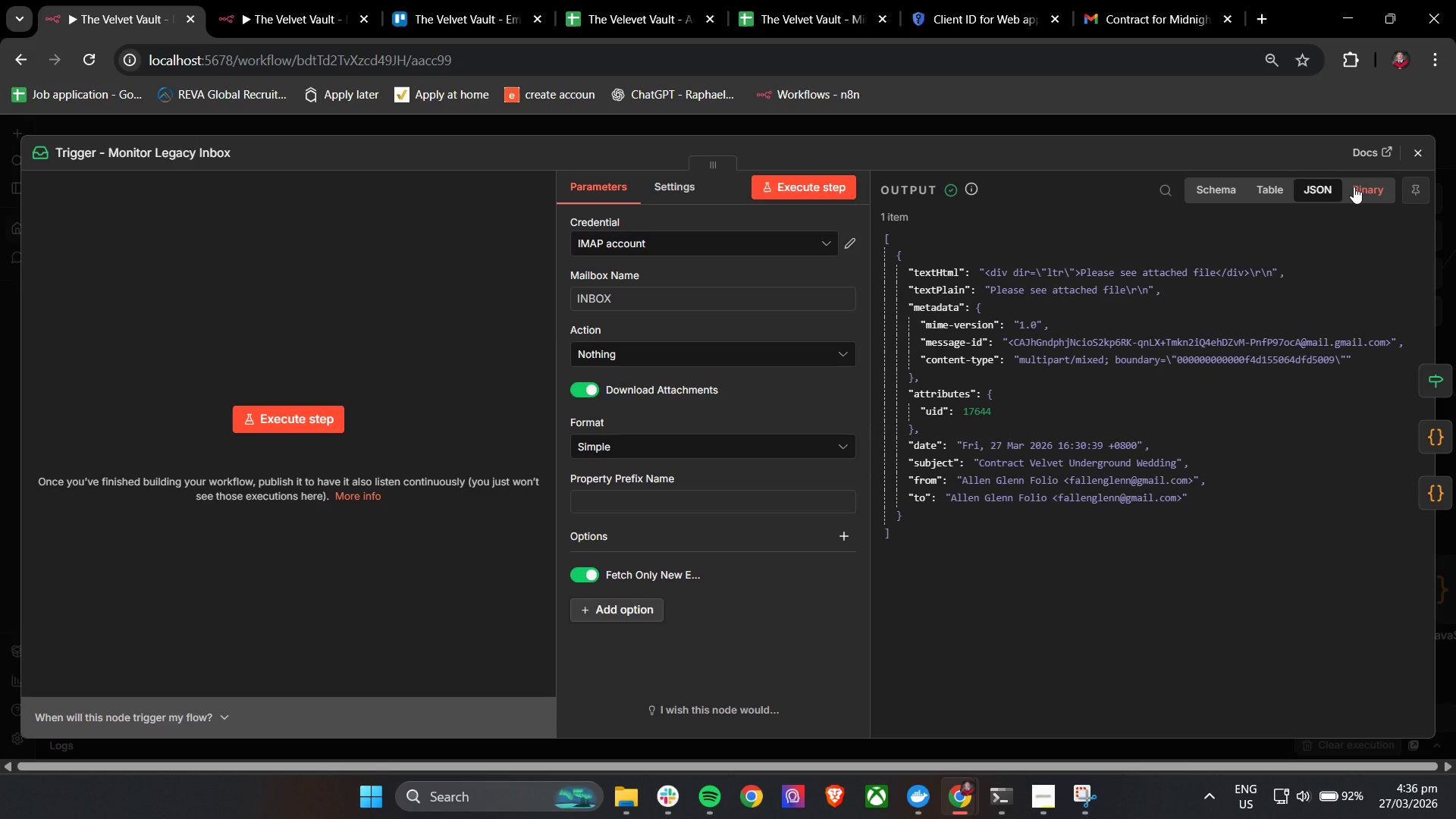 
left_click([1354, 187])
 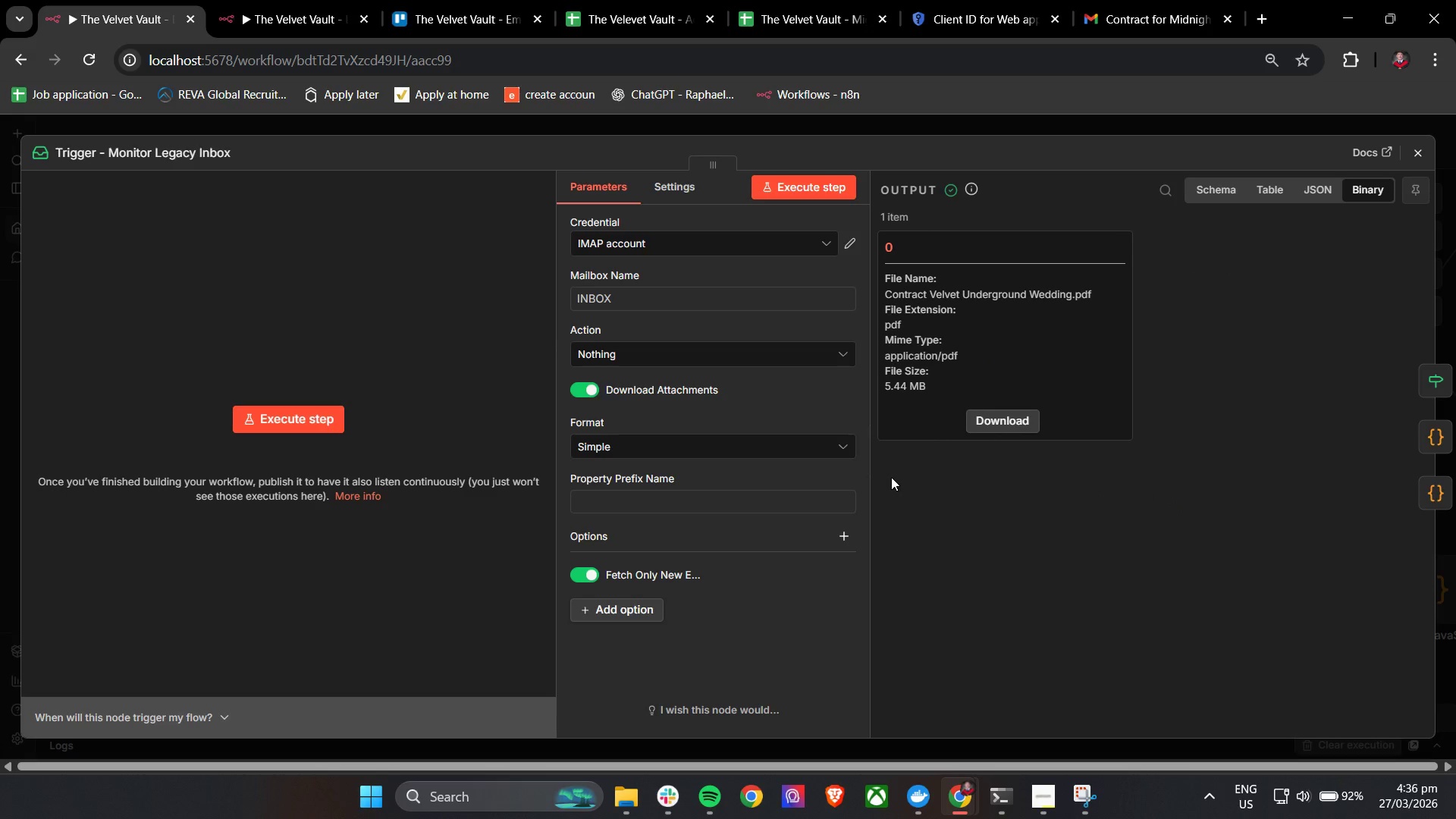 
left_click([1310, 194])
 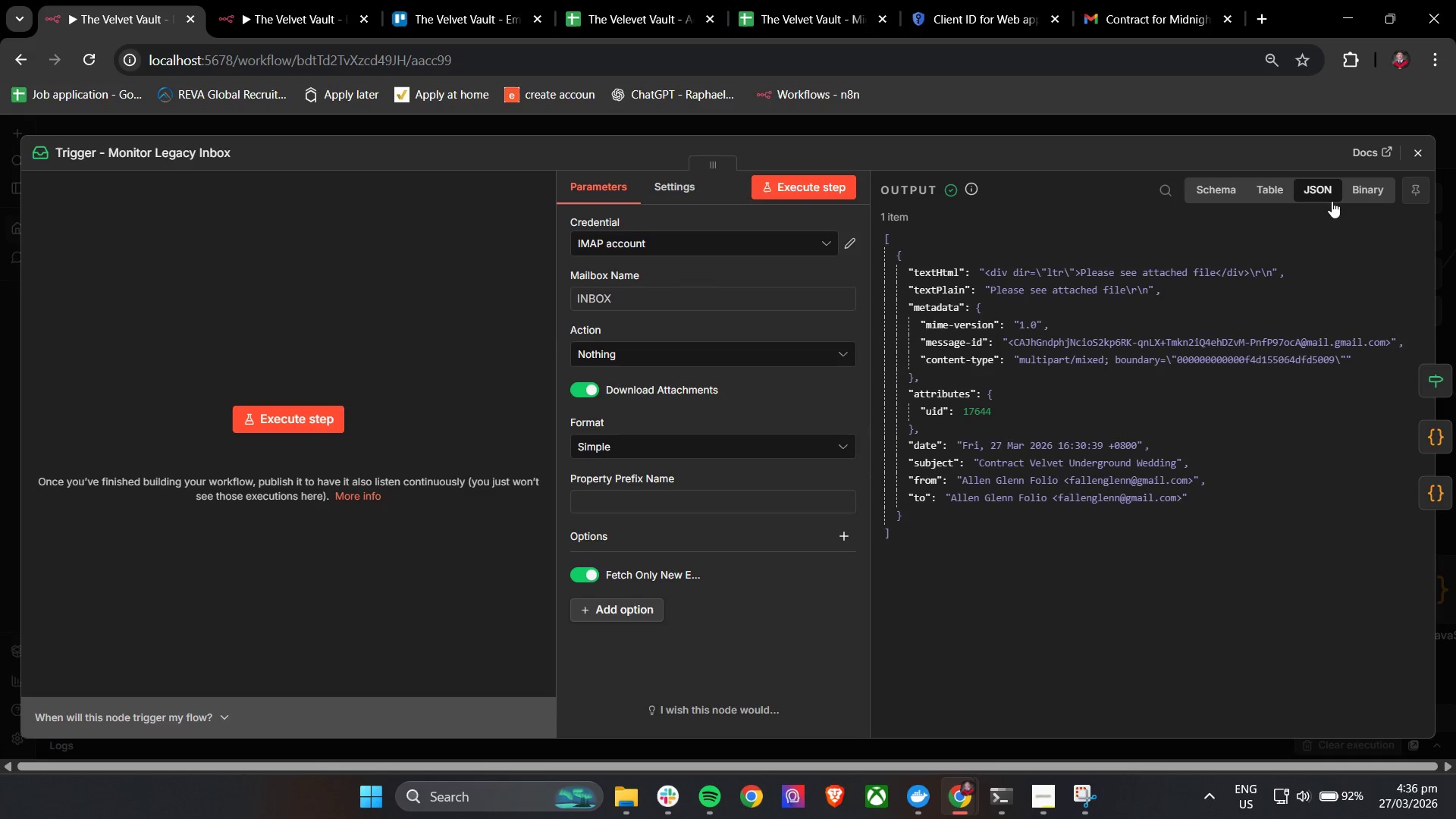 
left_click([1163, 0])
 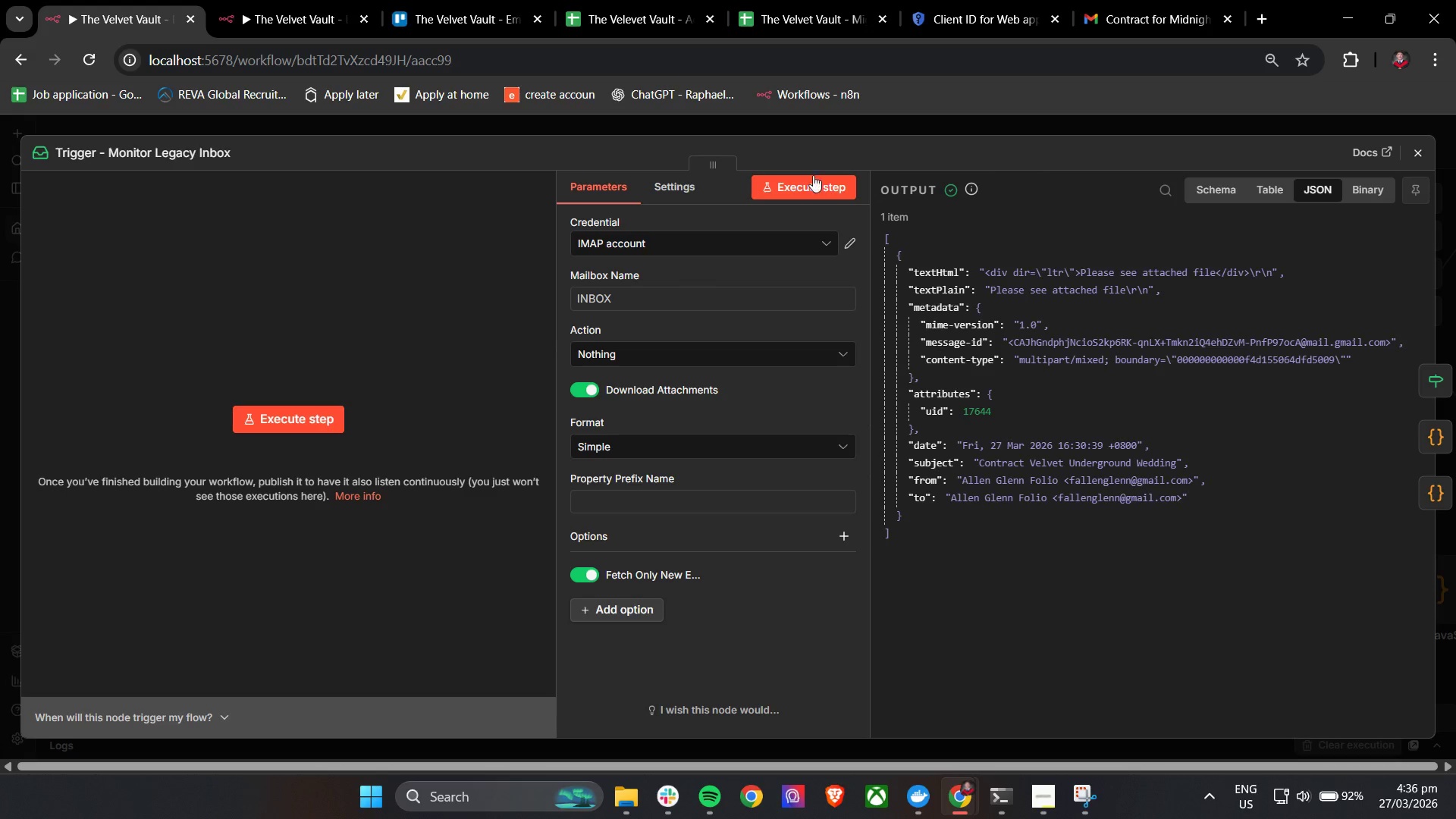 
left_click([808, 183])
 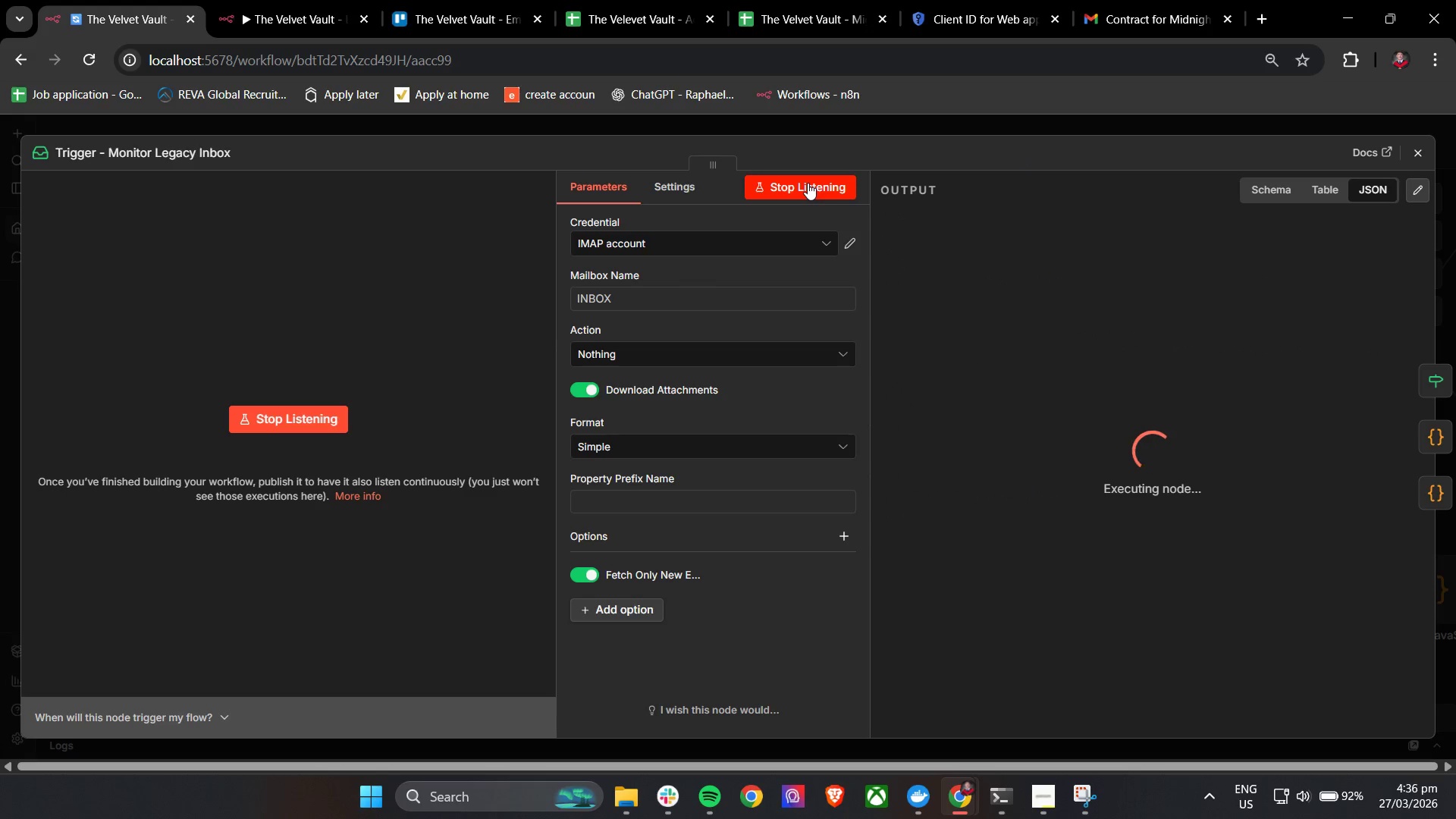 
left_click([912, 155])
 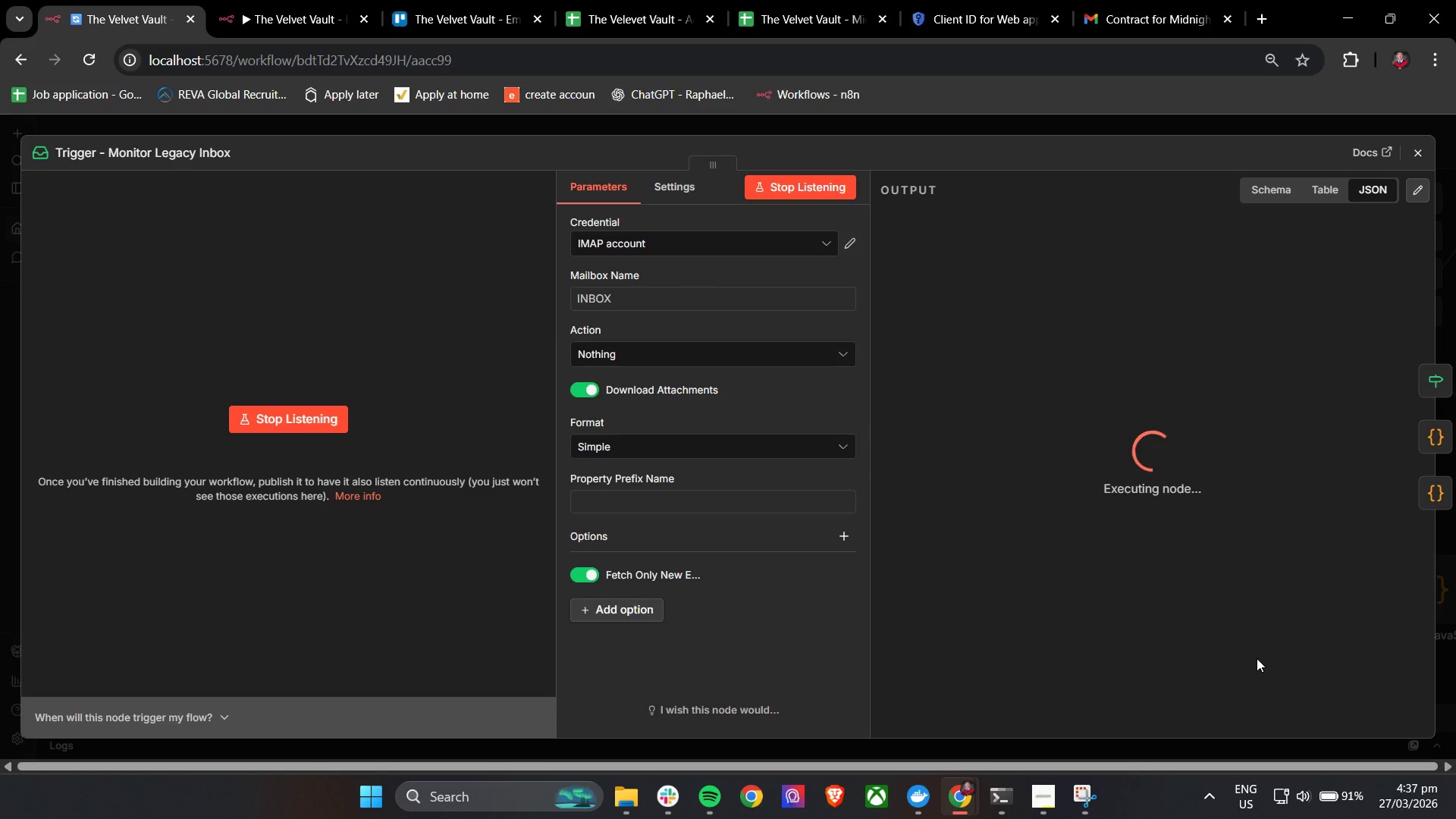 
wait(22.14)
 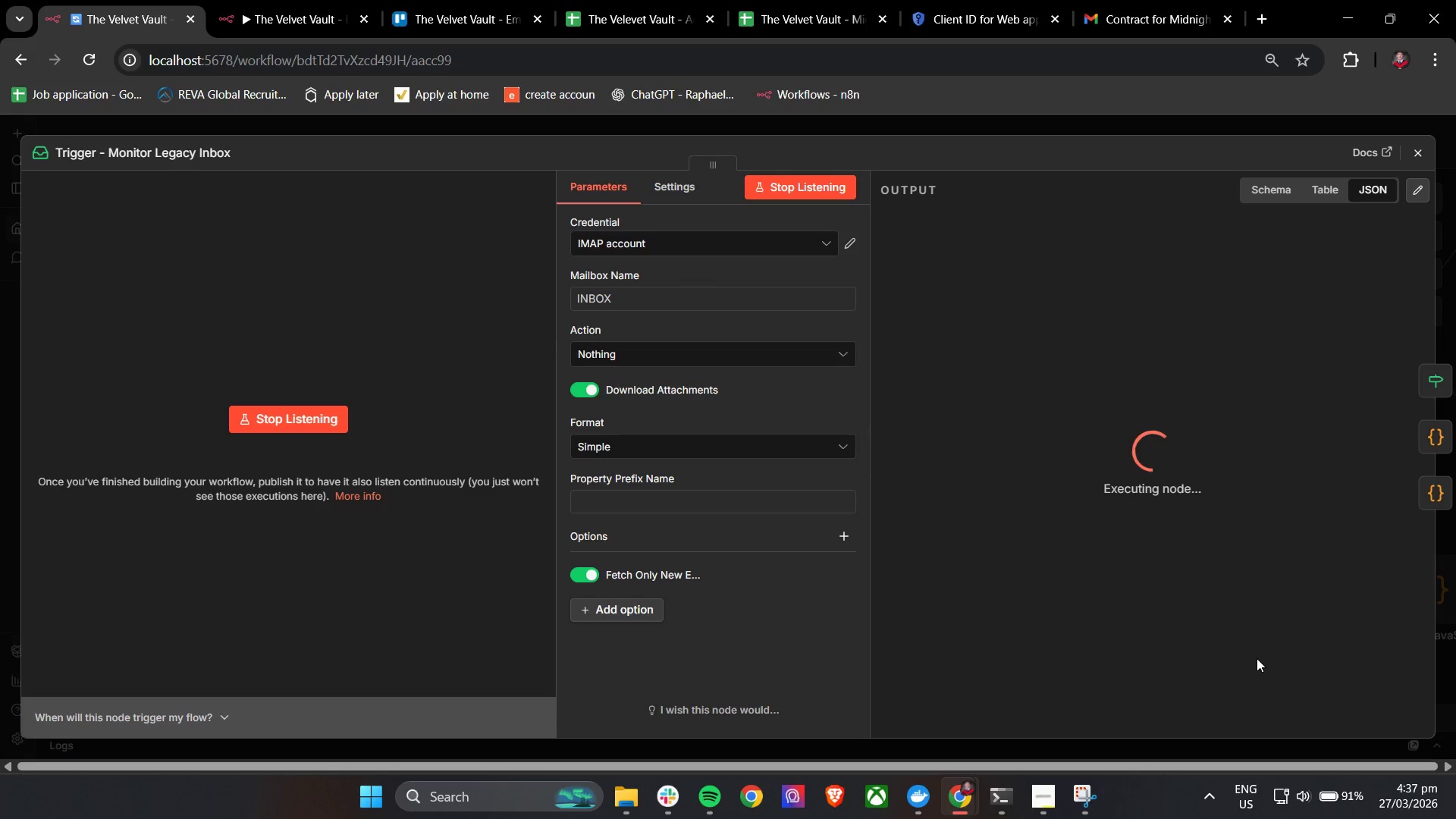 
scroll: coordinate [1113, 647], scroll_direction: up, amount: 1.0
 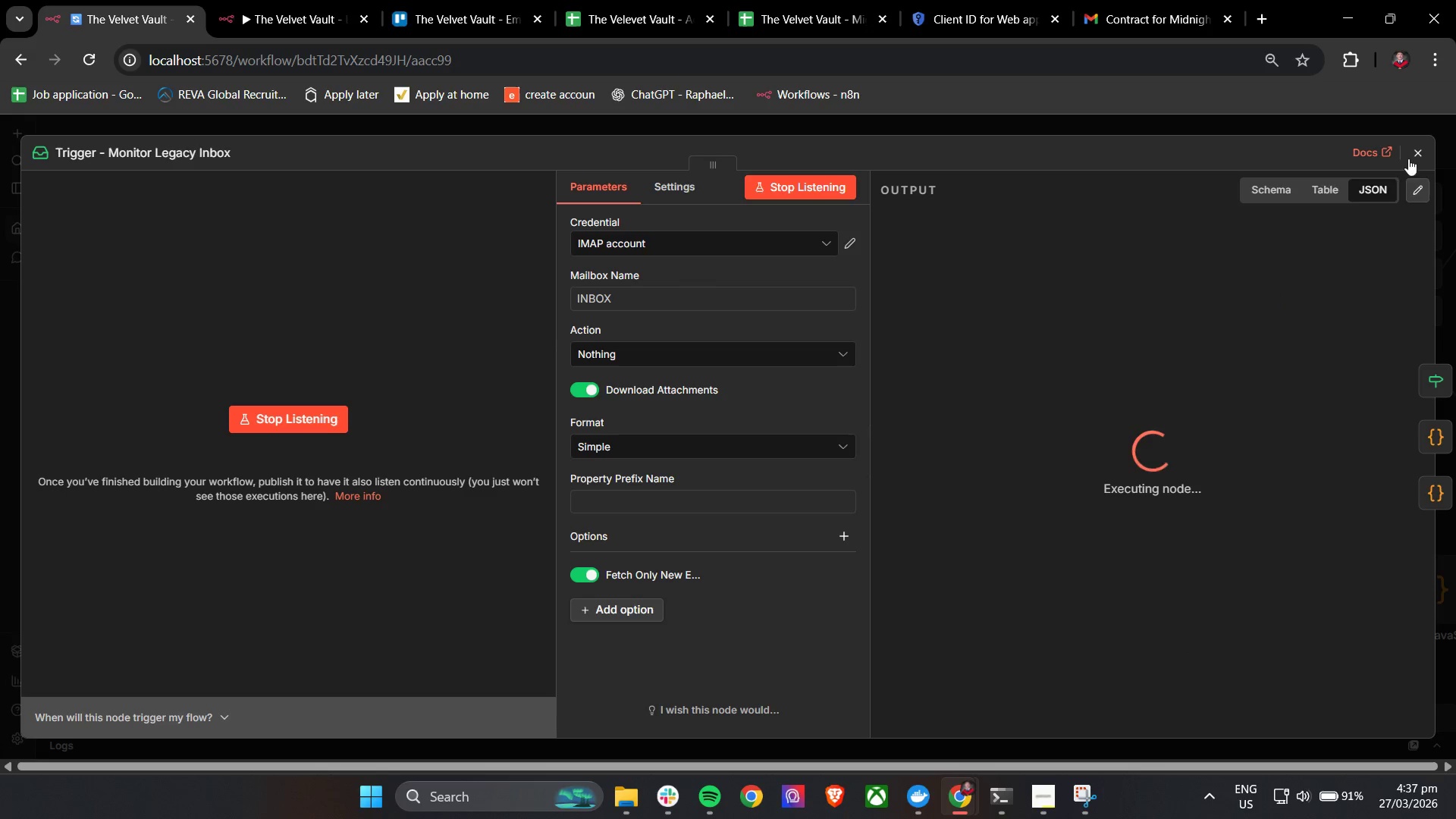 
left_click([1420, 158])
 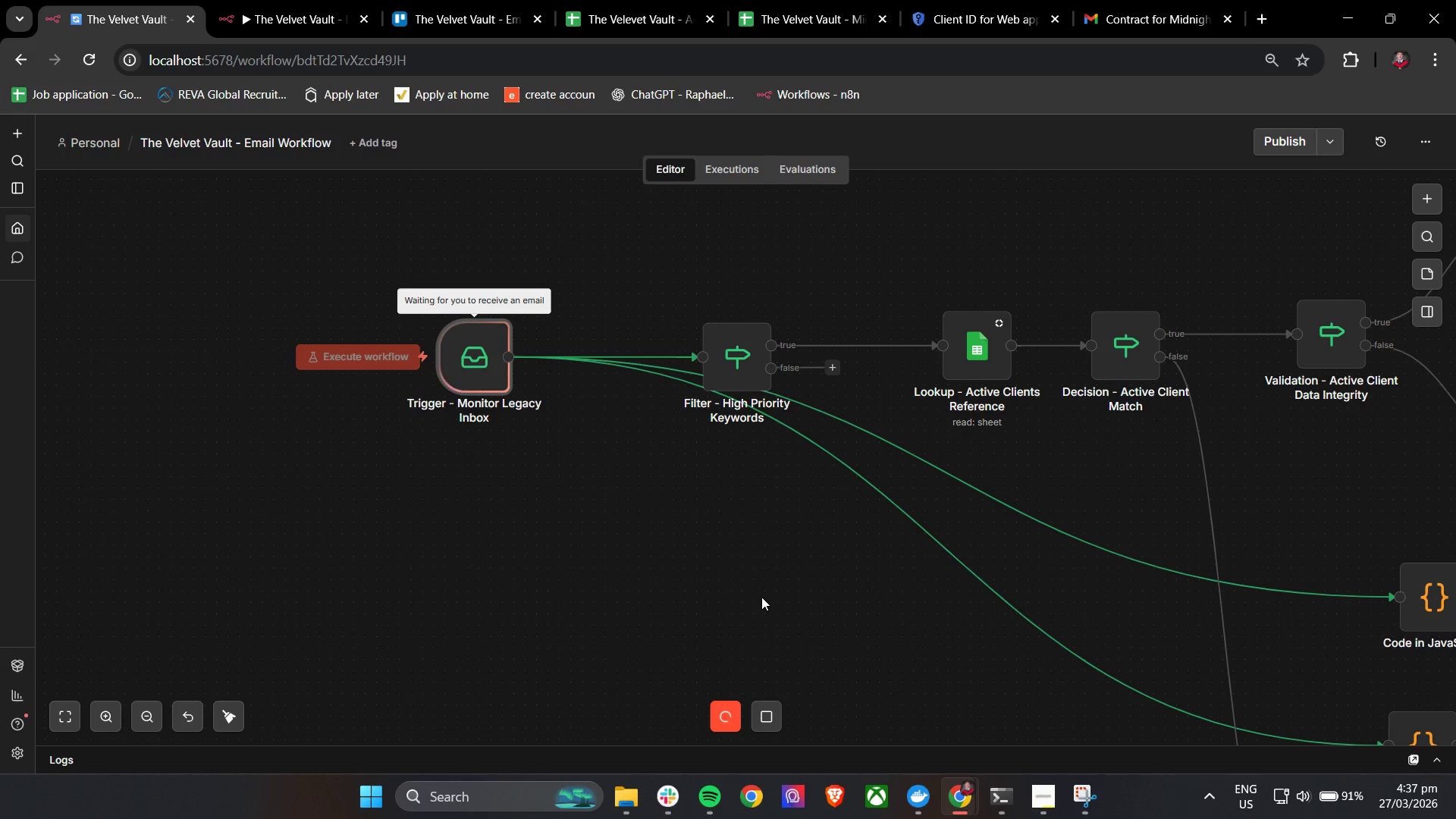 
wait(17.12)
 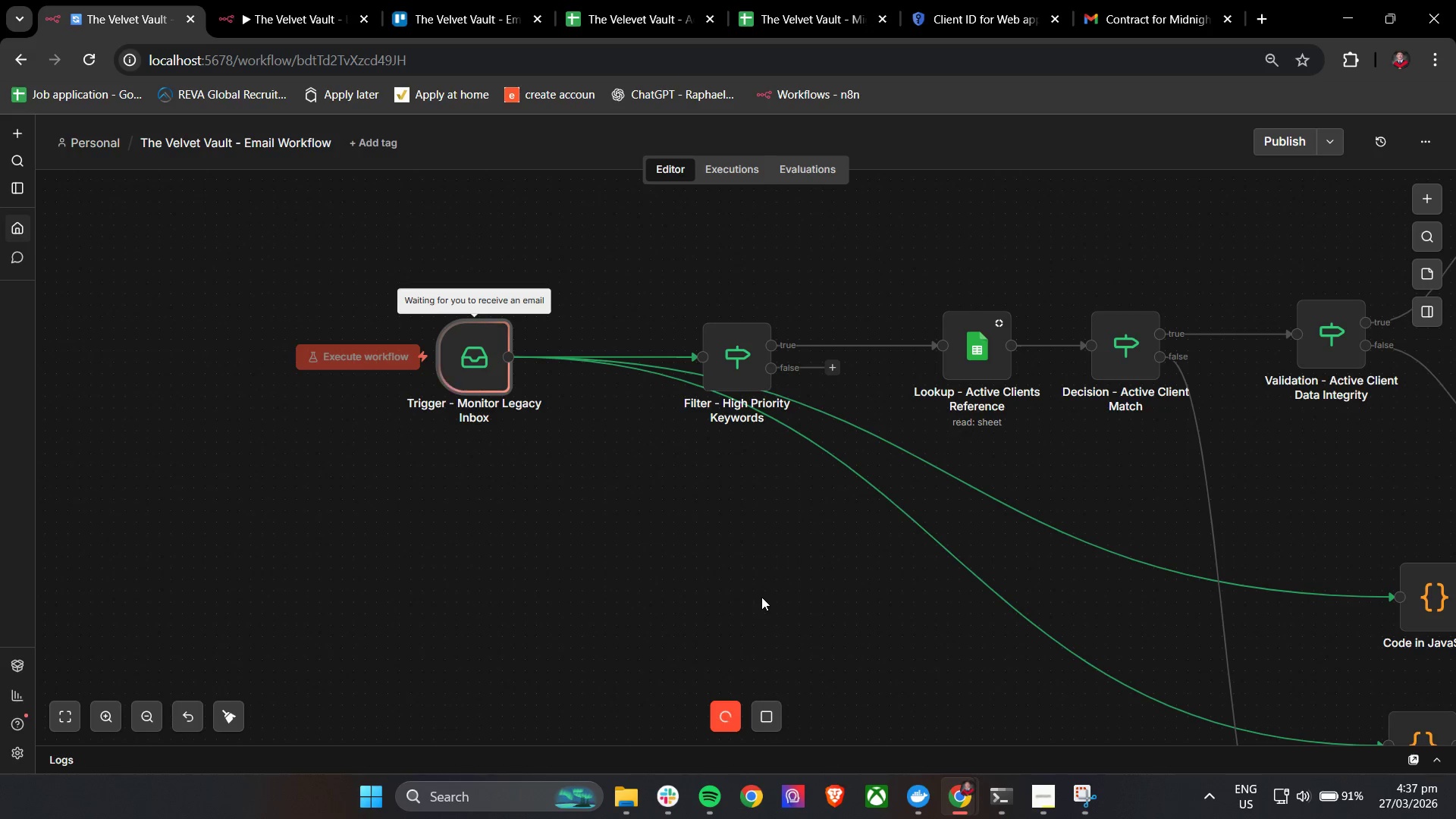 
hold_key(key=ControlLeft, duration=1.5)
left_click_drag(start_coordinate=[688, 505], to_coordinate=[601, 533])
 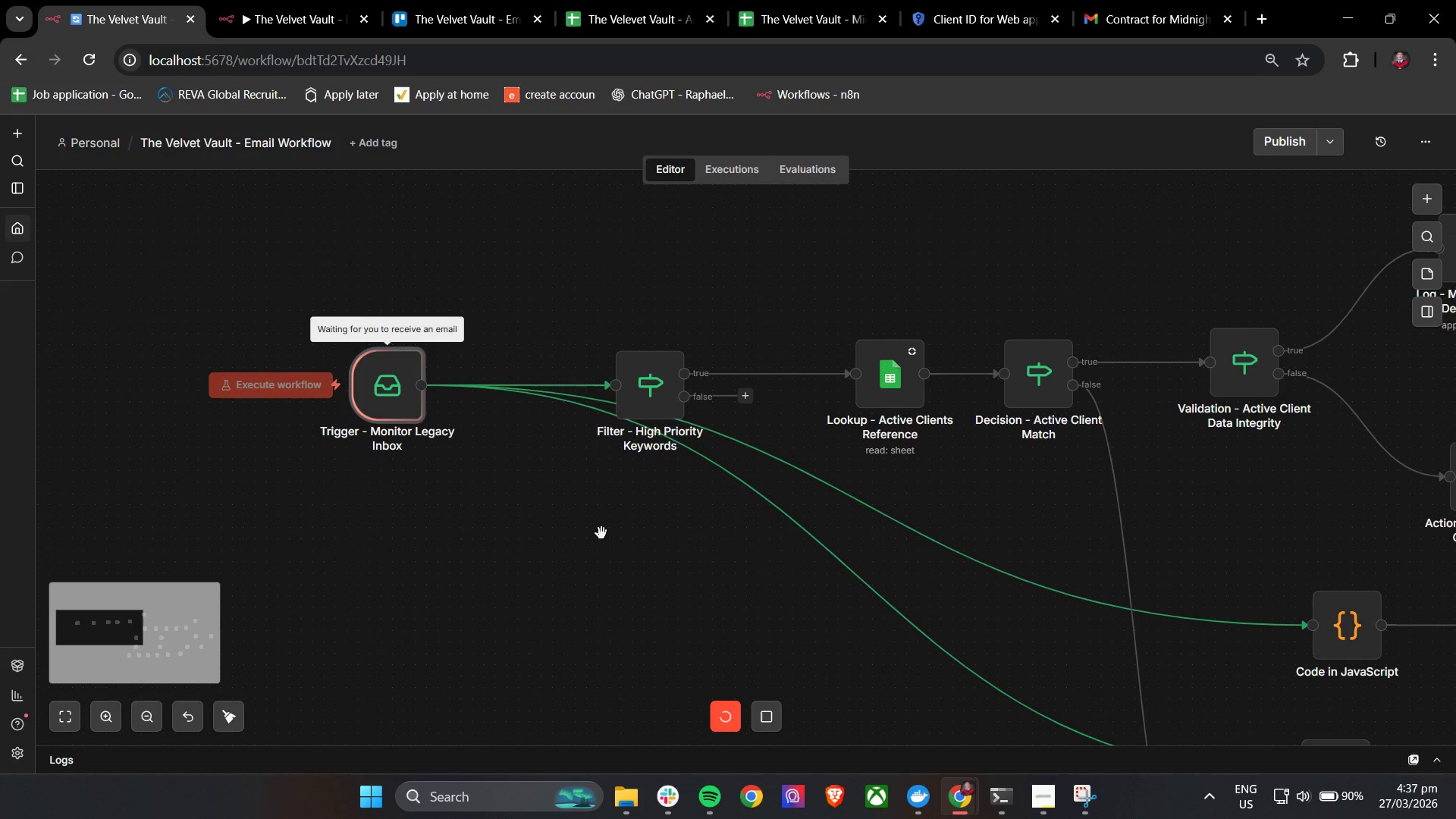 
hold_key(key=ControlLeft, duration=1.5)
left_click_drag(start_coordinate=[692, 573], to_coordinate=[601, 494])
 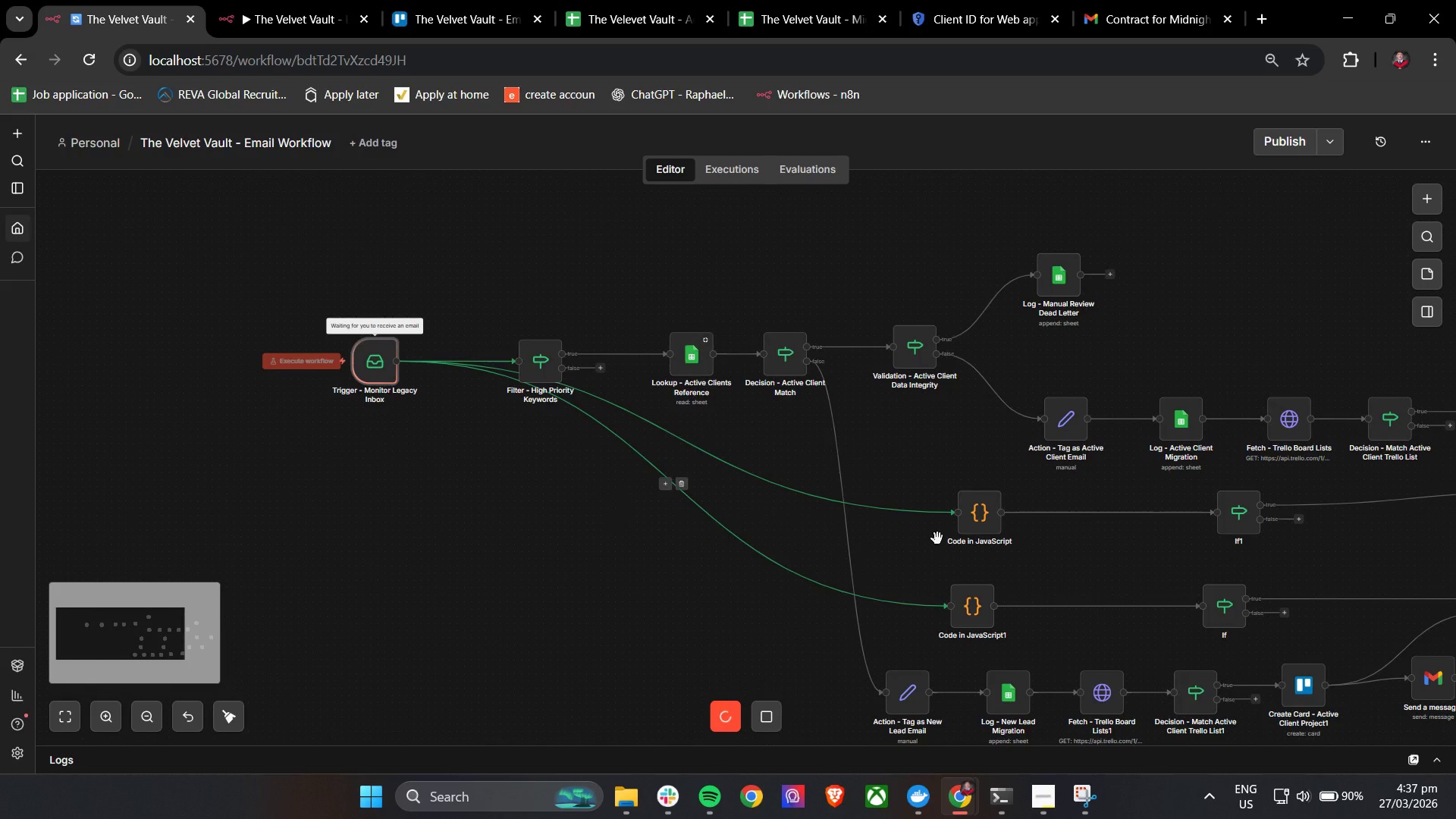 
scroll: coordinate [601, 533], scroll_direction: down, amount: 3.0
 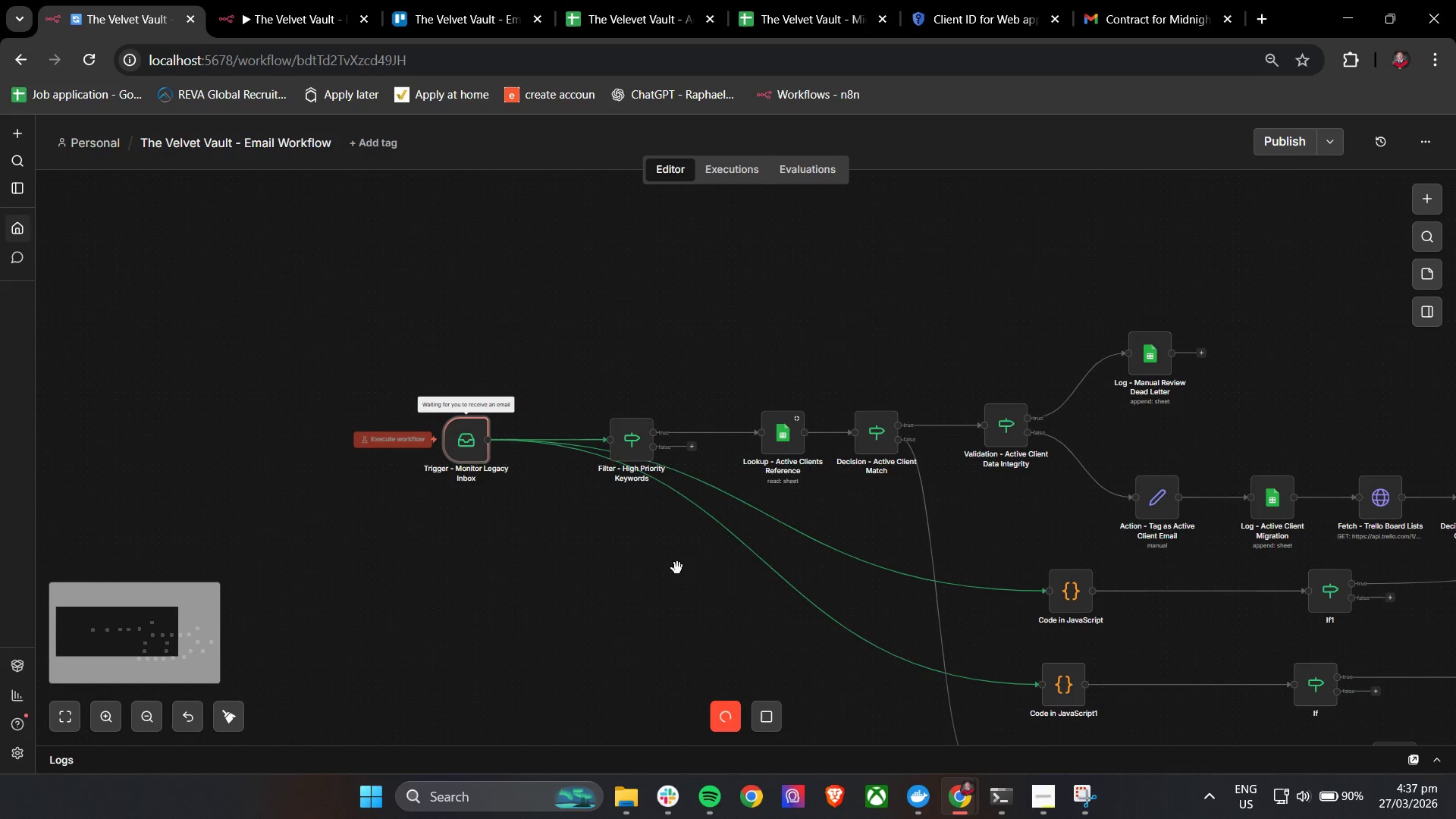 
hold_key(key=ControlLeft, duration=1.5)
left_click_drag(start_coordinate=[968, 582], to_coordinate=[556, 506])
 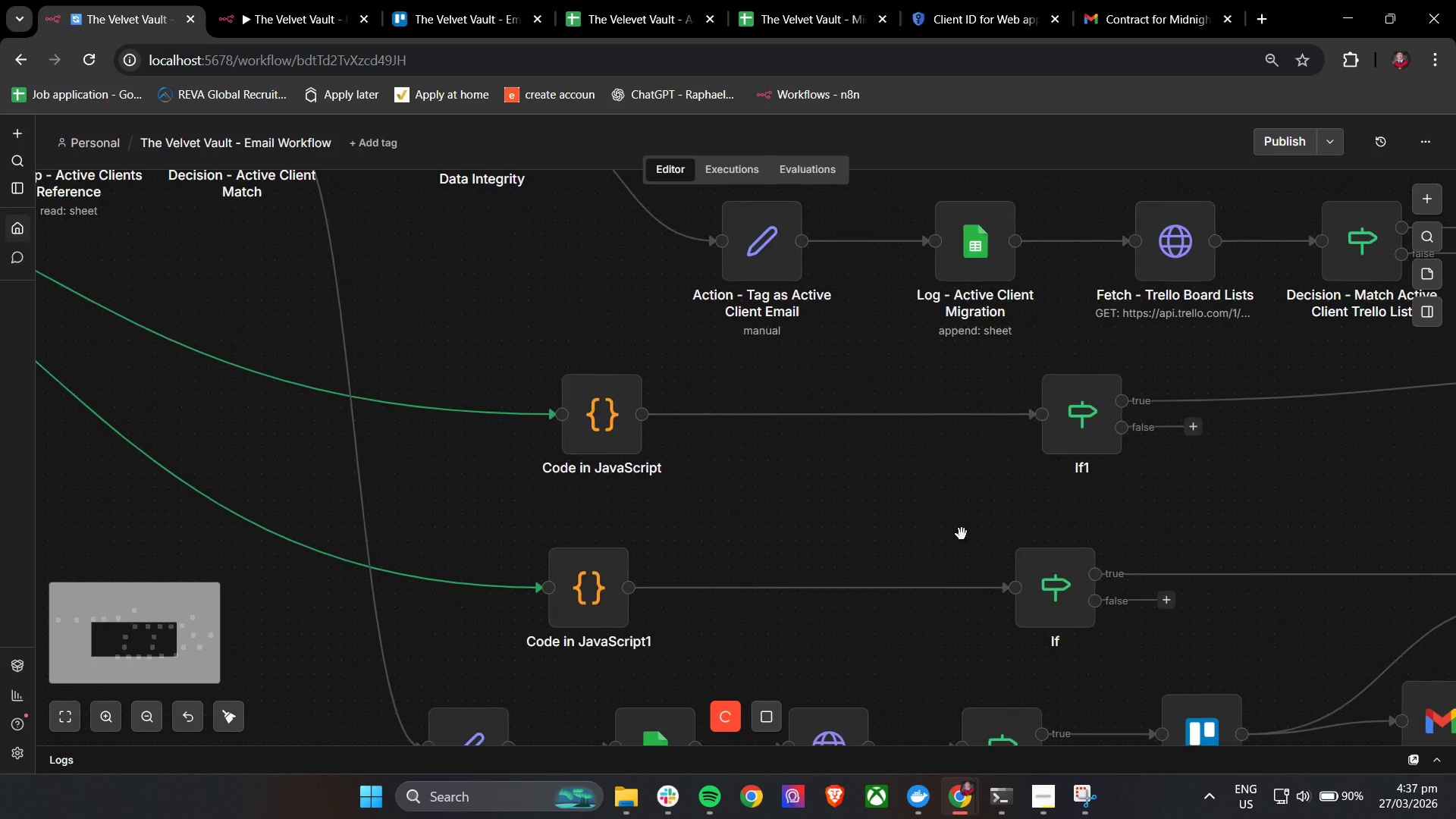 
scroll: coordinate [940, 539], scroll_direction: up, amount: 4.0
 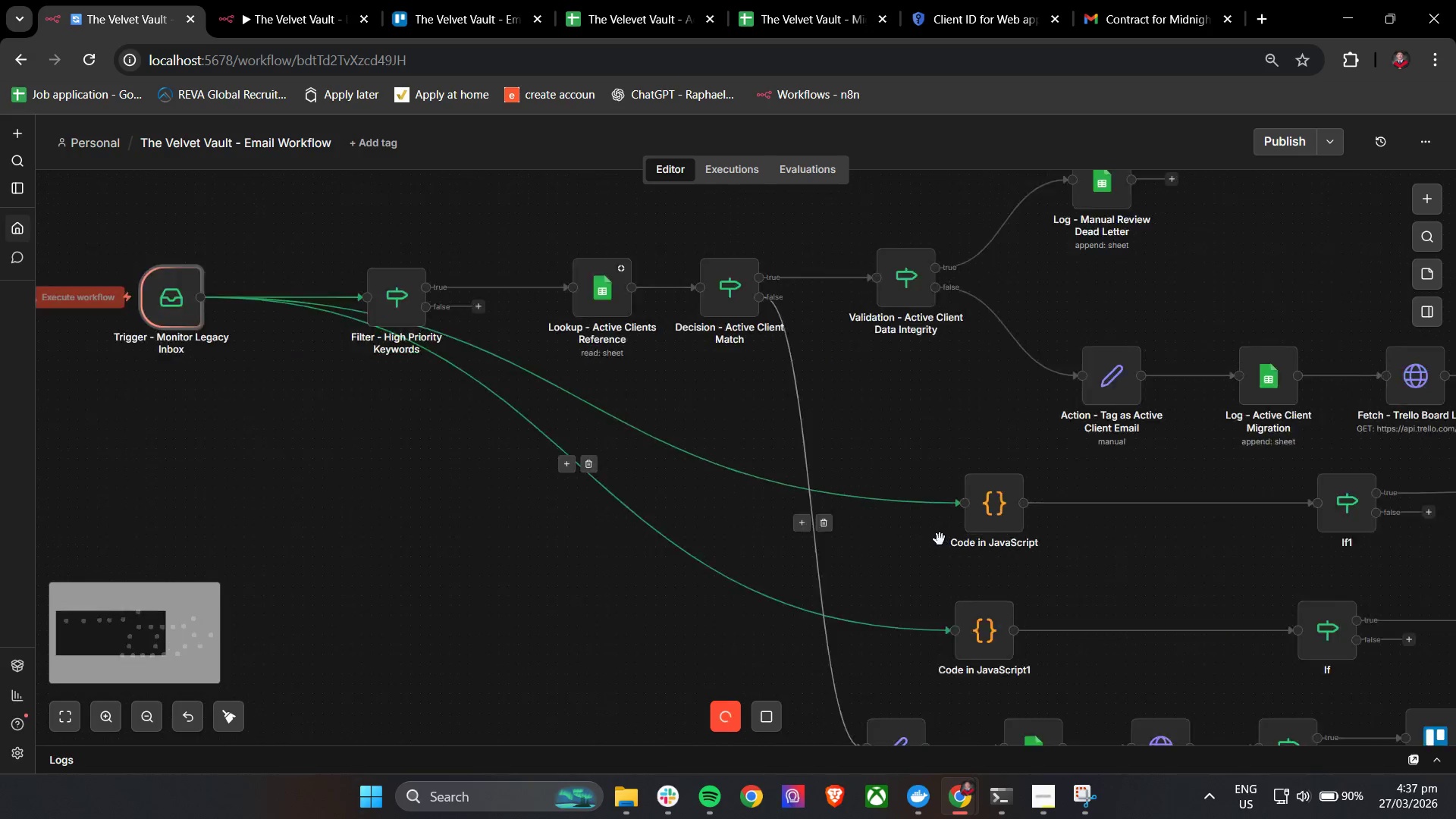 
left_click_drag(start_coordinate=[962, 534], to_coordinate=[531, 510])
 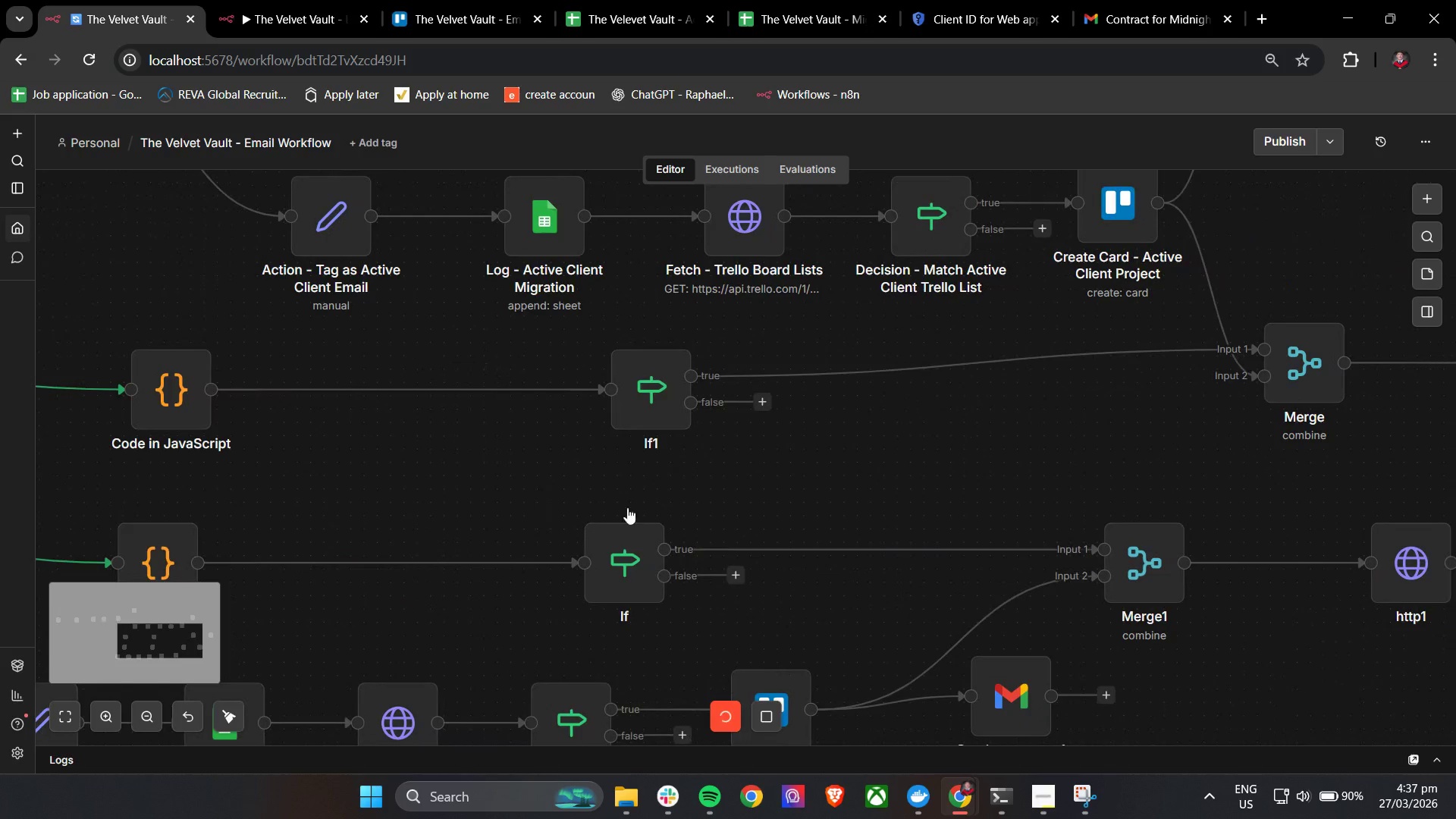 
hold_key(key=ControlLeft, duration=1.24)
left_click_drag(start_coordinate=[502, 491], to_coordinate=[719, 494])
 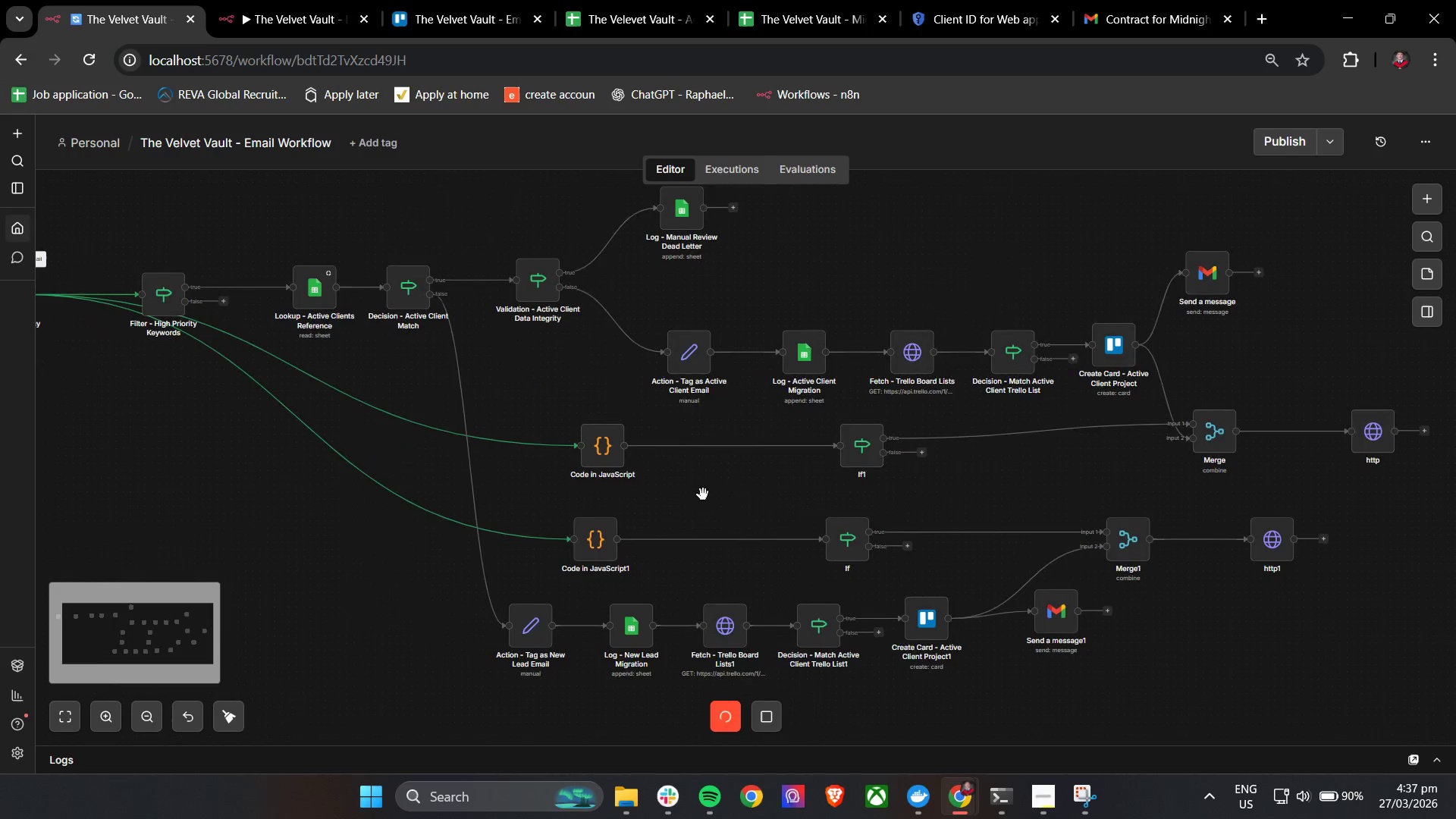 
scroll: coordinate [637, 508], scroll_direction: down, amount: 4.0
 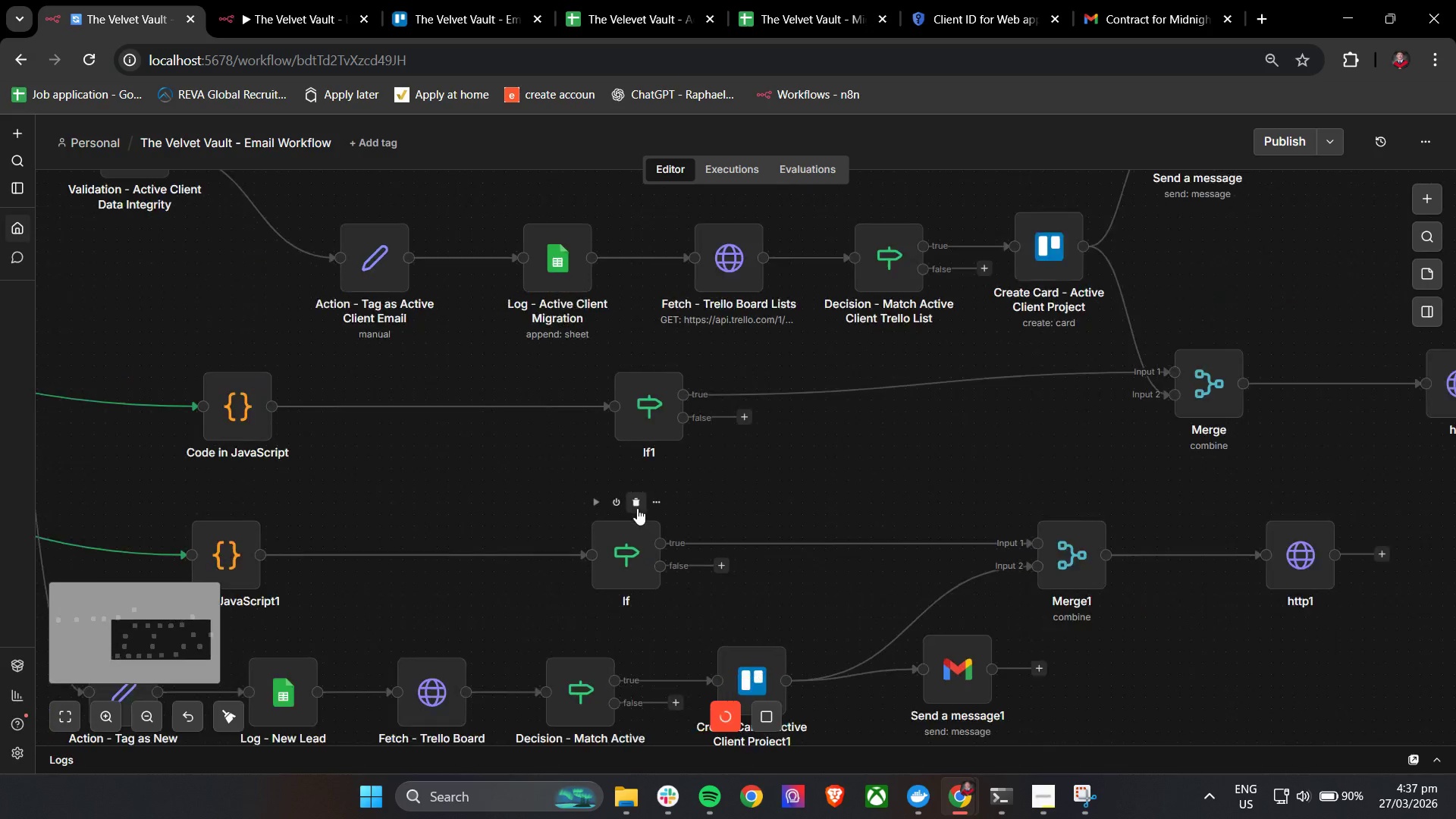 
left_click_drag(start_coordinate=[630, 485], to_coordinate=[762, 513])
 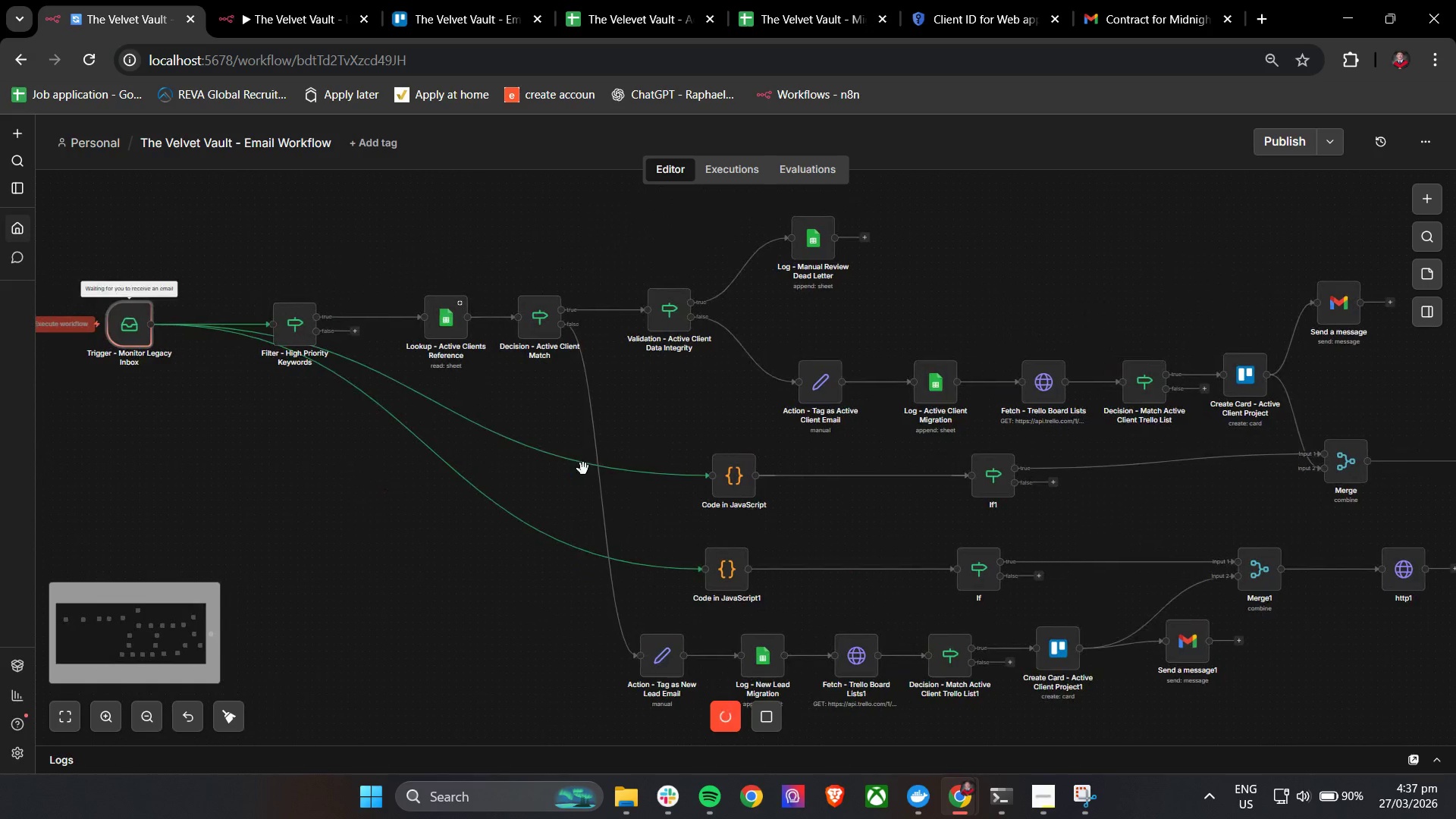 
hold_key(key=ControlLeft, duration=1.5)
left_click_drag(start_coordinate=[173, 380], to_coordinate=[394, 472])
 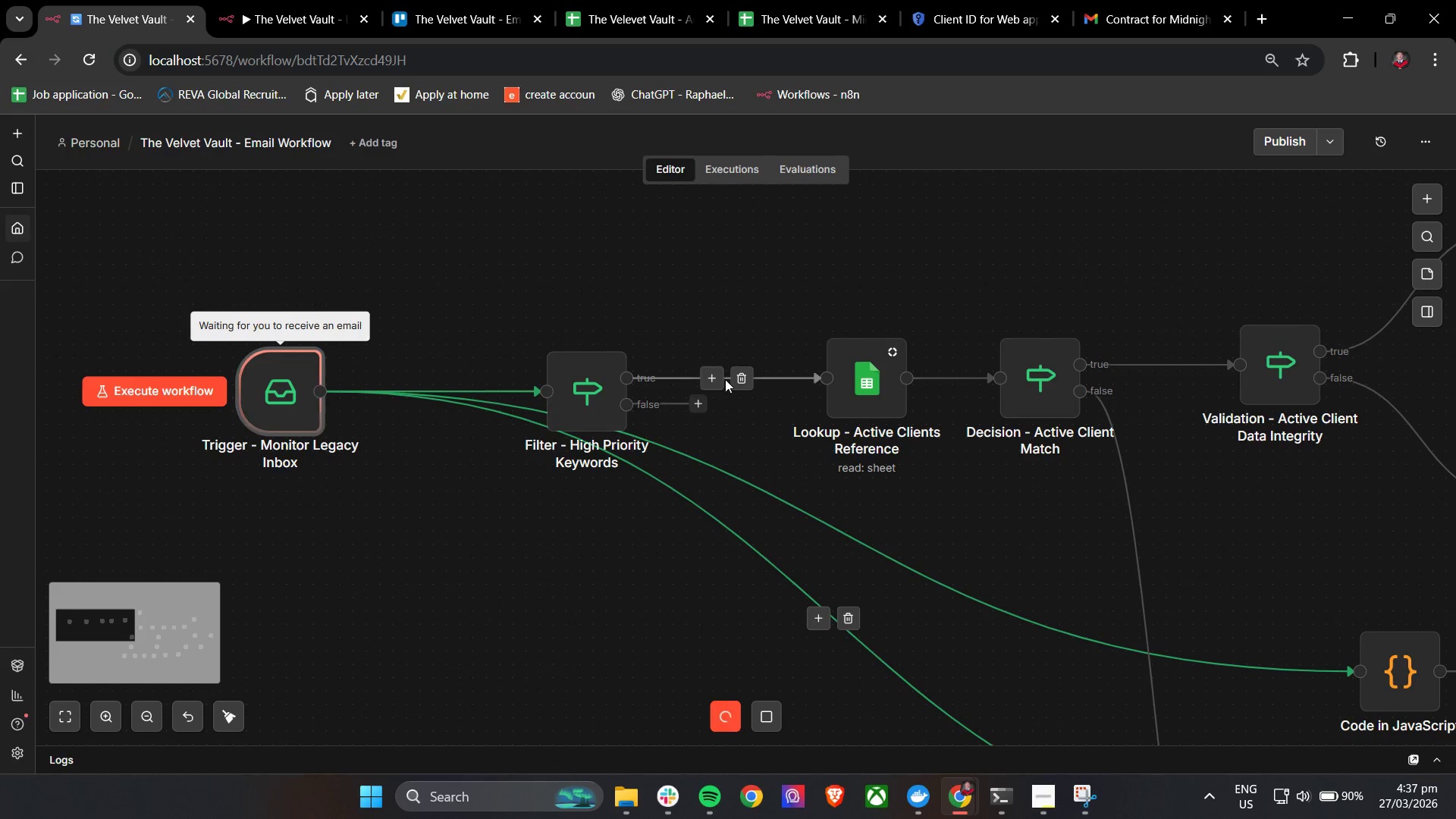 
scroll: coordinate [196, 372], scroll_direction: up, amount: 4.0
 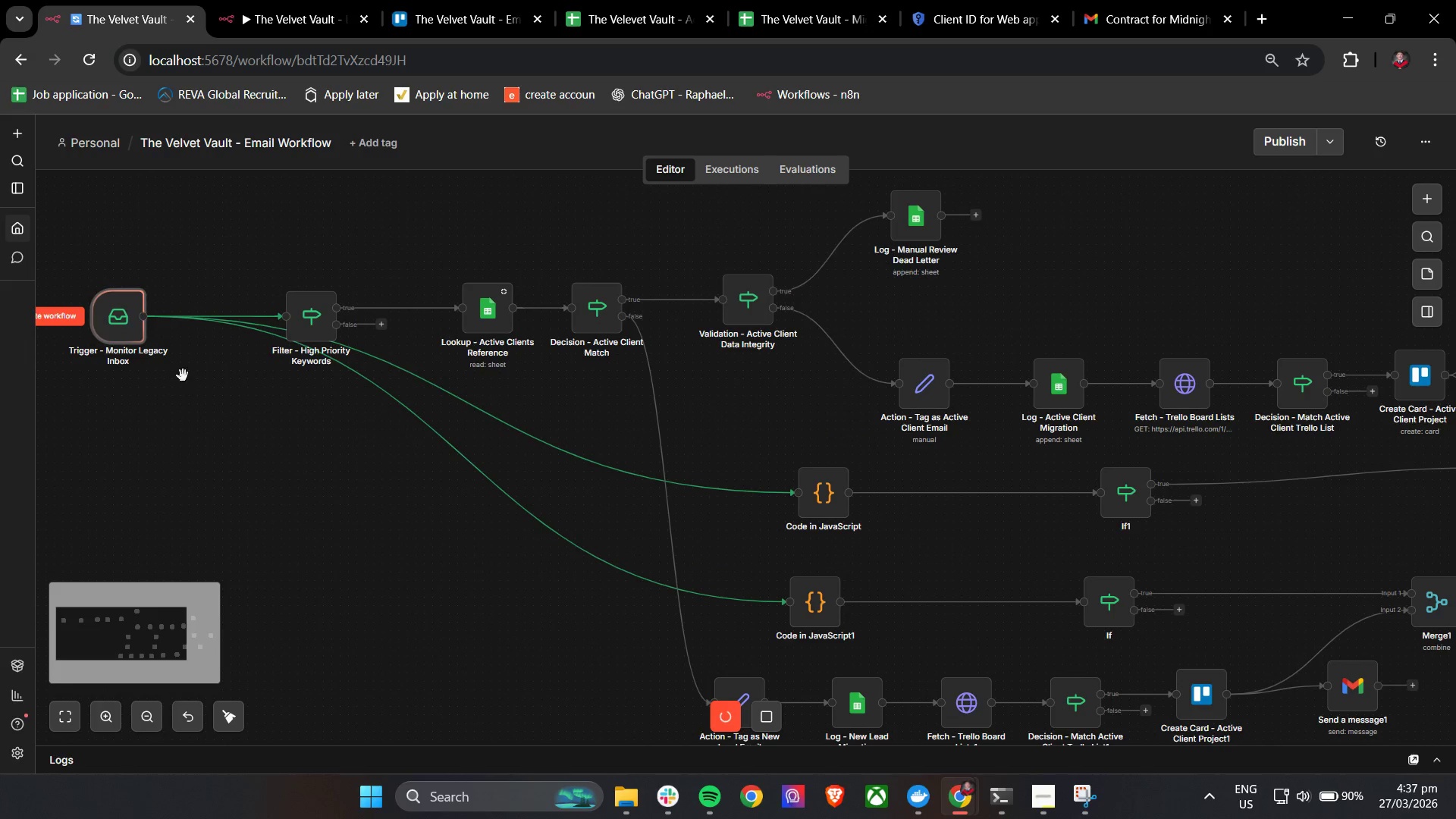 
hold_key(key=ControlLeft, duration=0.36)
 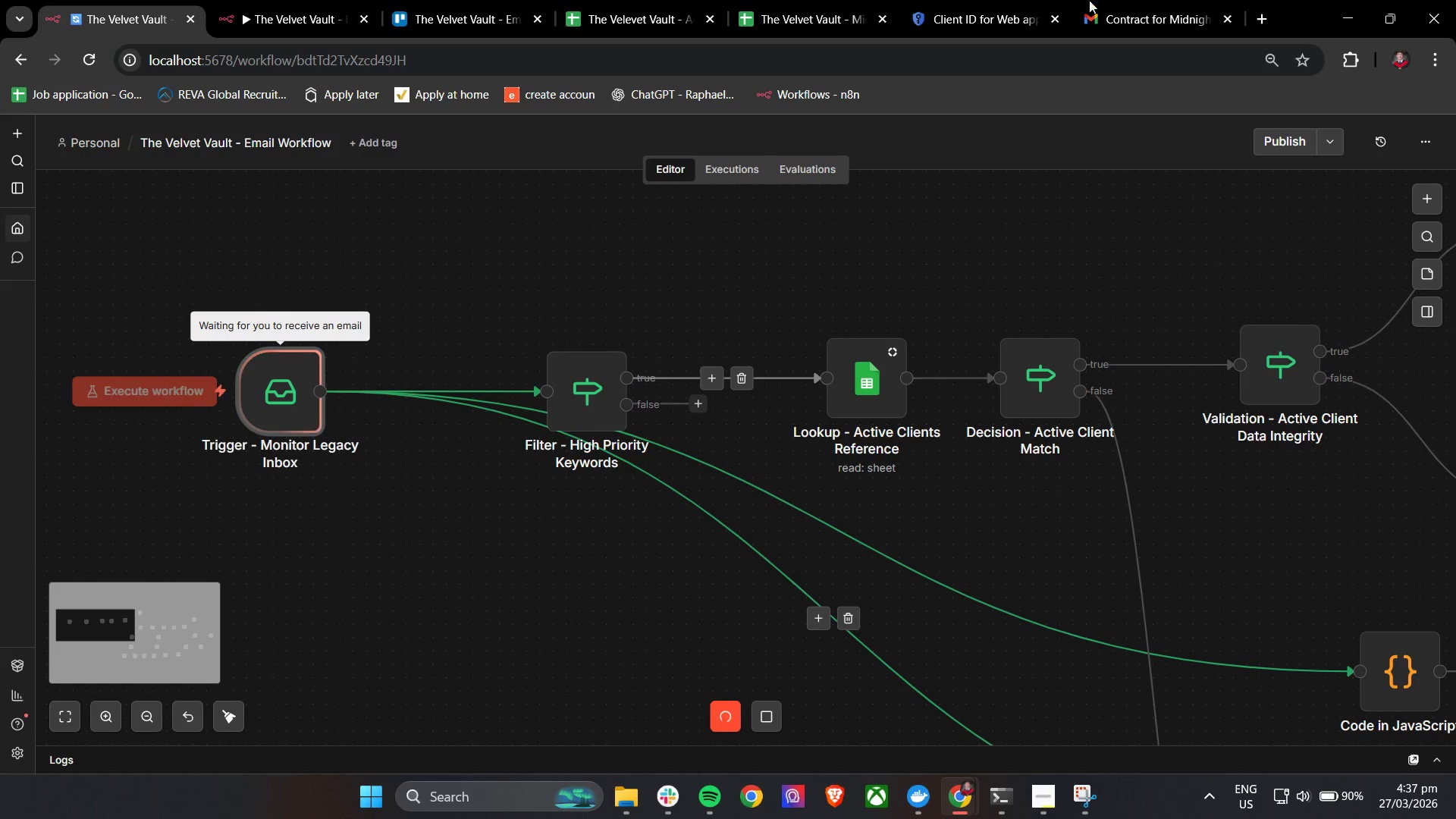 
left_click([1147, 0])
 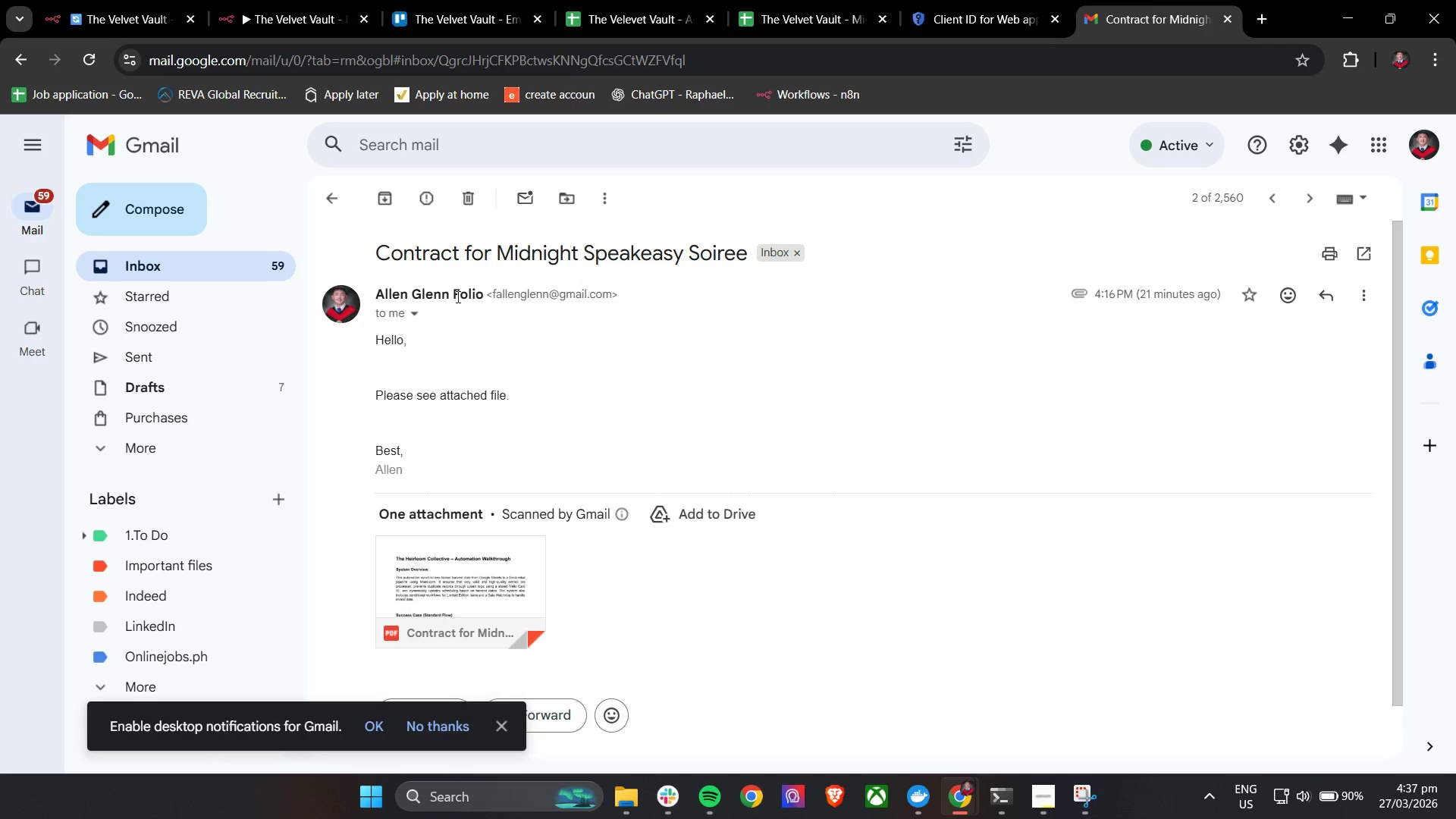 
left_click_drag(start_coordinate=[375, 247], to_coordinate=[750, 264])
 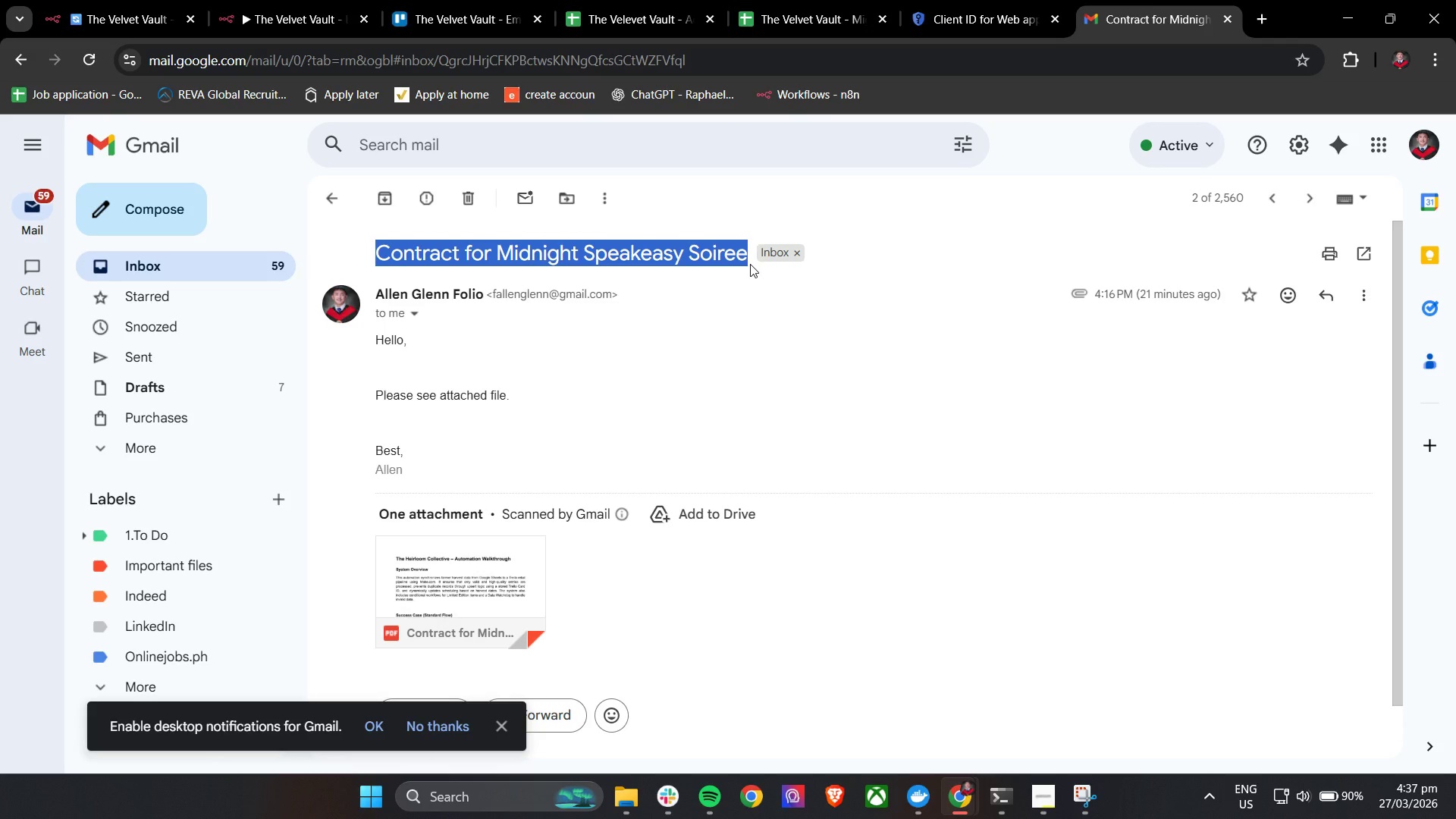 
key(Control+C)
 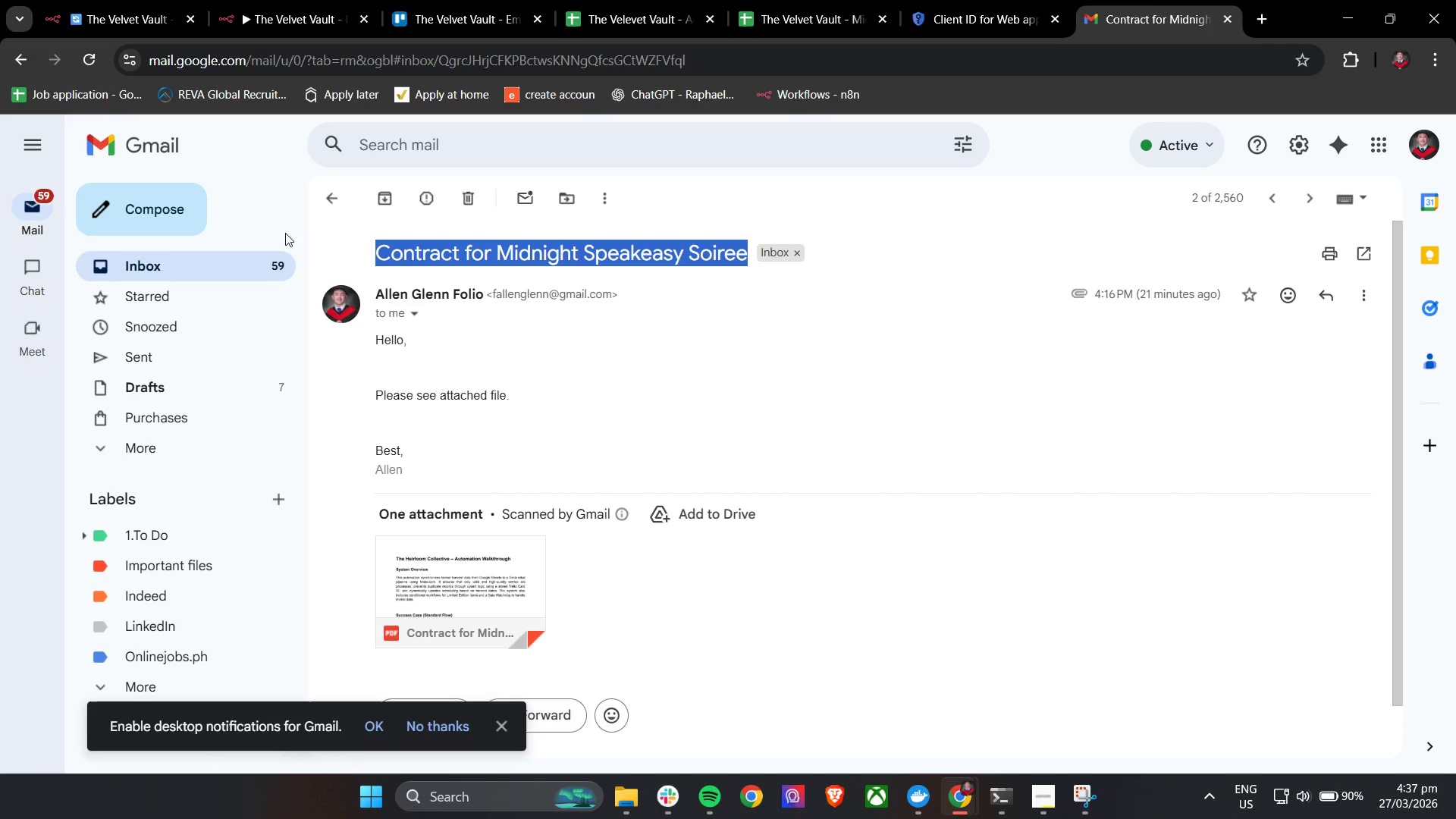 
key(Control+C)
 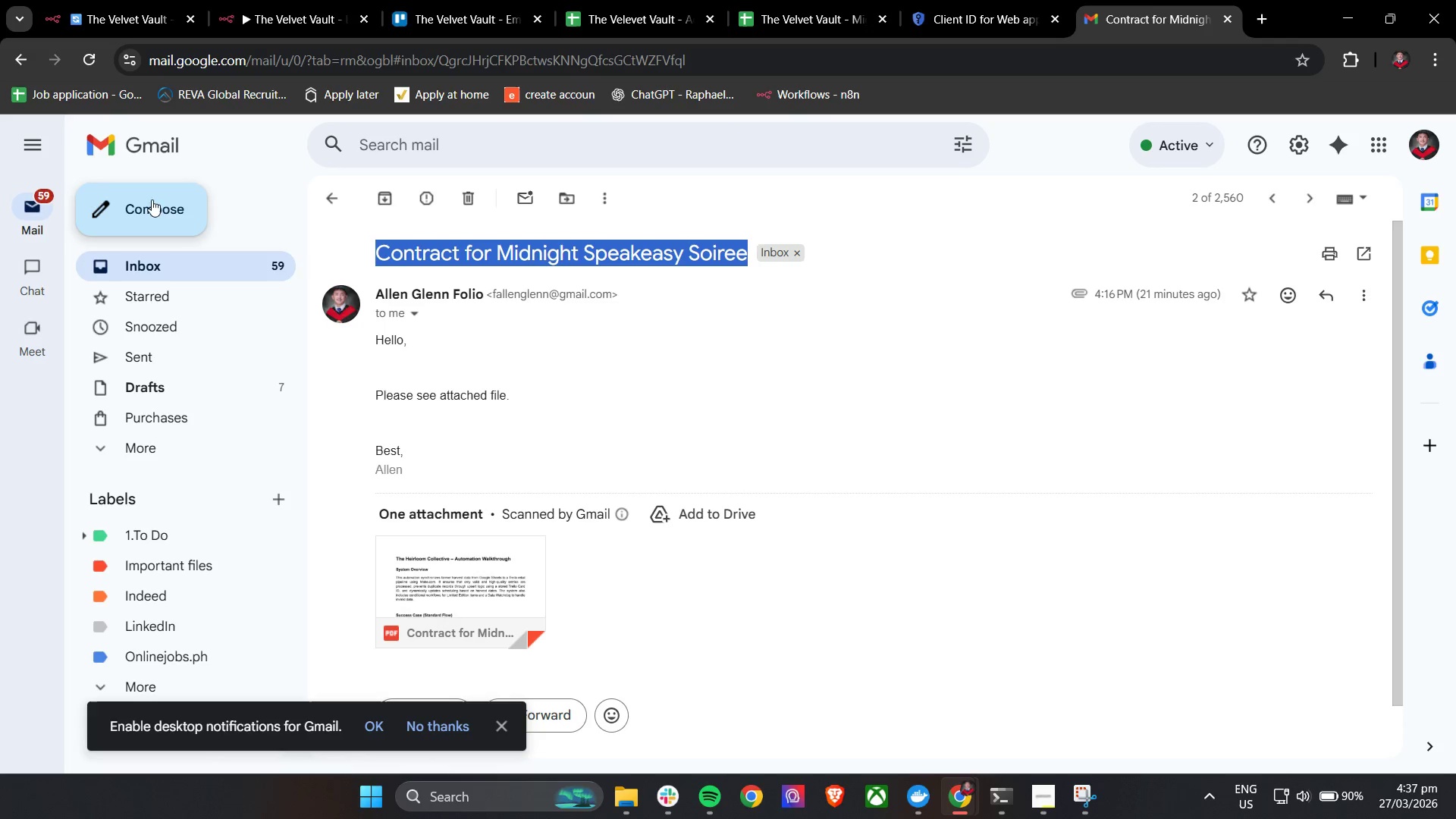 
key(Control+C)
 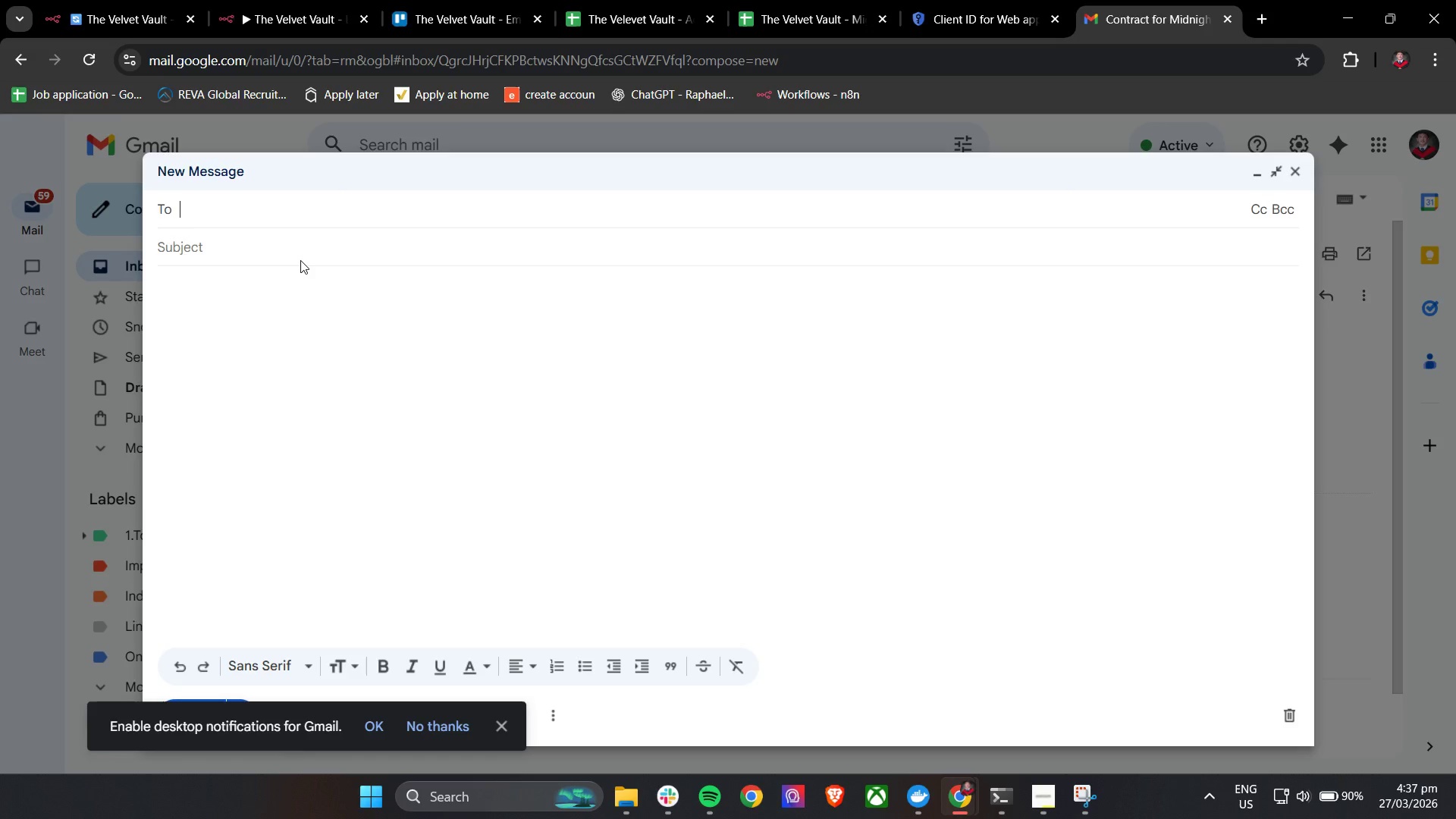 
left_click([259, 246])
 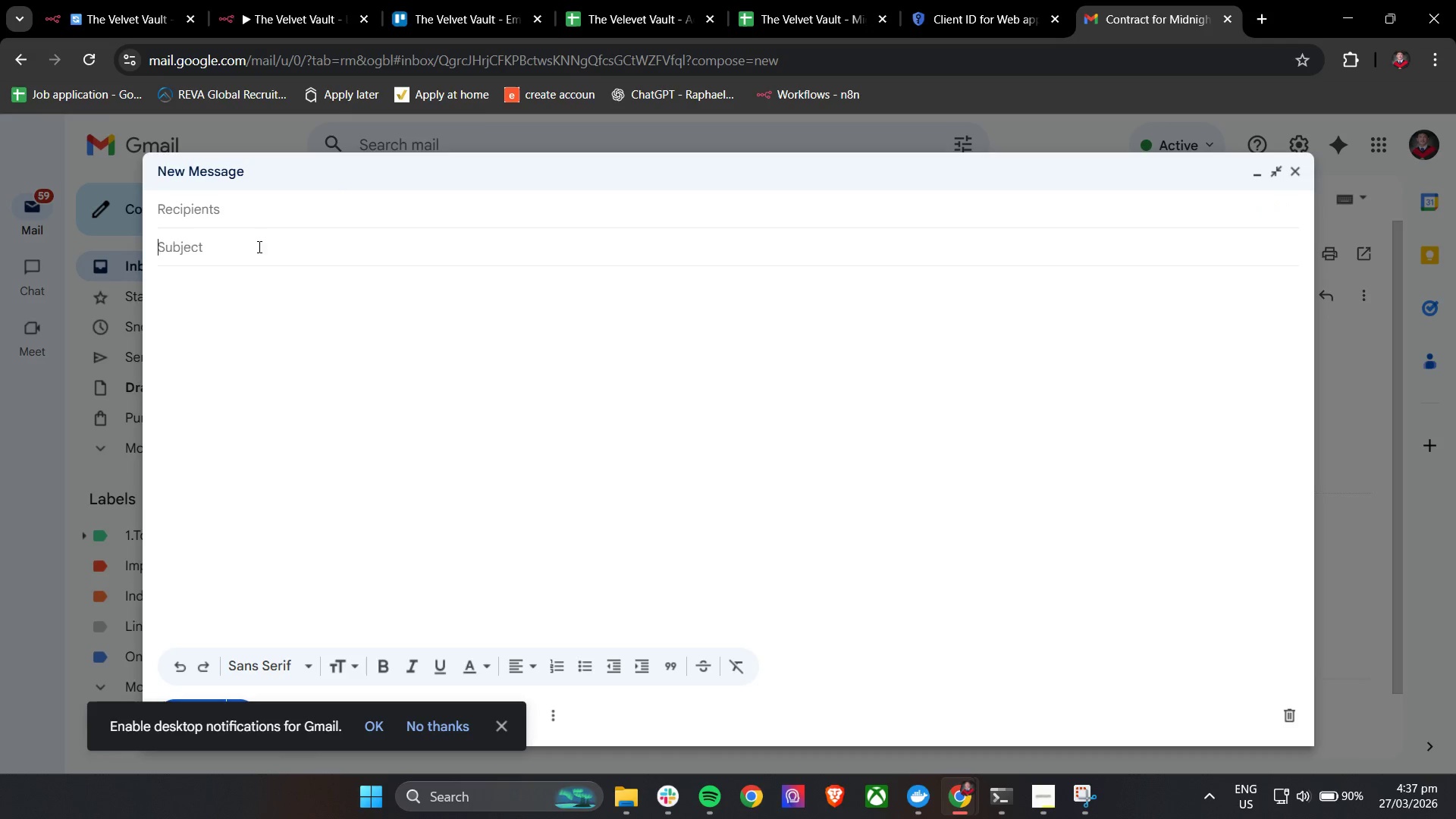 
key(Control+V)
 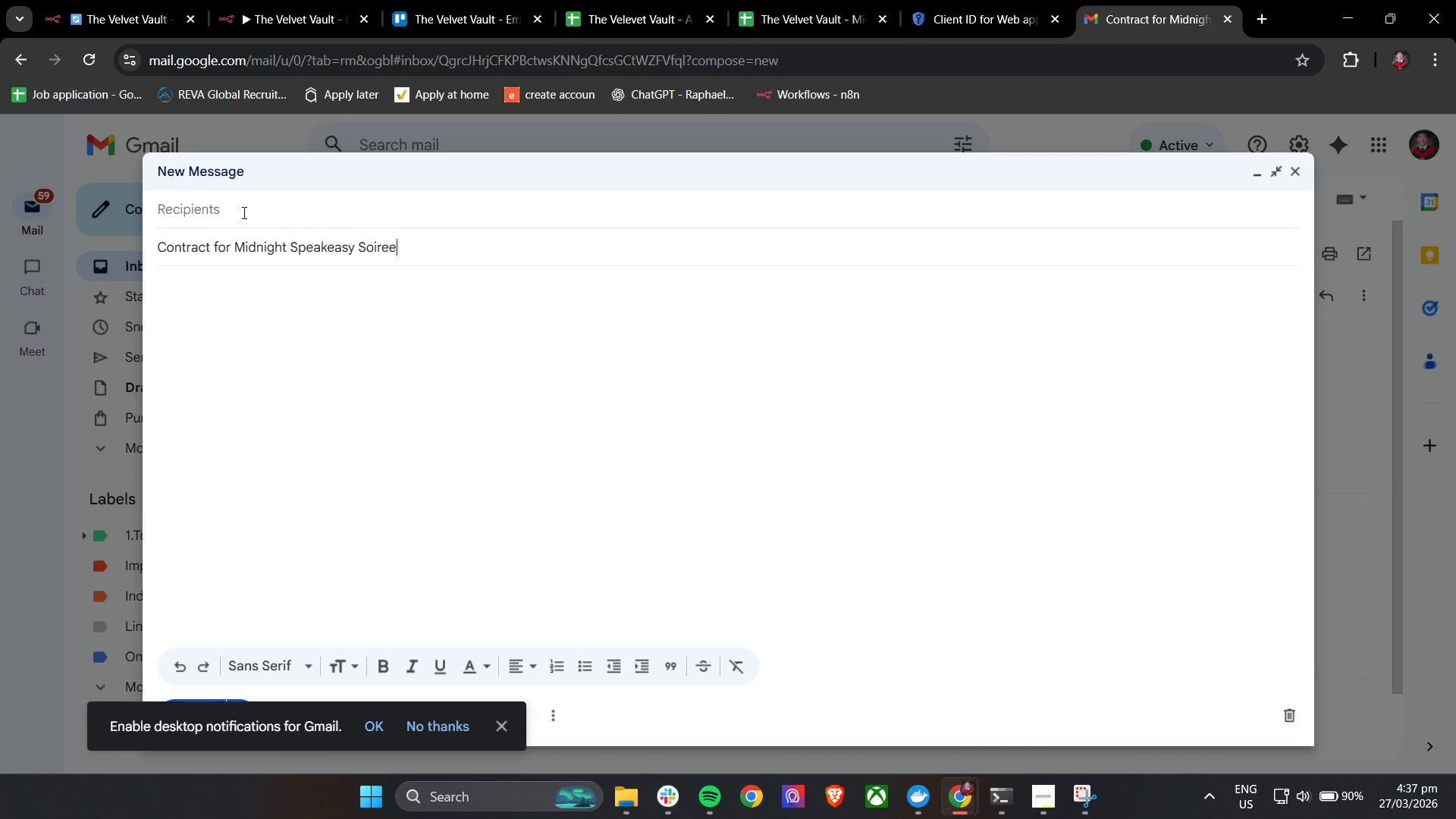 
double_click([243, 212])
 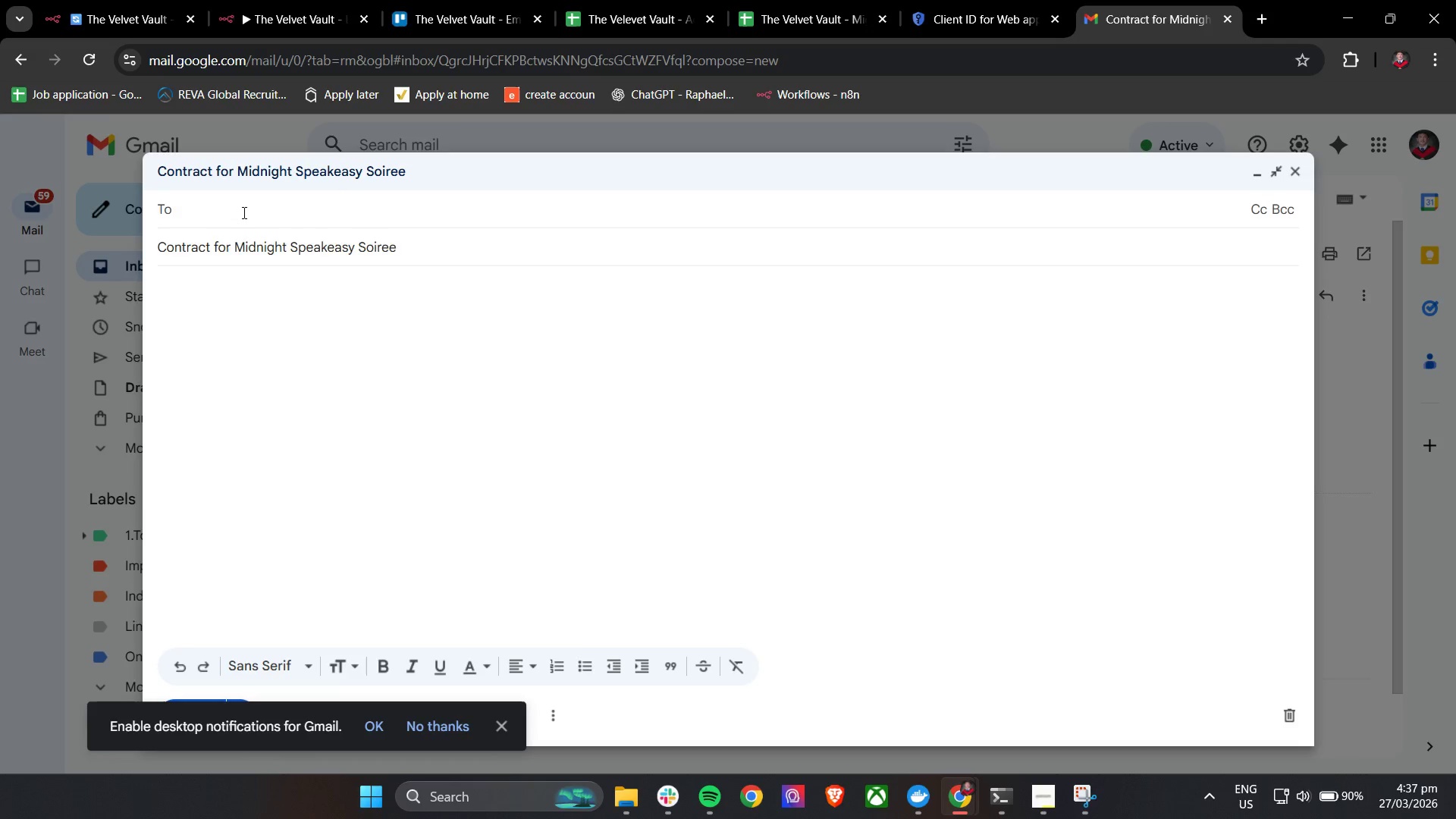 
key(Control+F)
 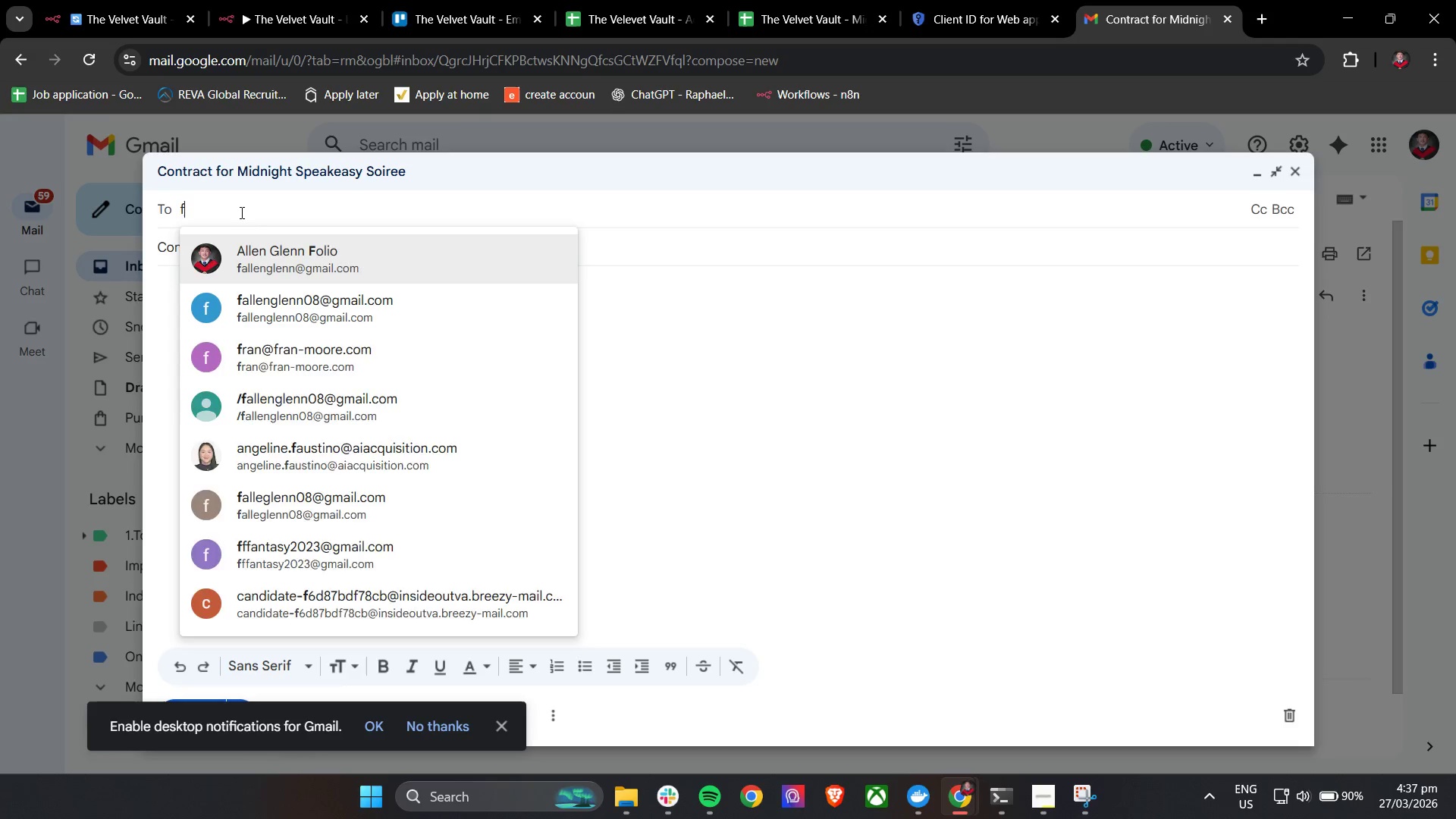 
key(Control+A)
 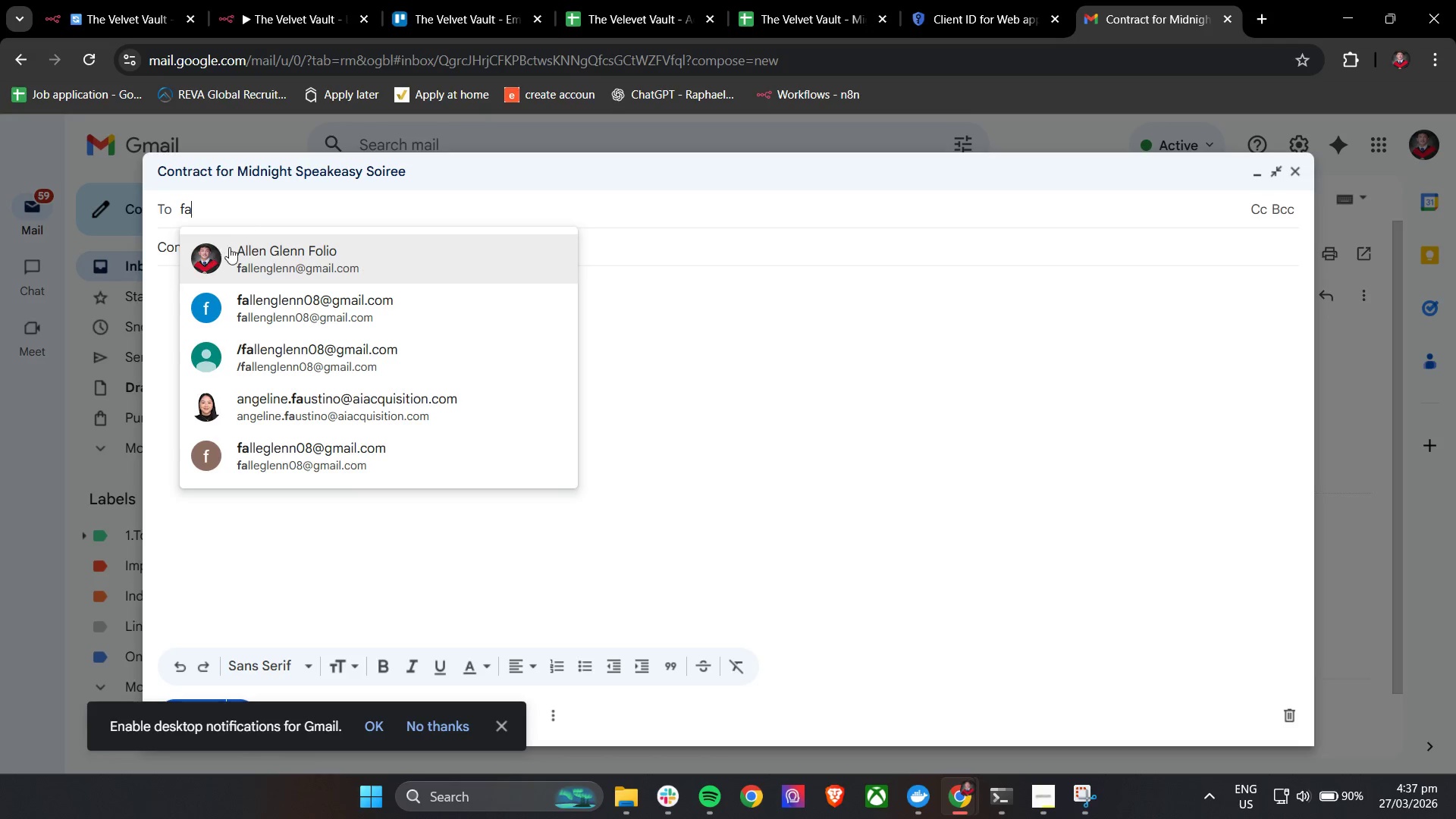 
left_click([233, 253])
 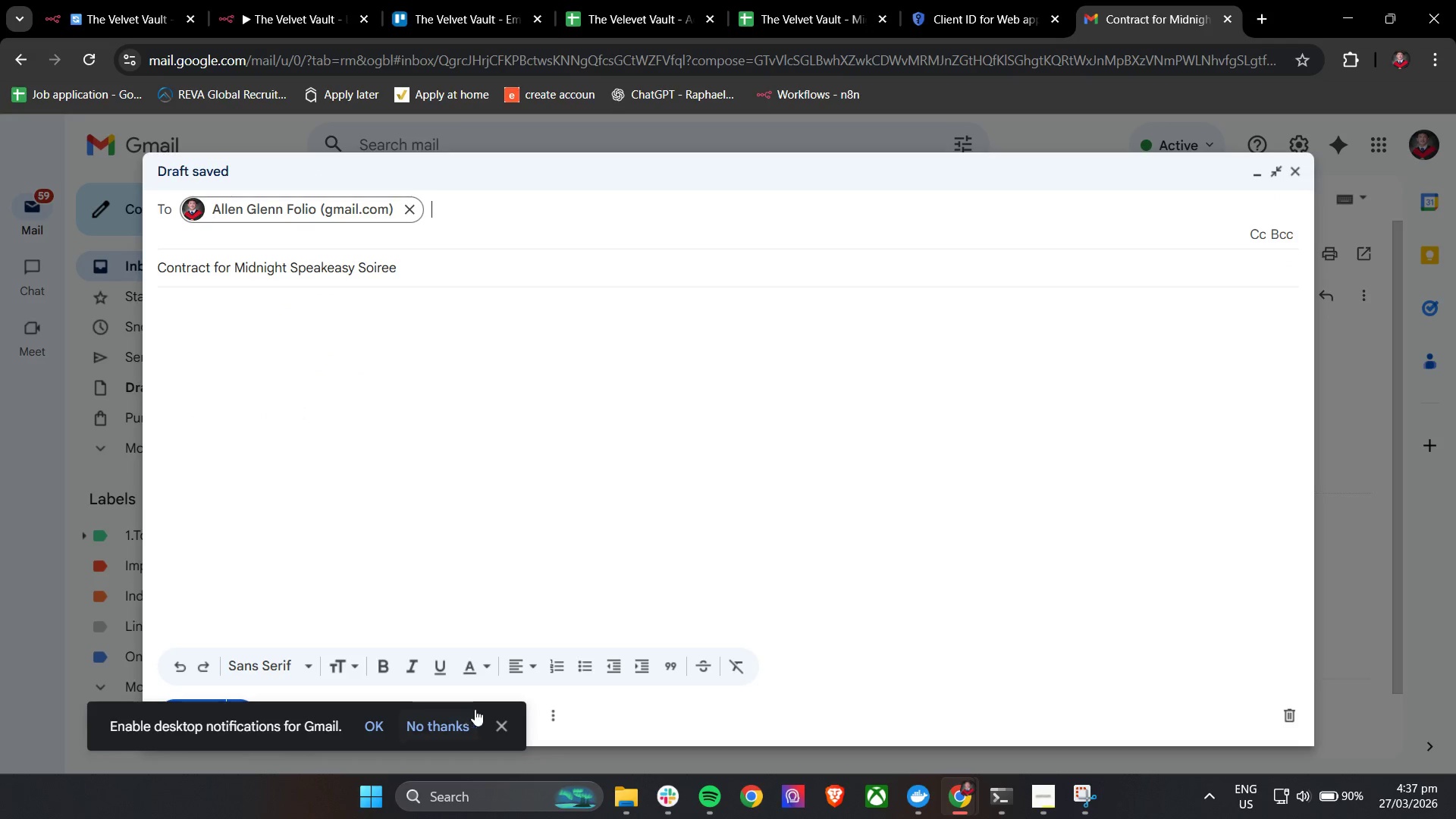 
left_click([497, 725])
 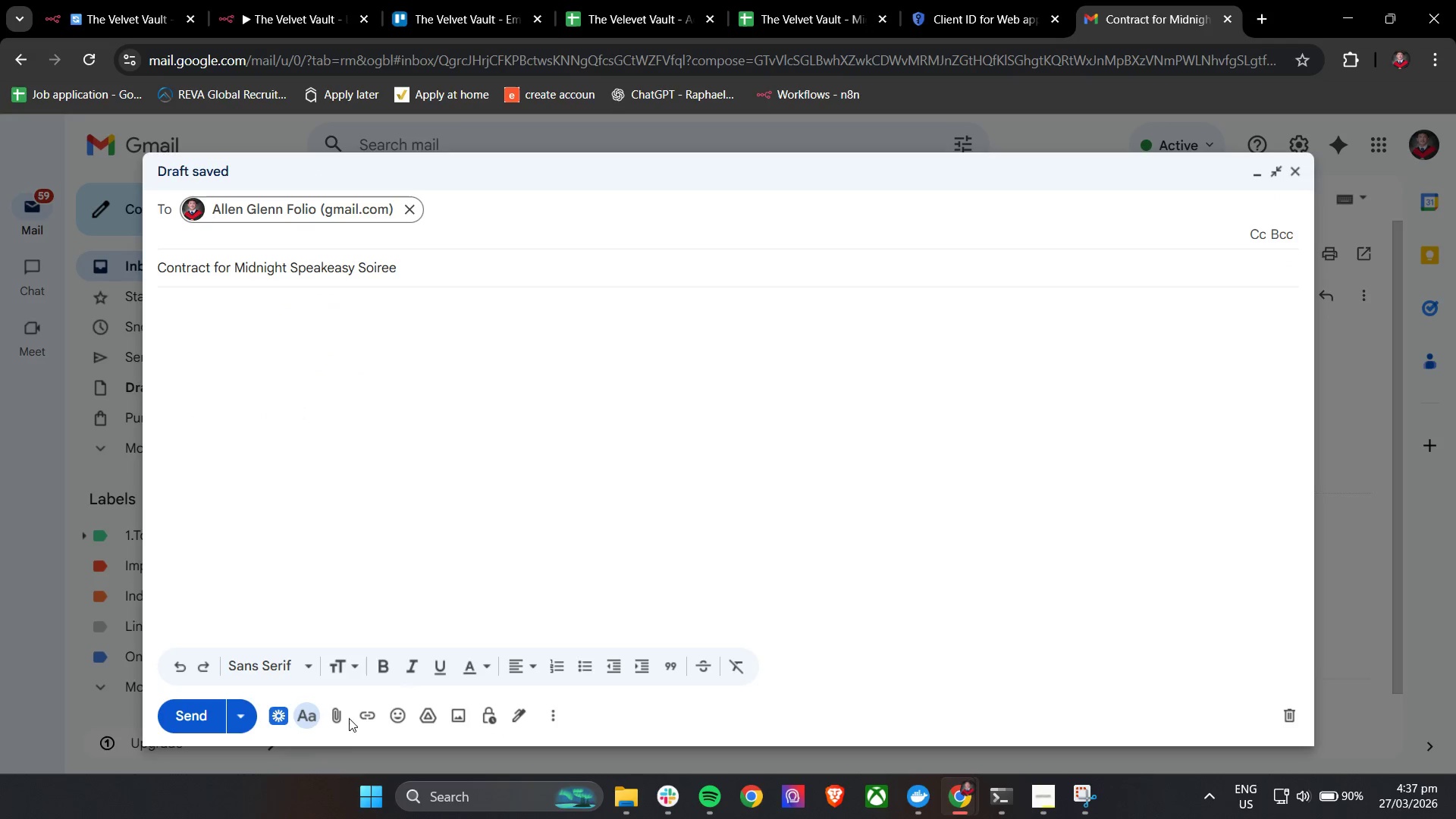 
left_click([342, 717])
 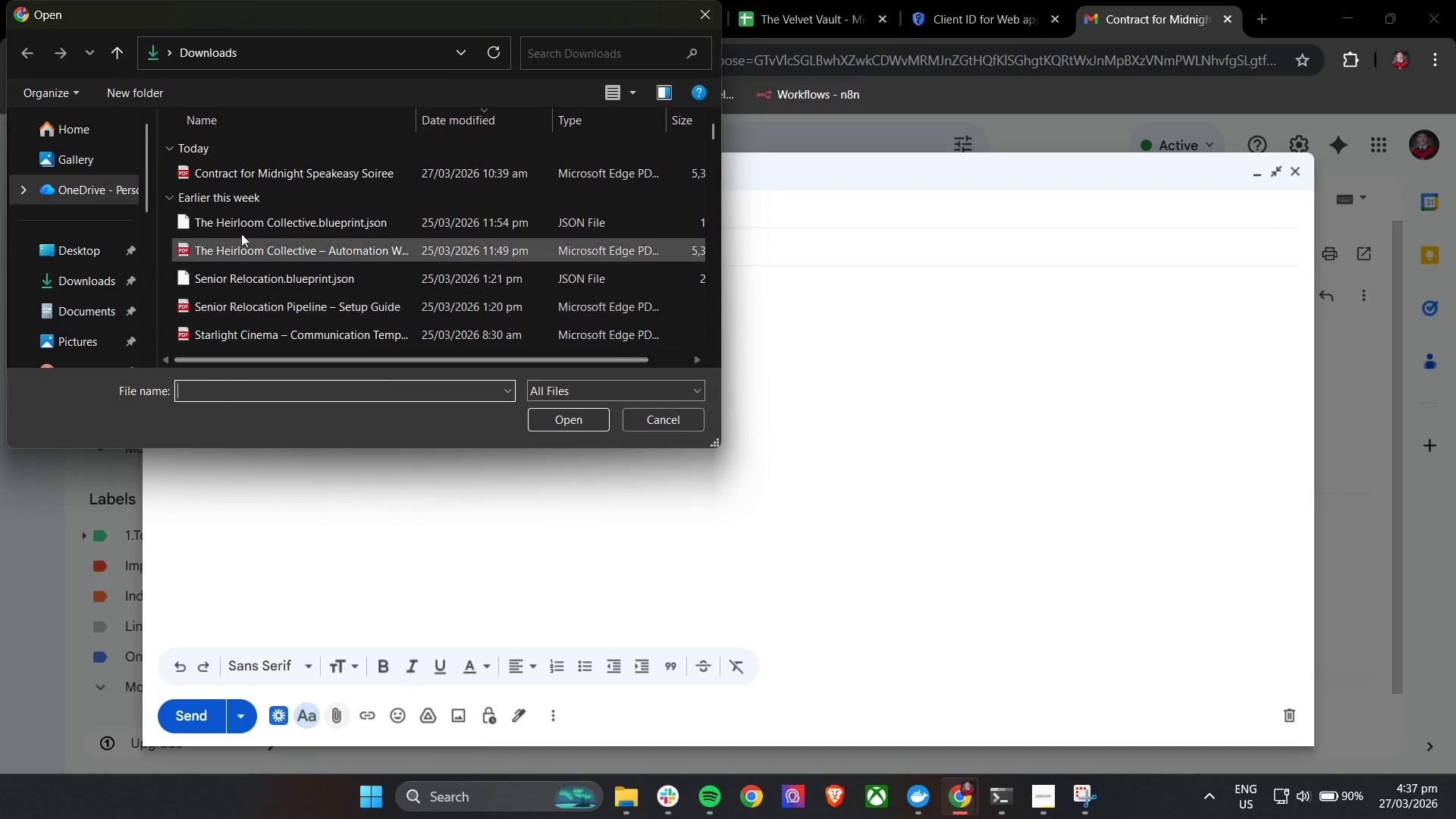 
left_click([249, 178])
 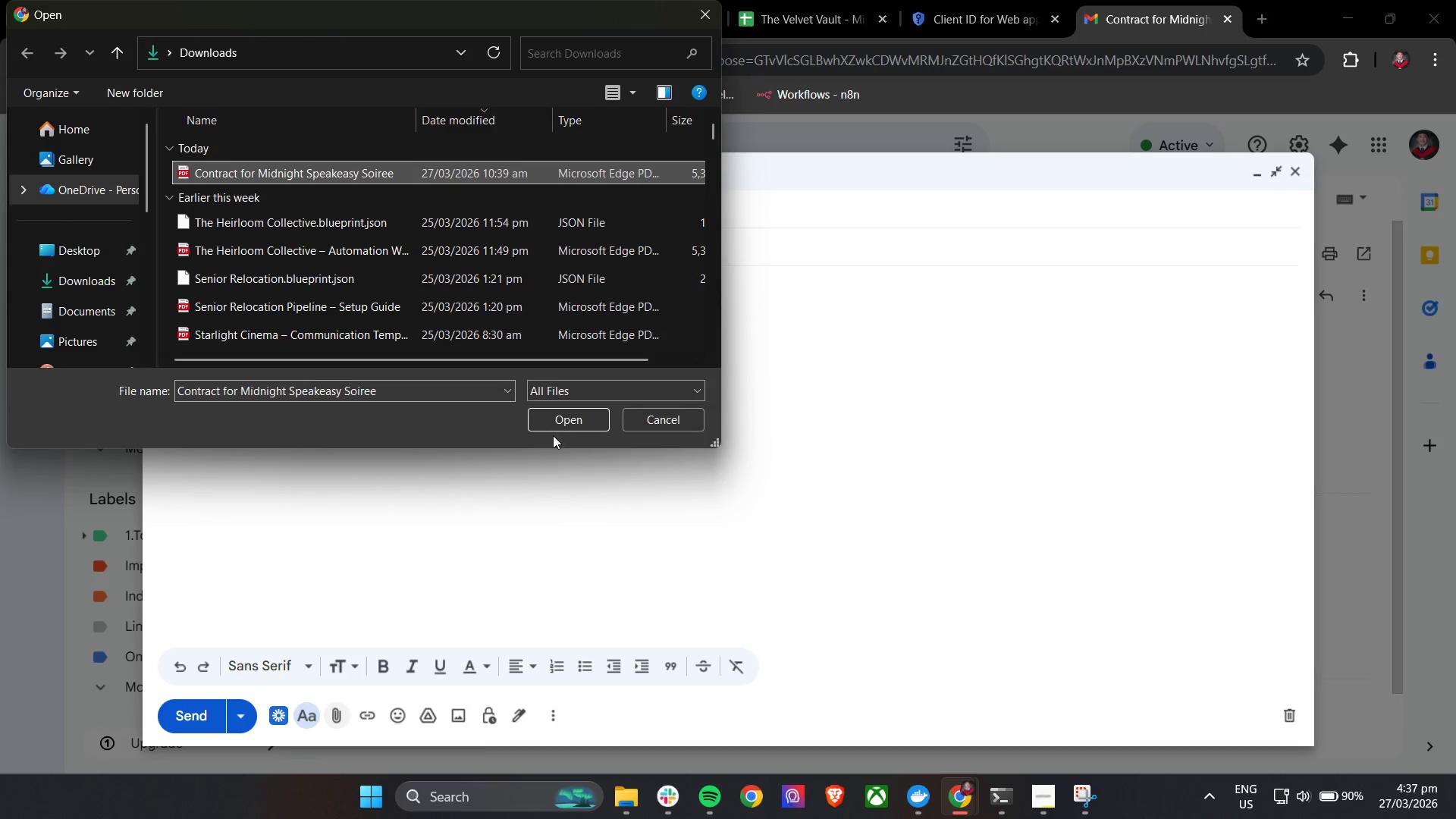 
left_click([562, 419])
 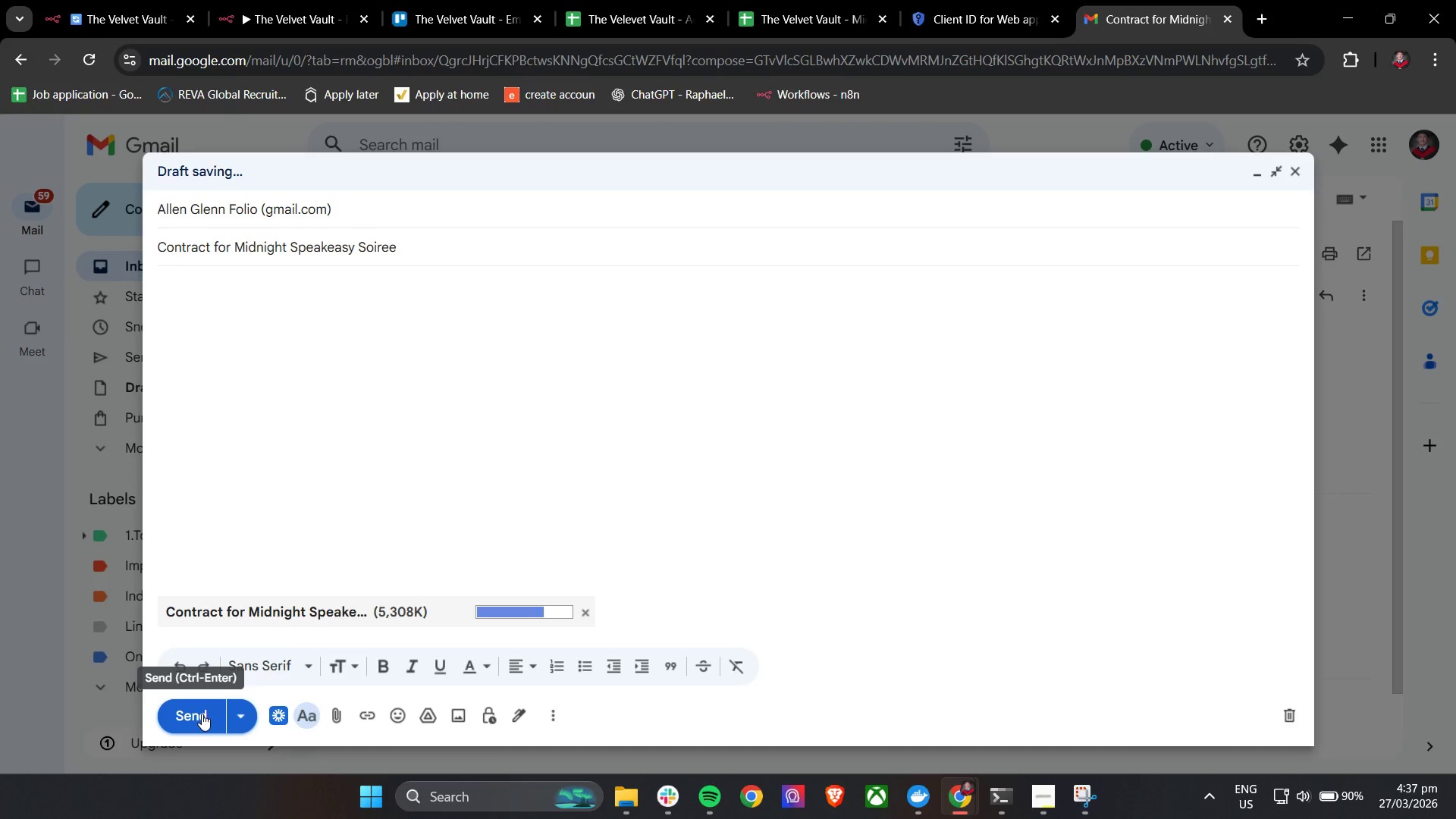 
left_click([202, 714])
 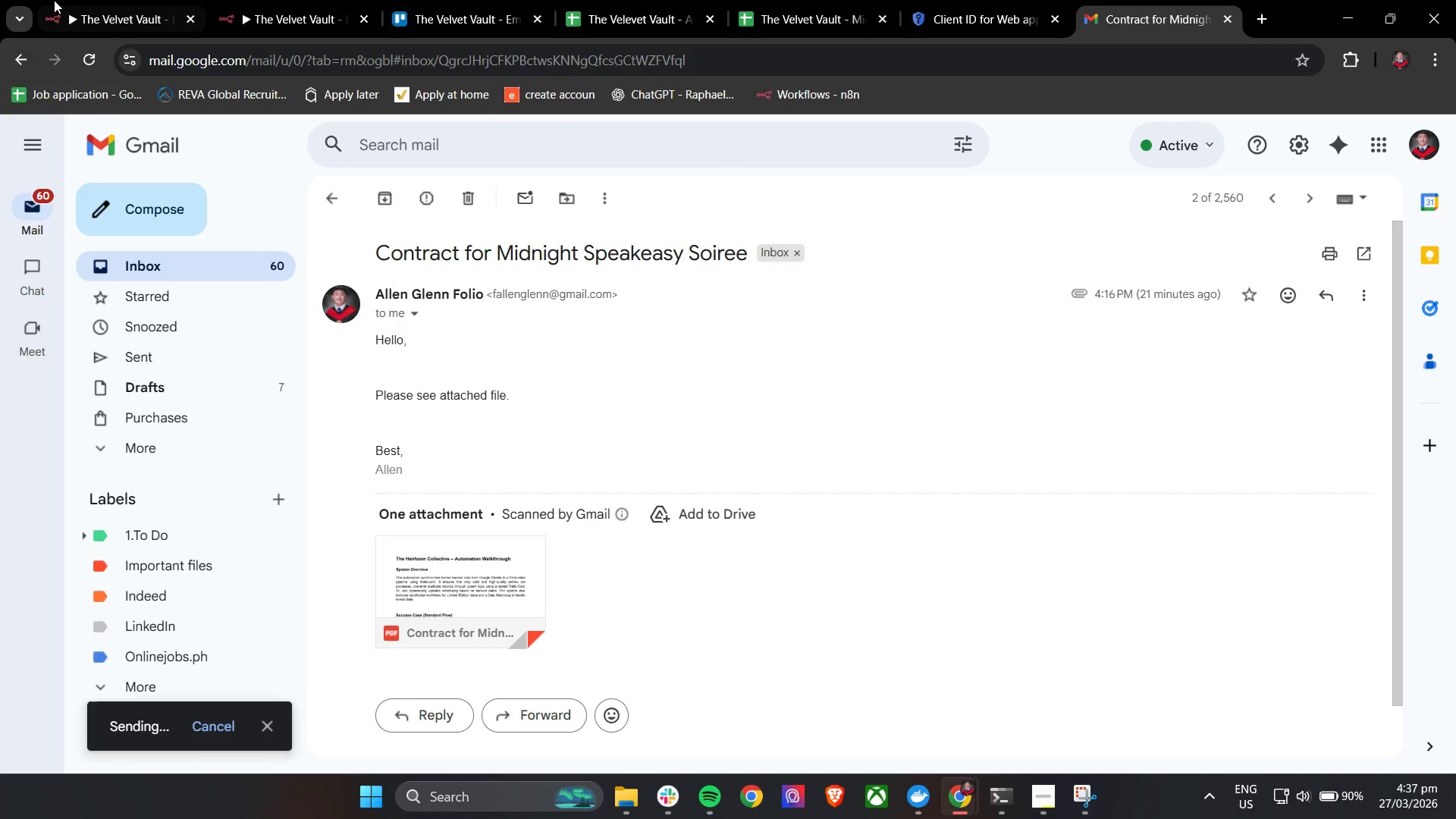 
left_click([62, 0])
 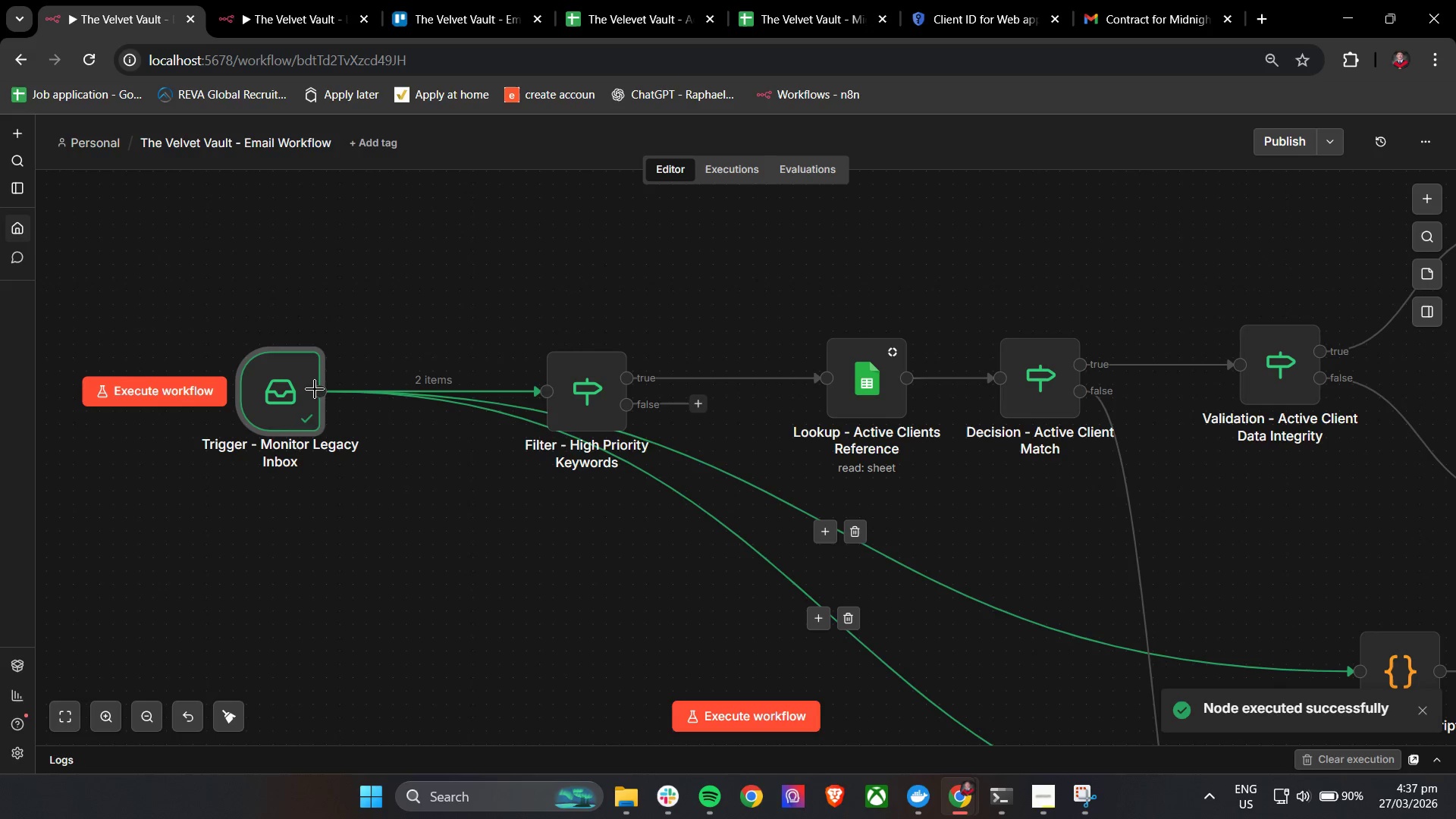 
double_click([288, 368])
 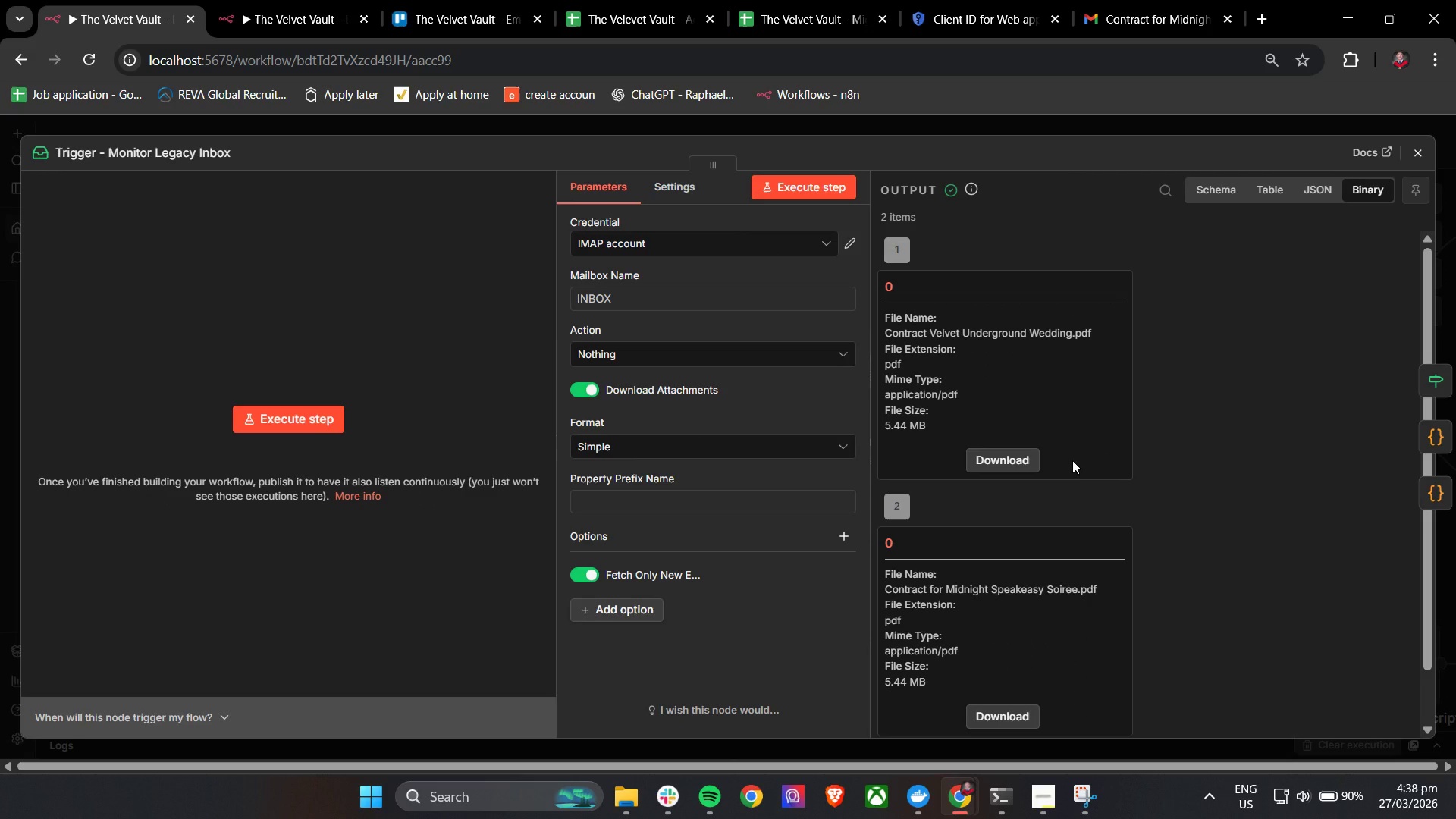 
wait(7.14)
 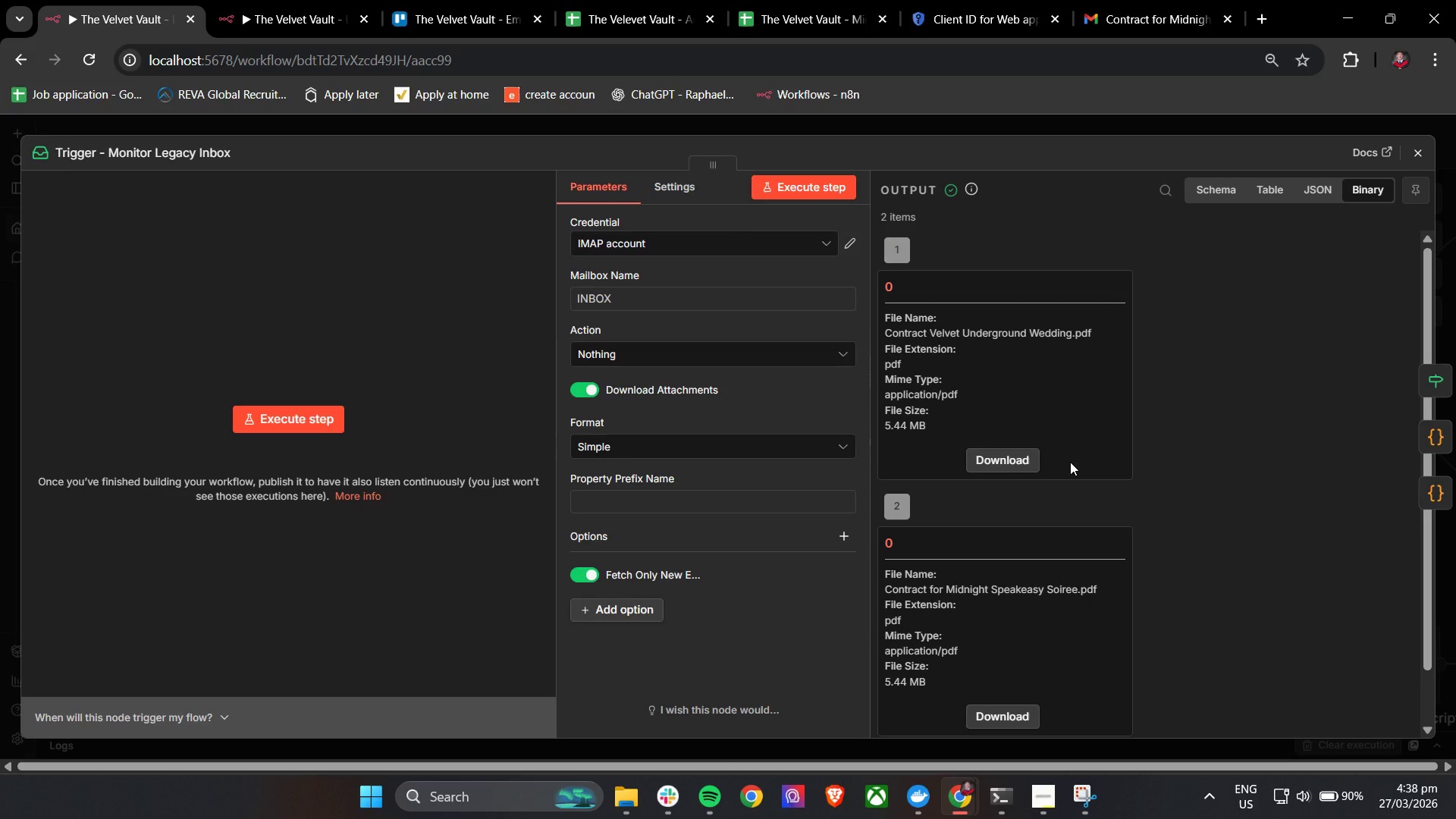 
scroll: coordinate [1073, 460], scroll_direction: none, amount: 0.0
 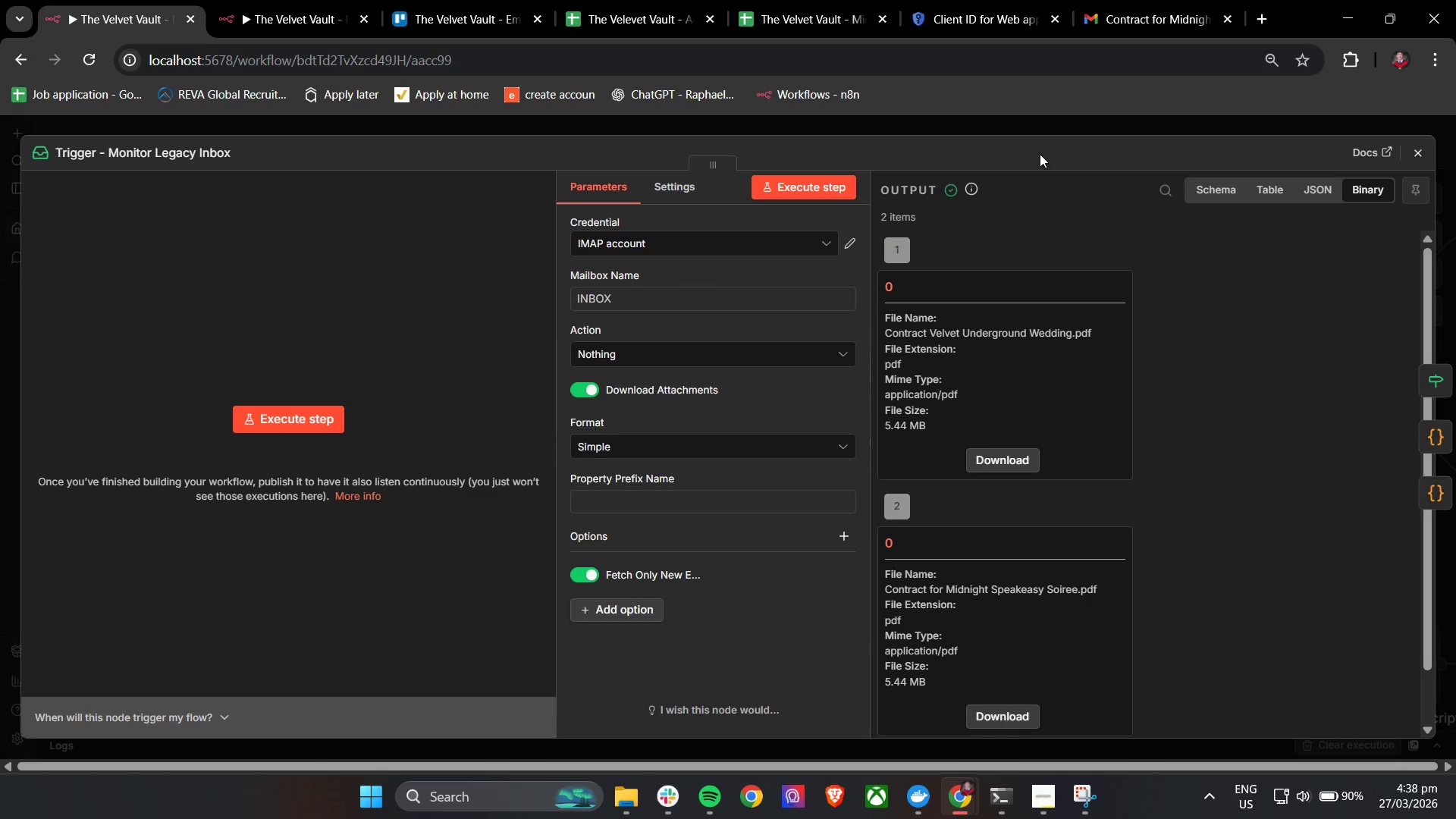 
left_click([1166, 0])
 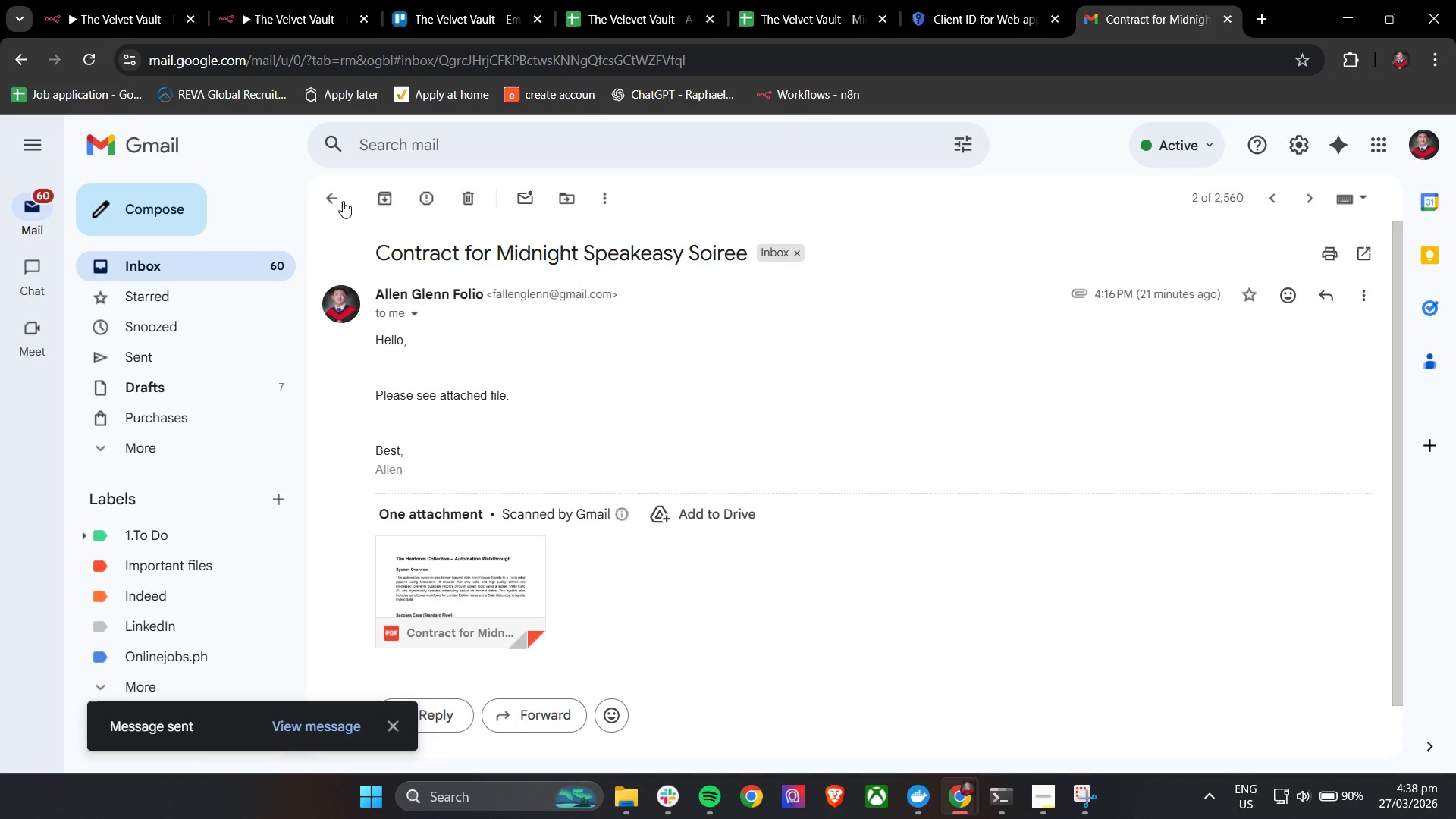 
left_click([337, 202])
 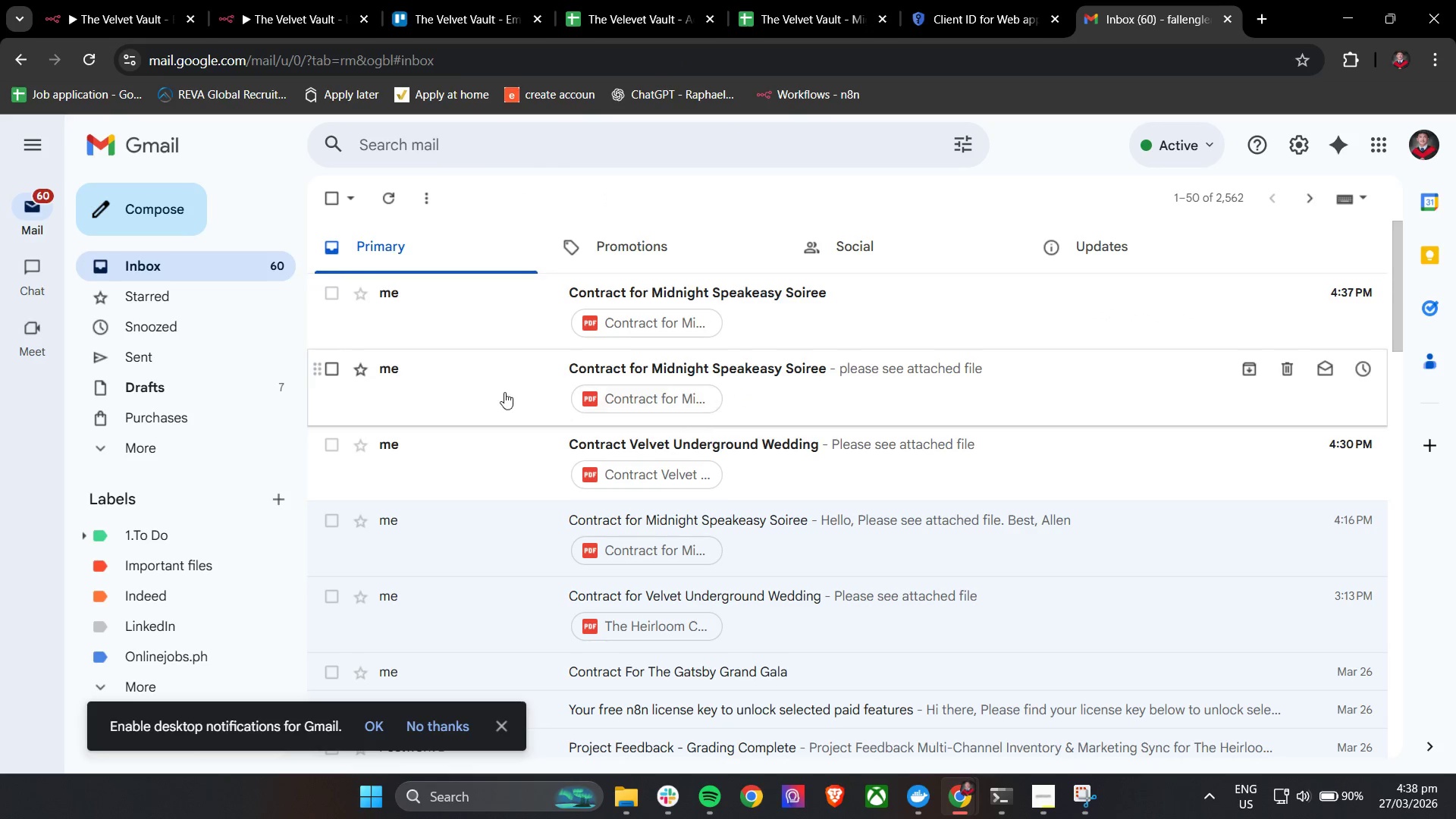 
left_click([499, 391])
 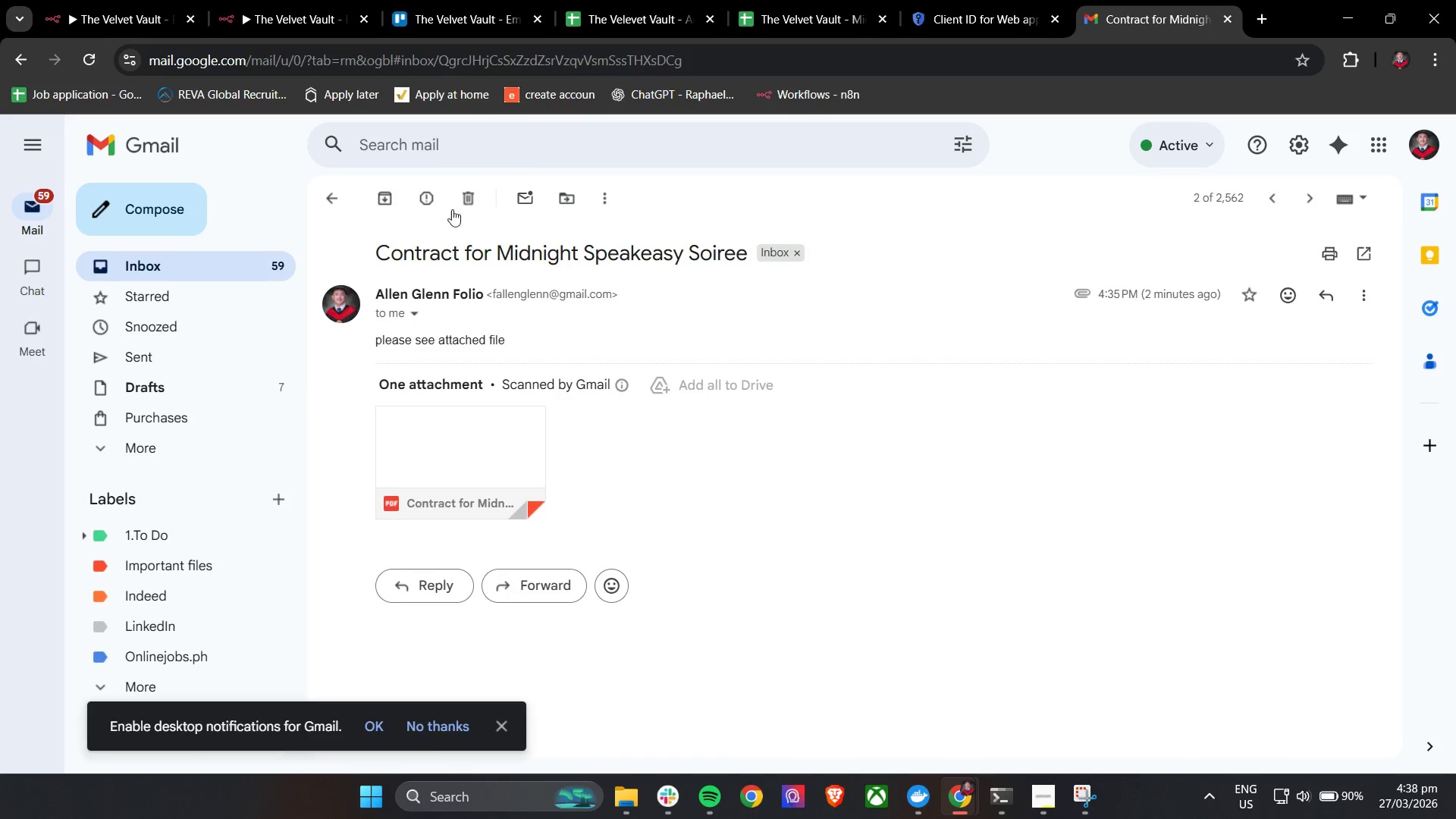 
left_click([462, 202])
 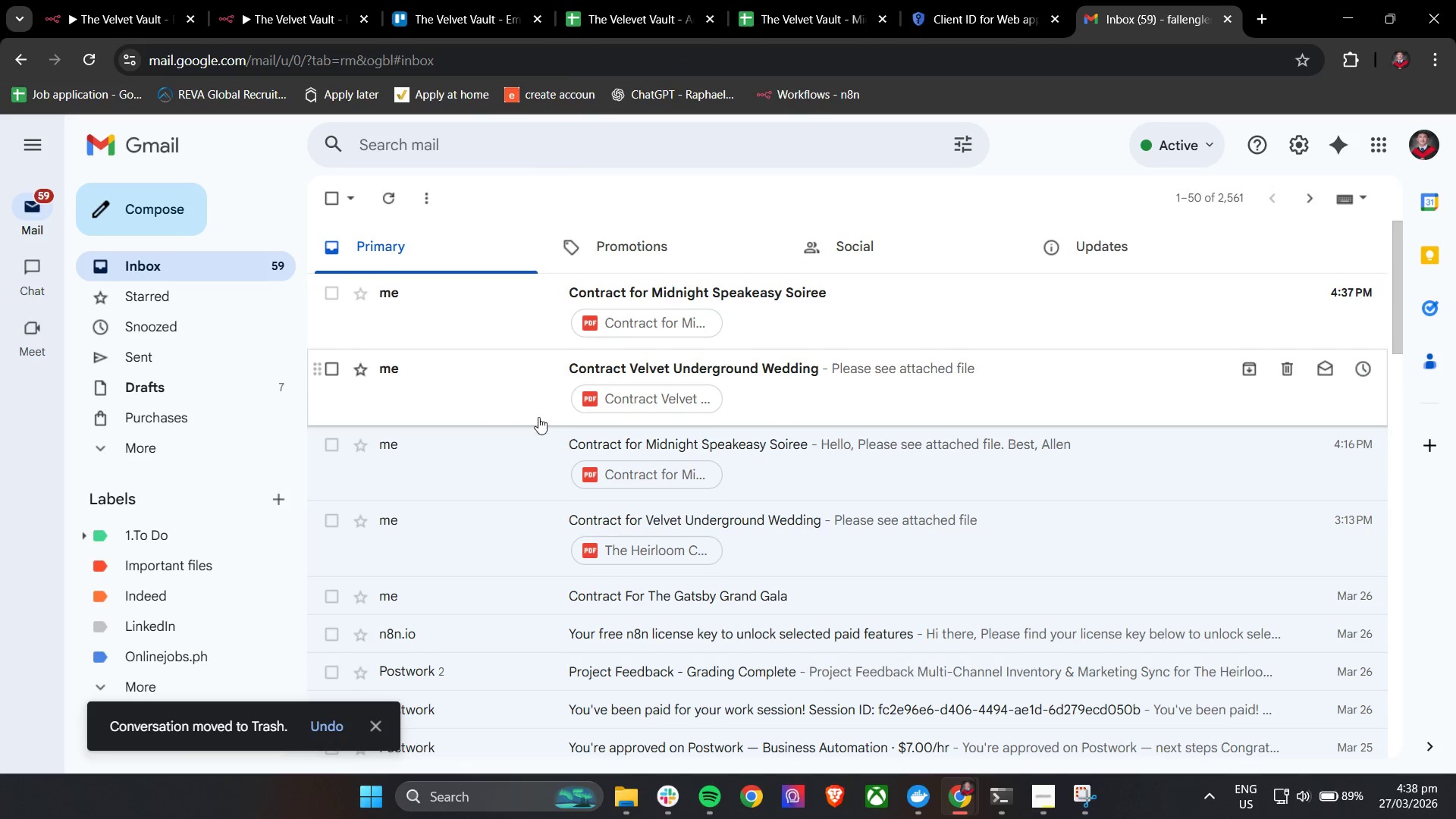 
left_click([532, 381])
 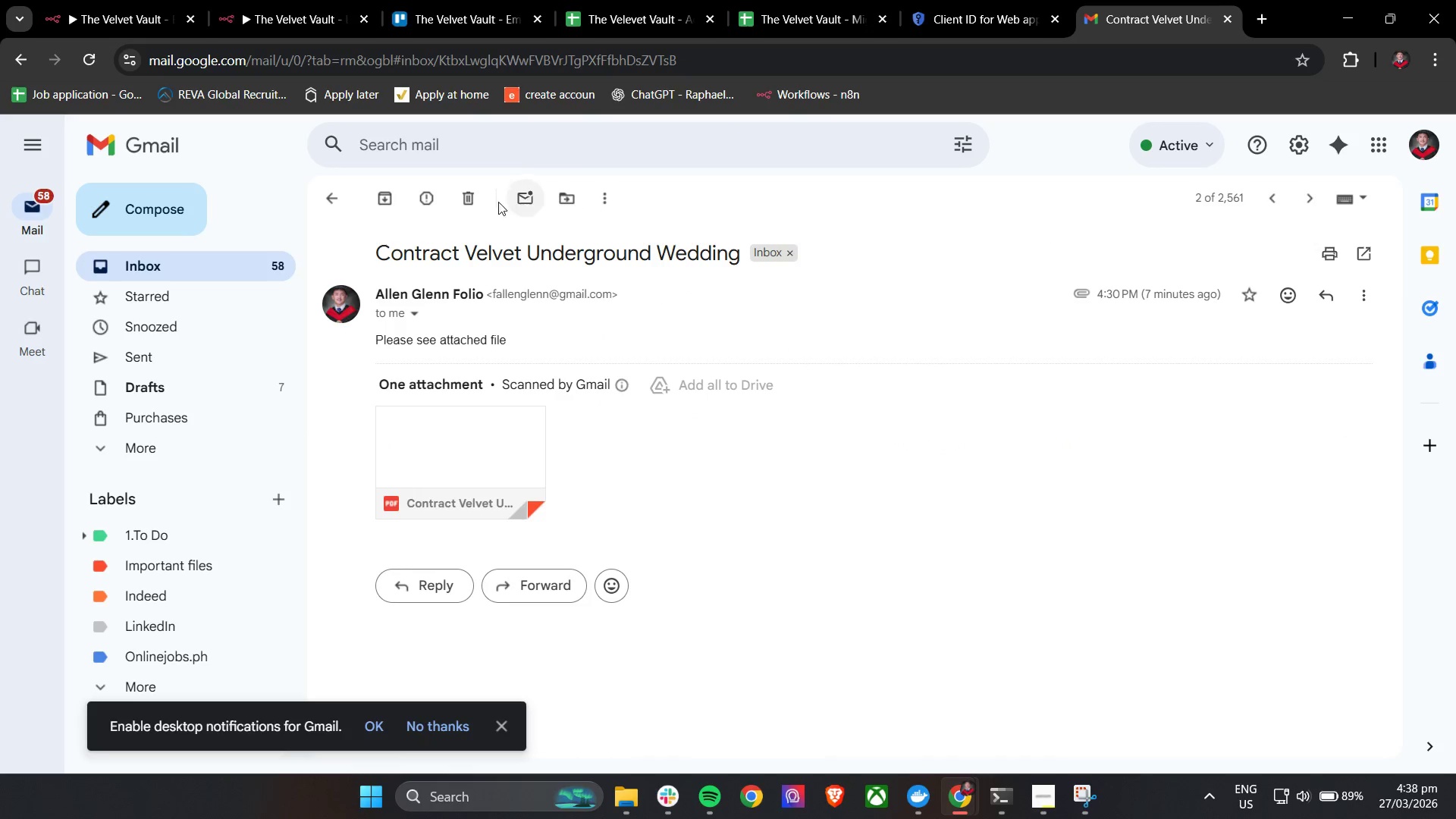 
left_click([474, 199])
 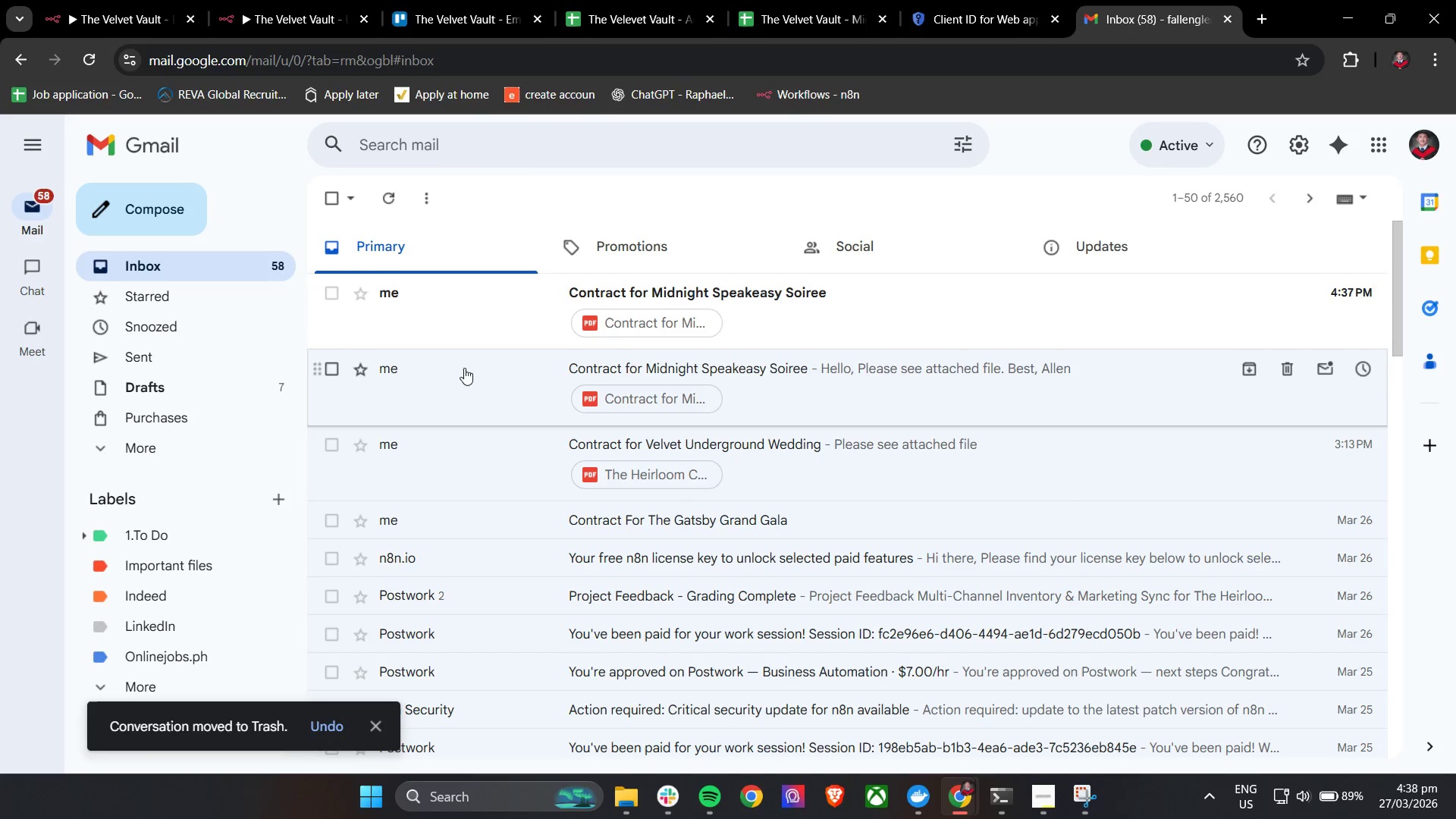 
left_click([116, 0])
 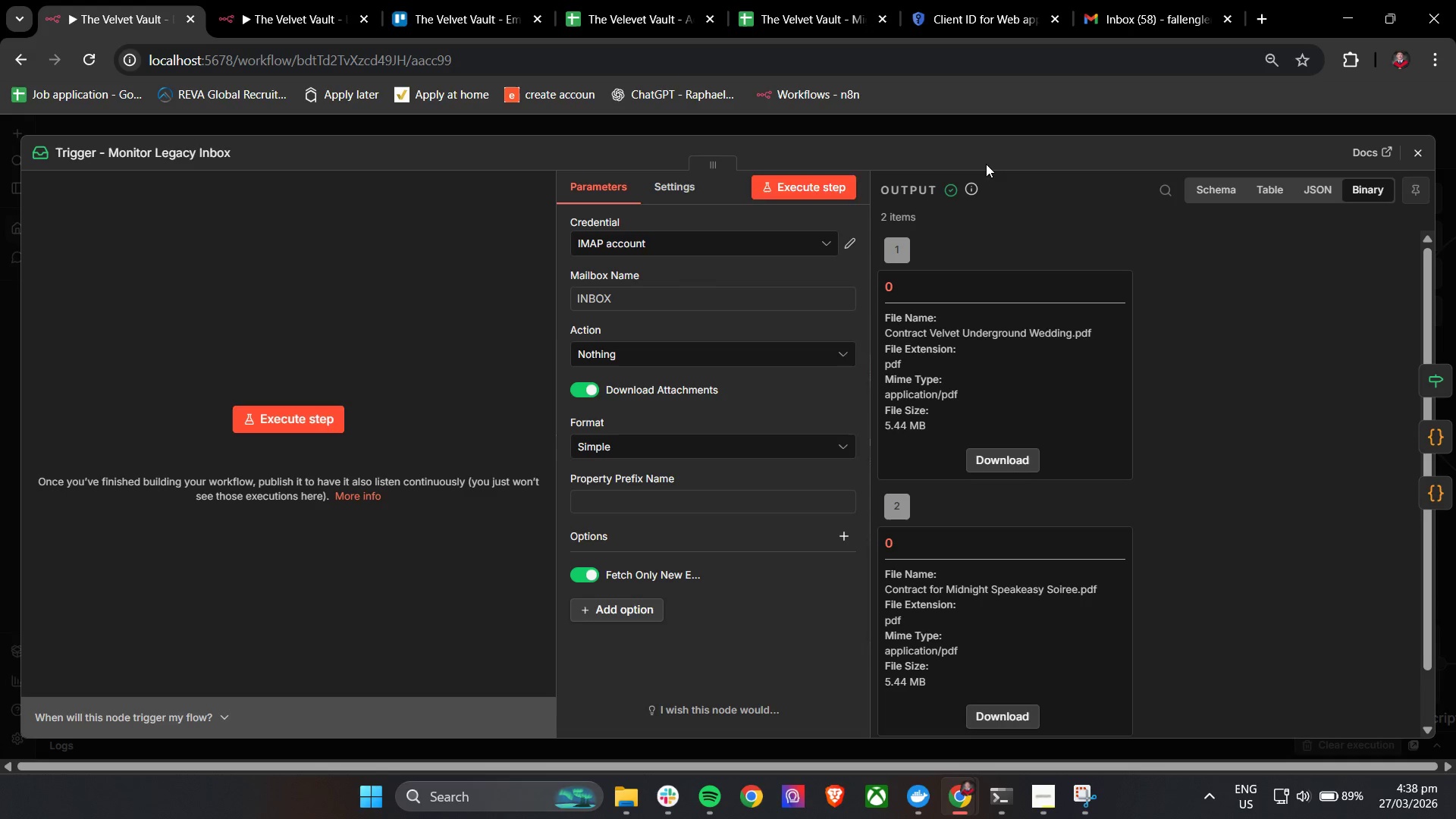 
left_click([836, 189])
 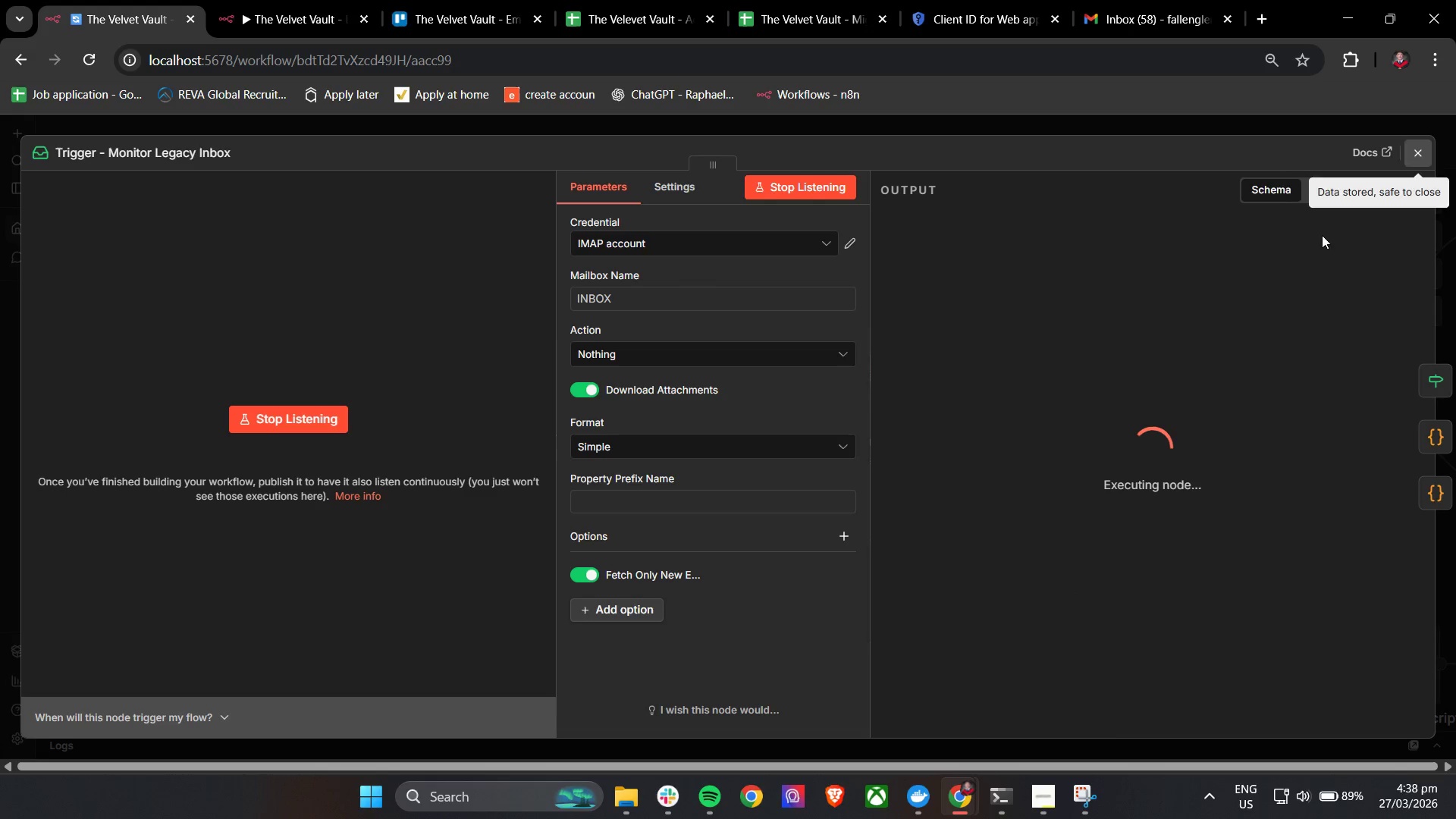 
scroll: coordinate [1047, 377], scroll_direction: down, amount: 4.0
 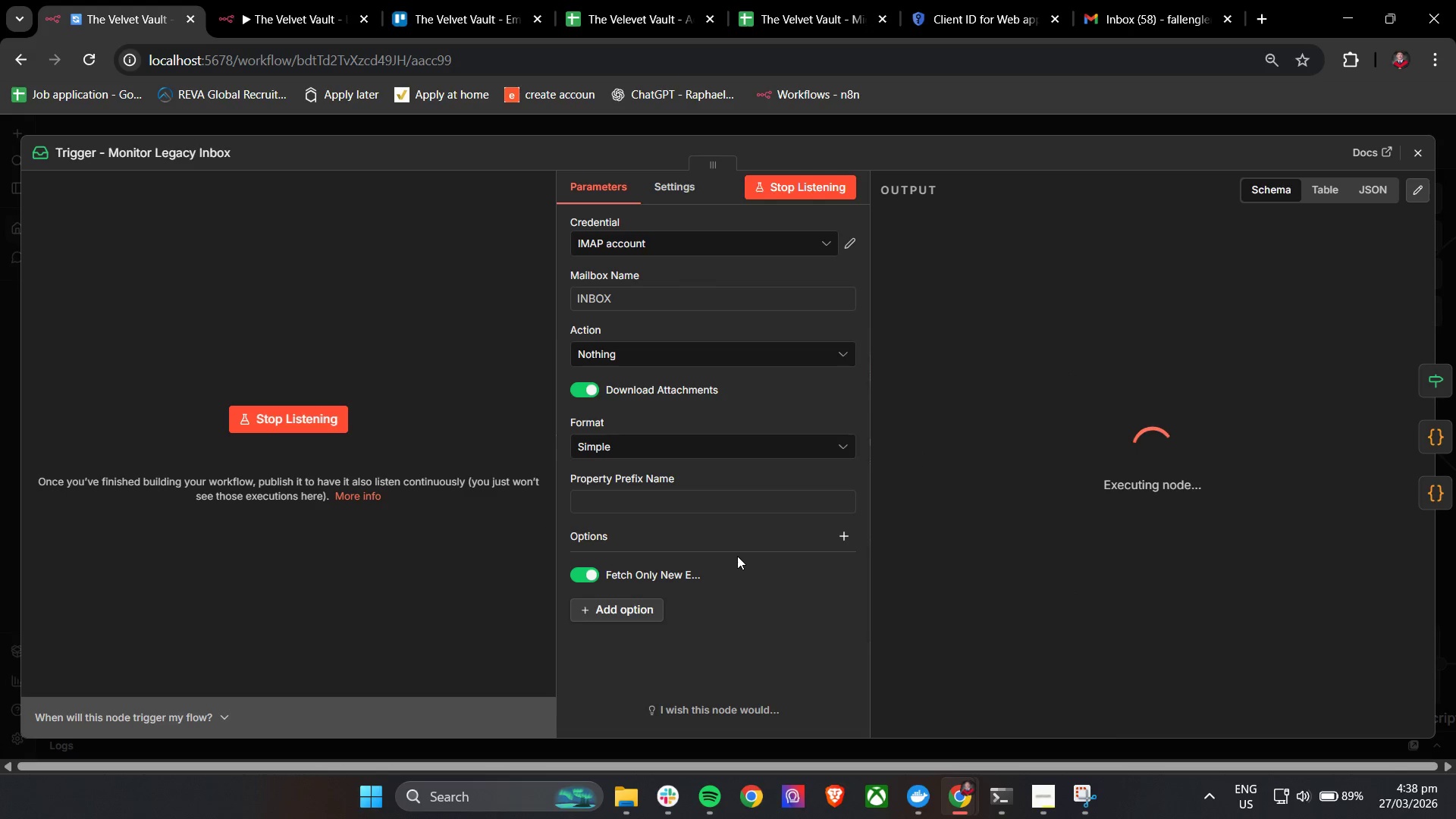 
wait(8.25)
 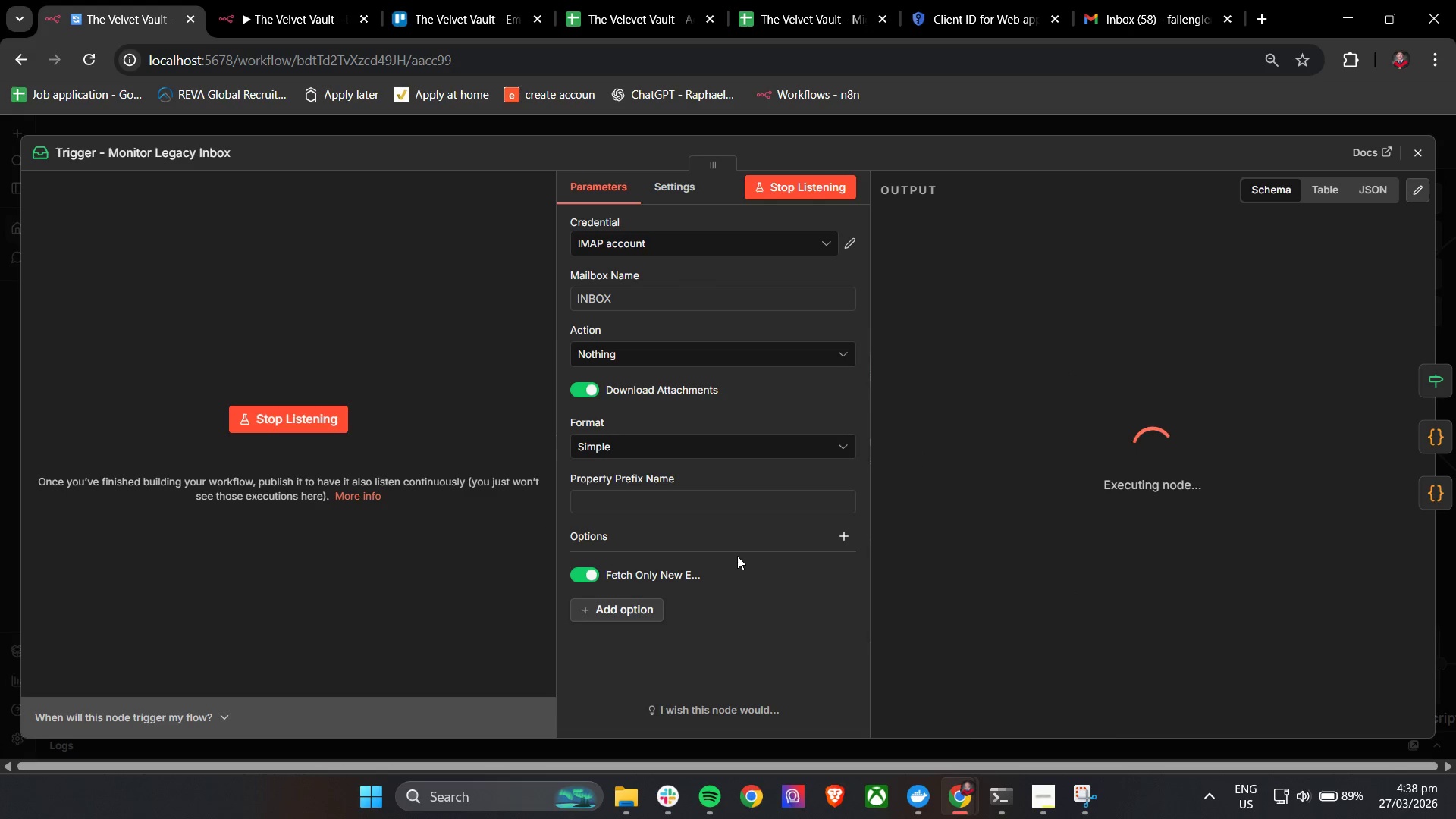 
scroll: coordinate [799, 568], scroll_direction: down, amount: 3.0
 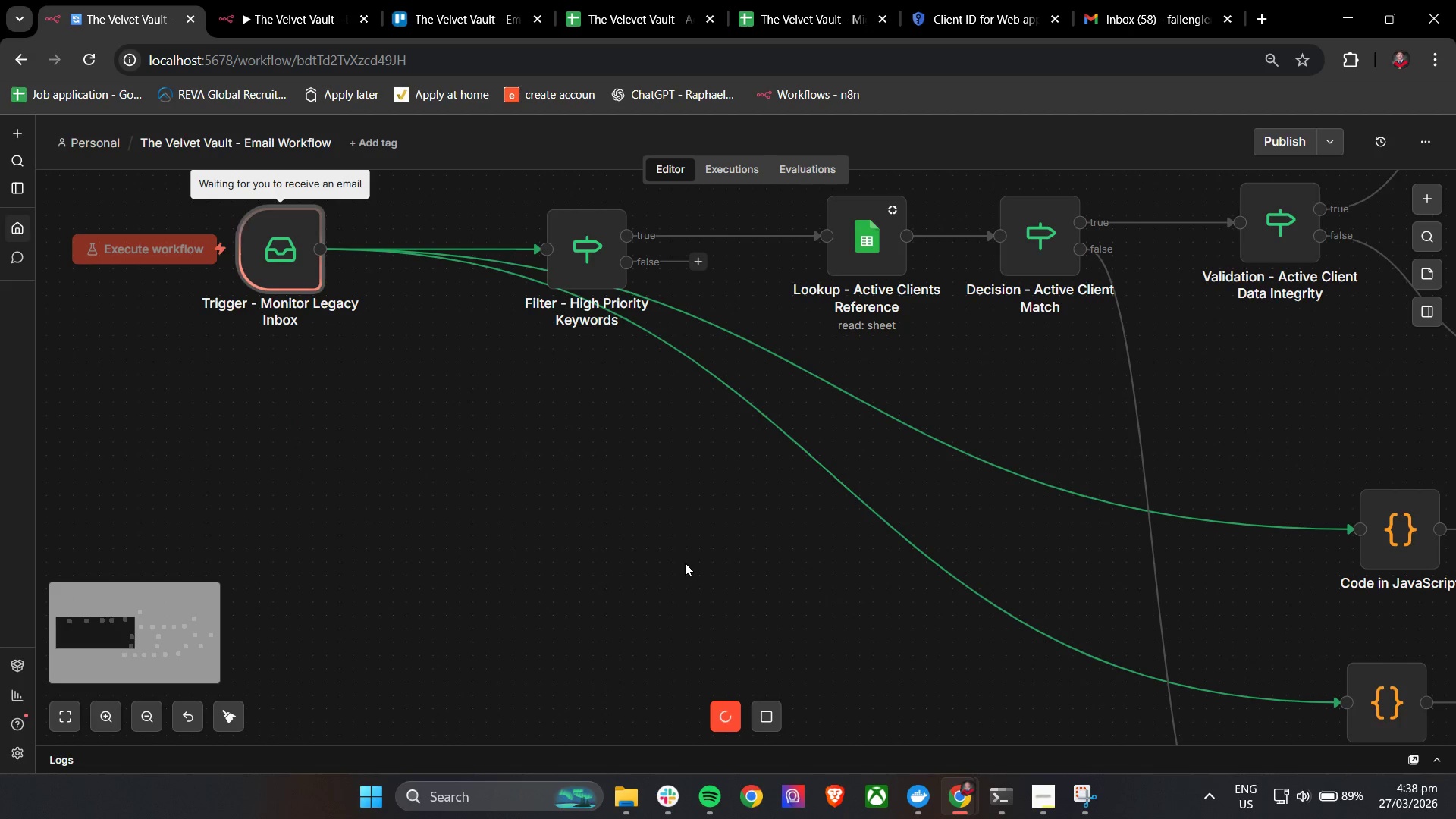 
hold_key(key=ControlLeft, duration=1.42)
scroll: coordinate [685, 559], scroll_direction: down, amount: 3.0
 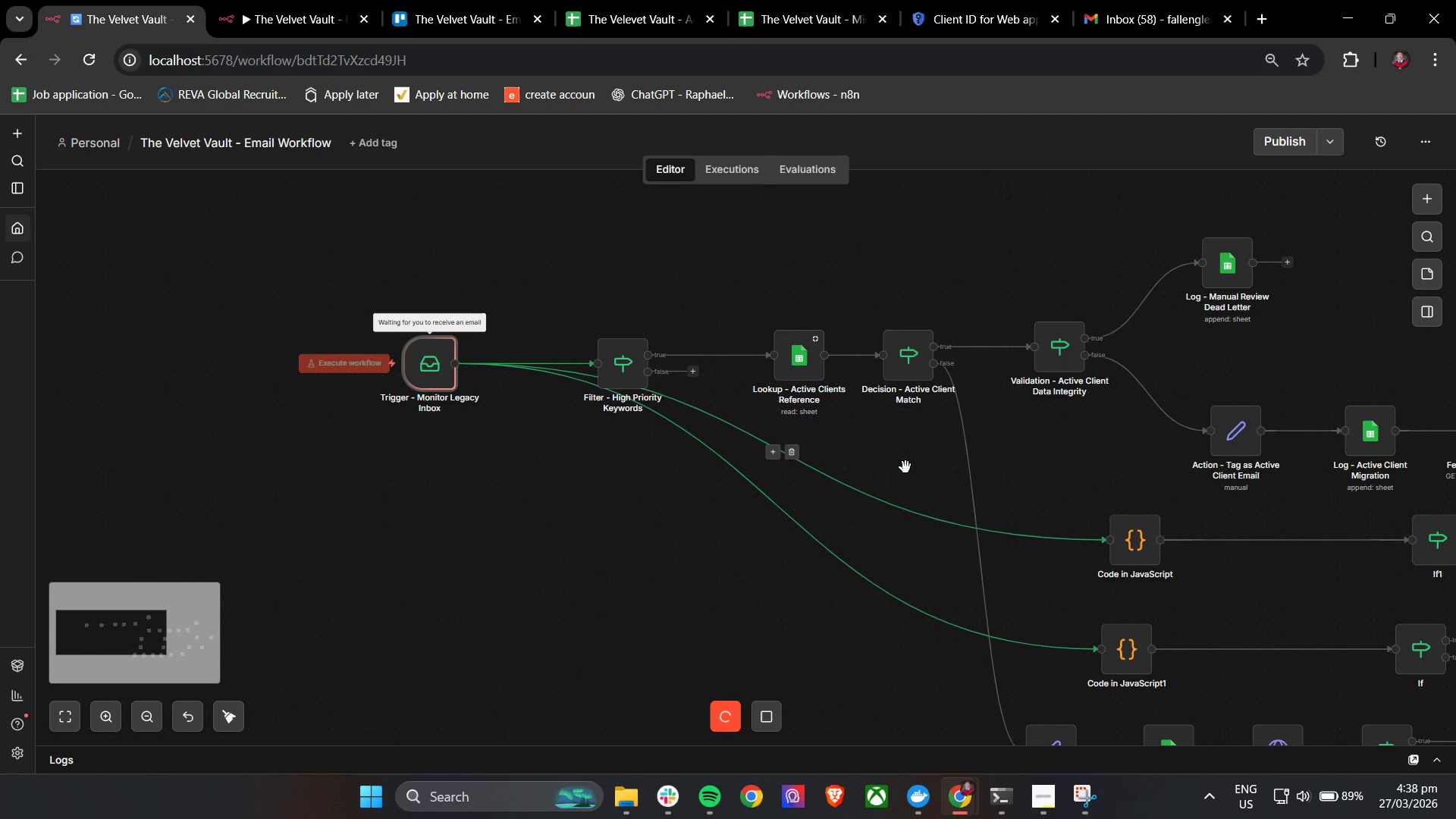 
left_click_drag(start_coordinate=[908, 463], to_coordinate=[709, 457])
 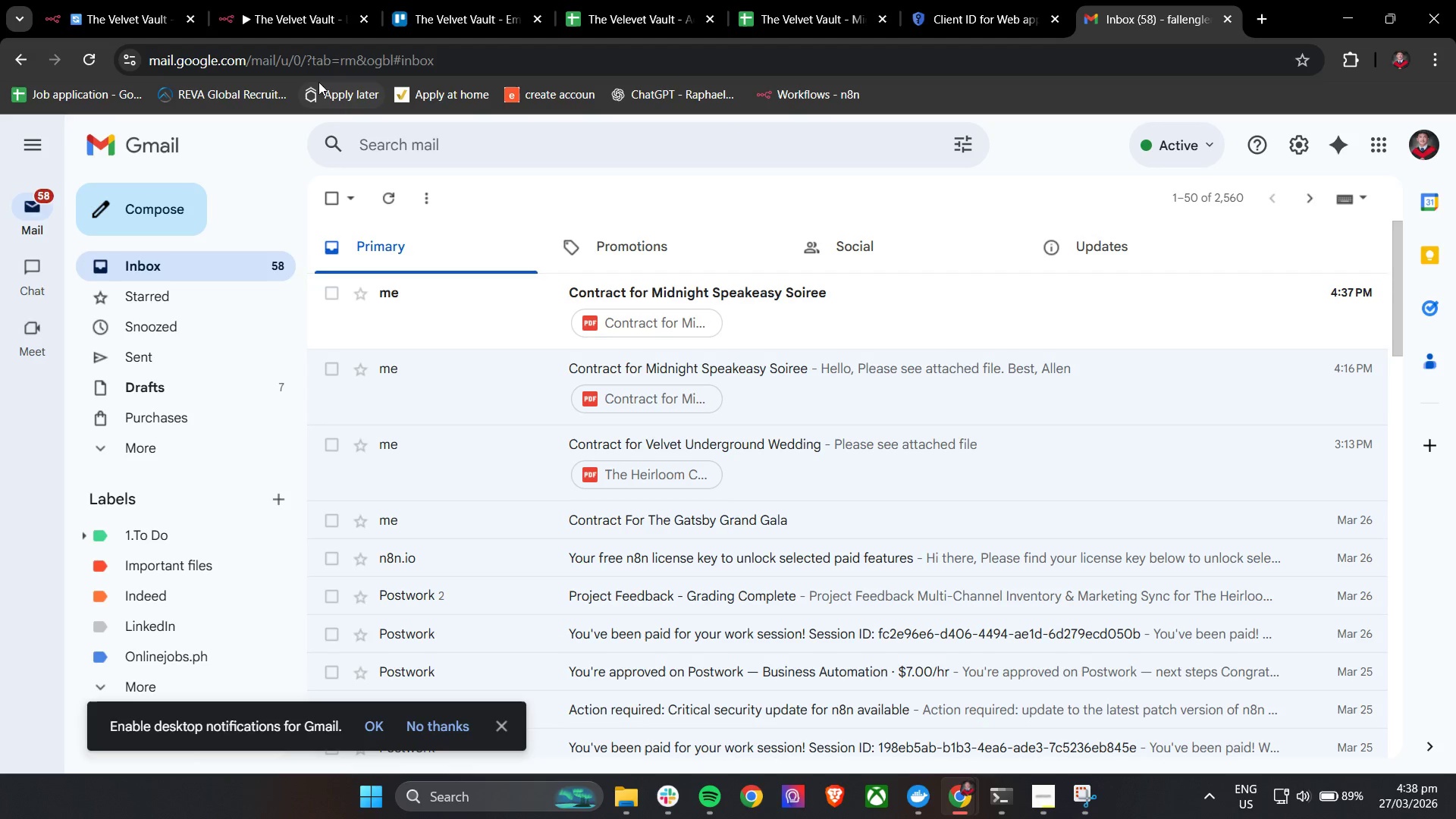 
left_click([104, 0])
 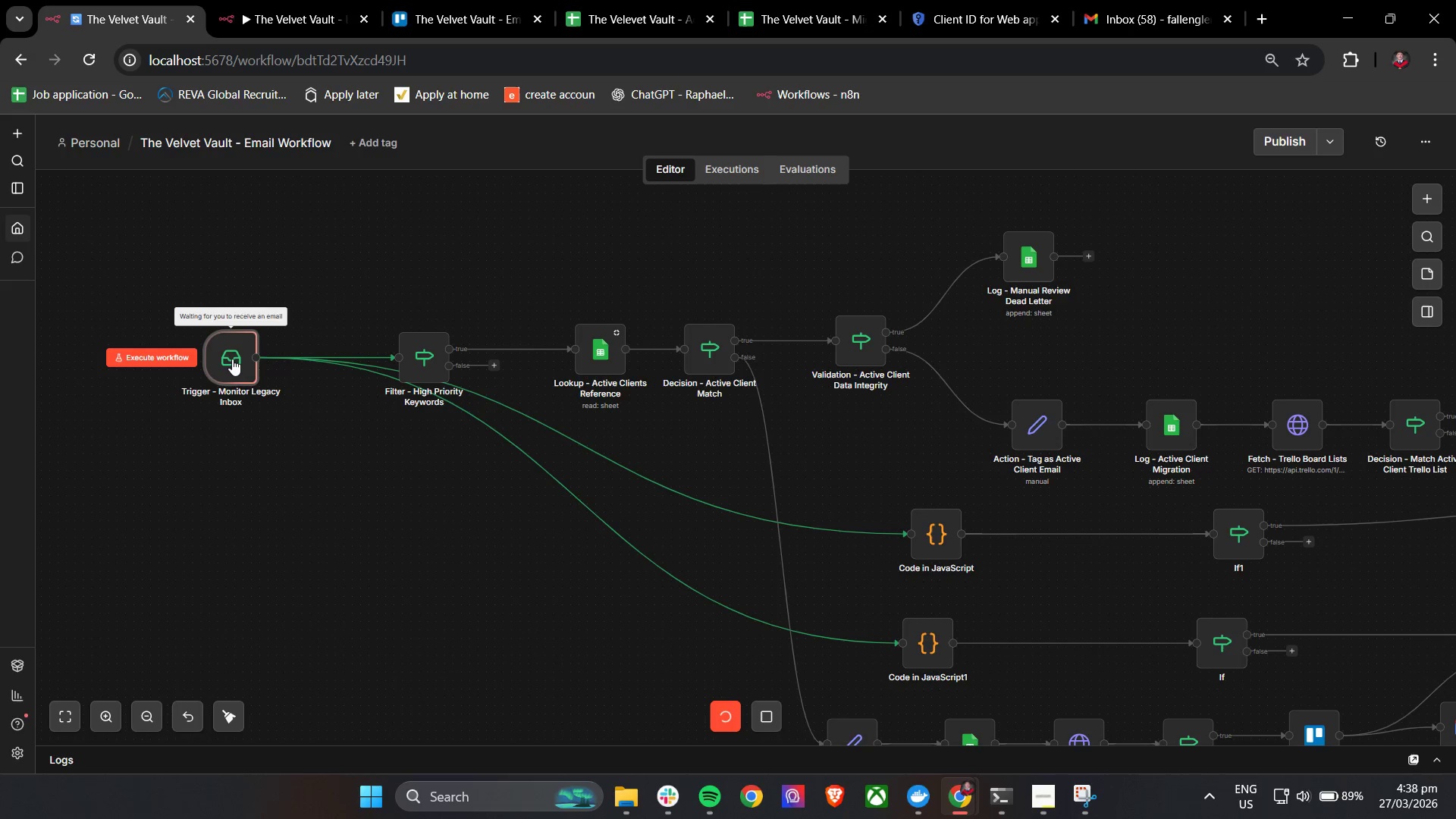 
wait(17.61)
 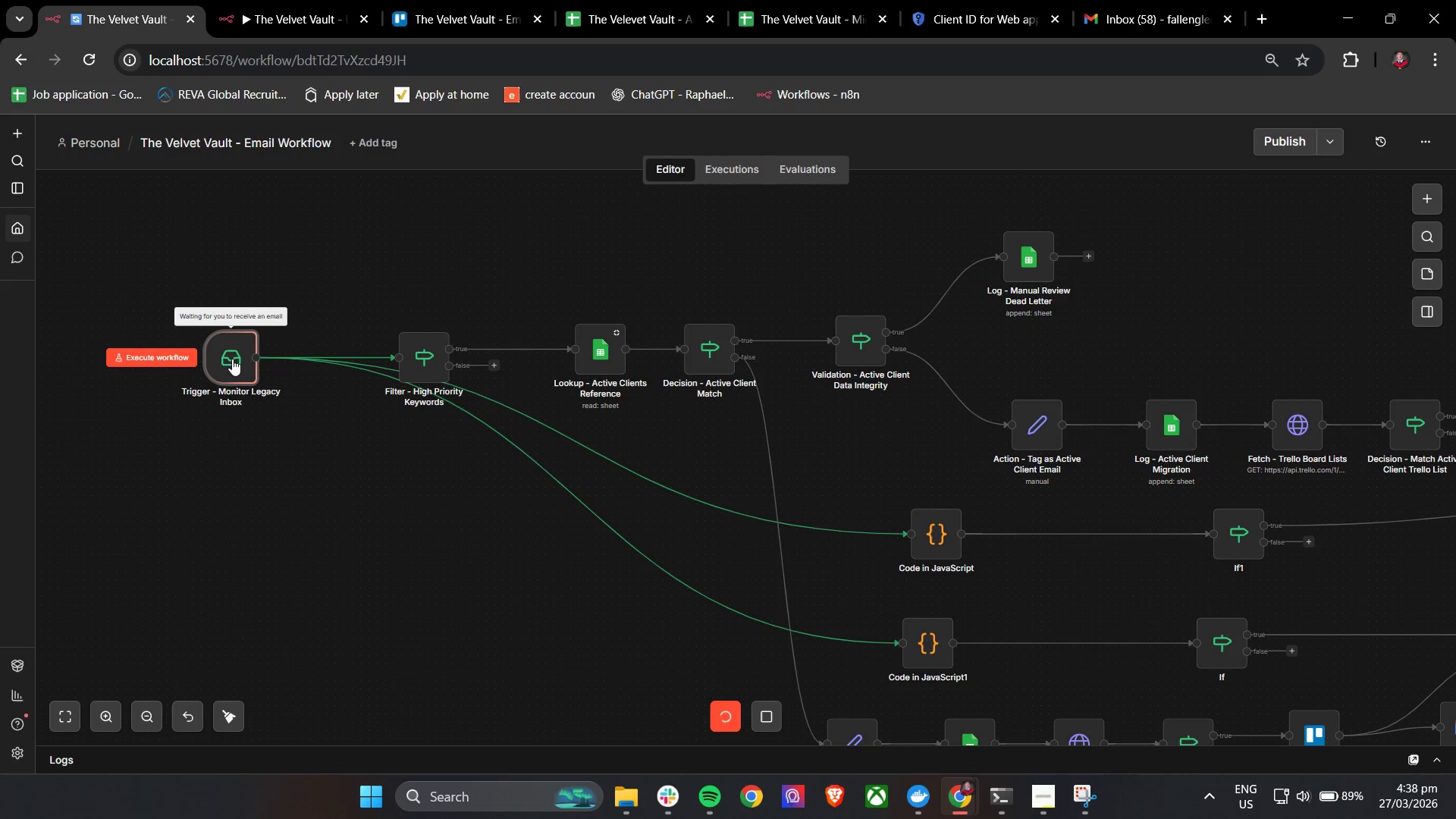 
double_click([241, 351])
 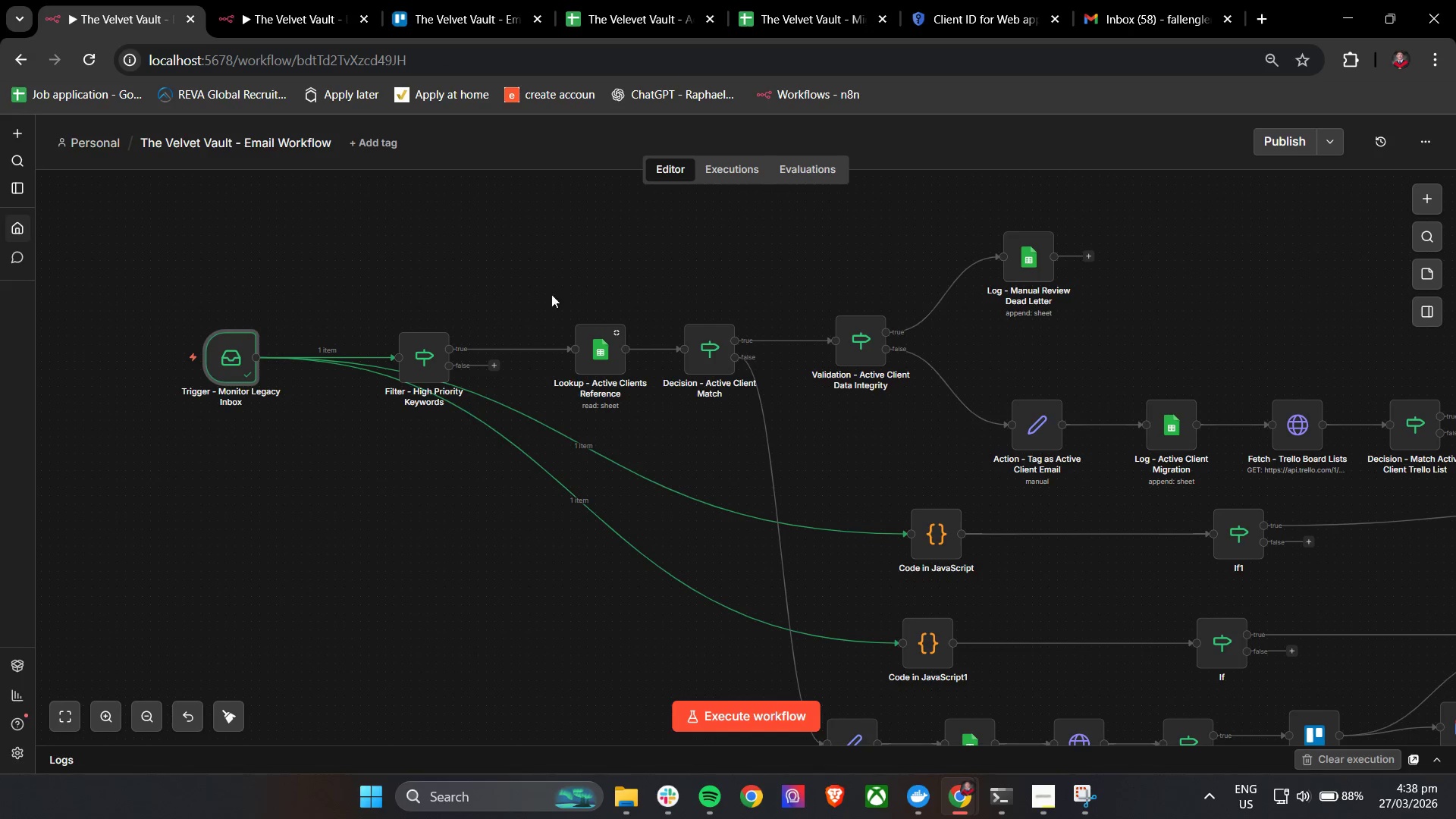 
left_click([404, 318])
 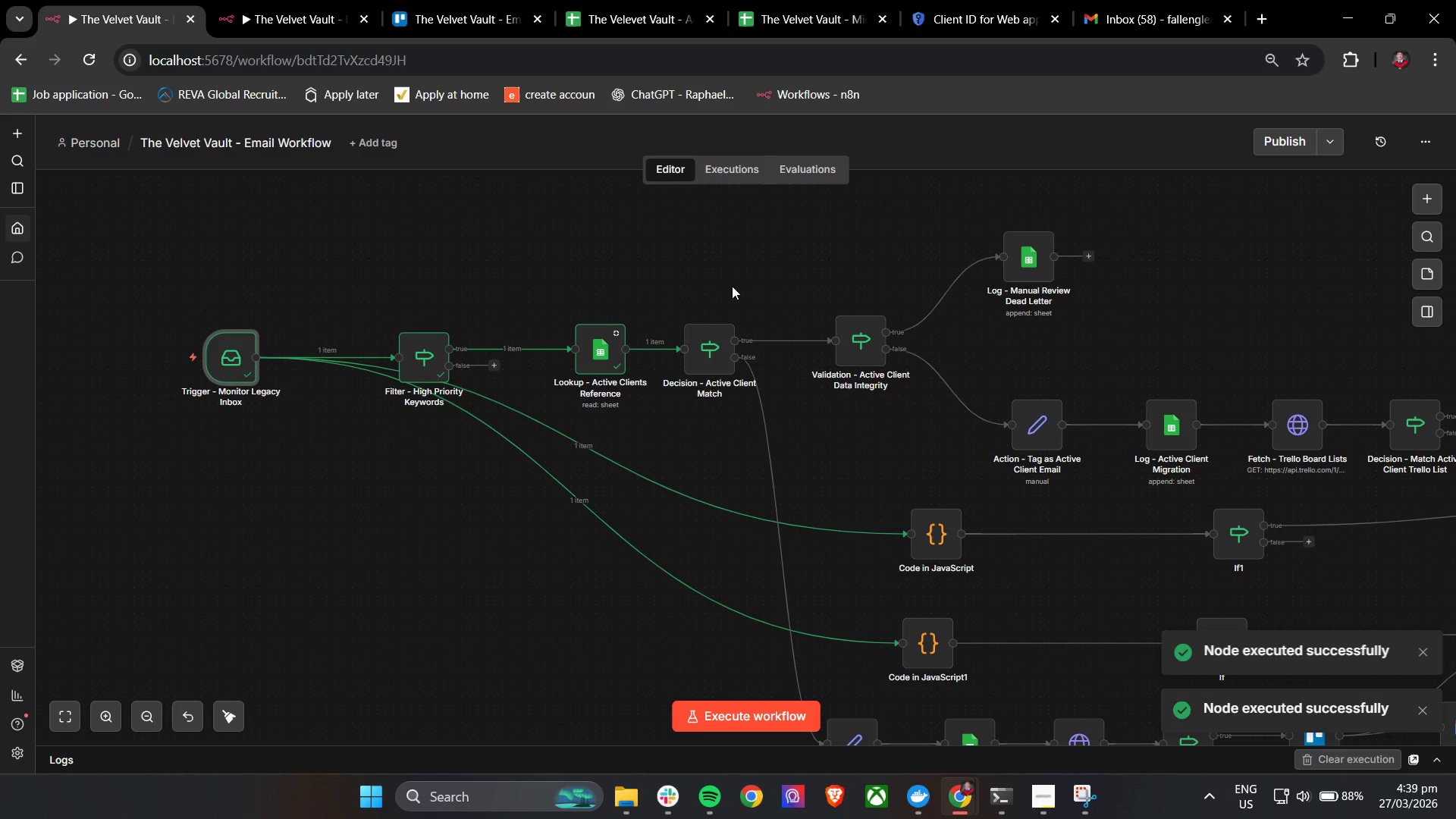 
left_click([692, 314])
 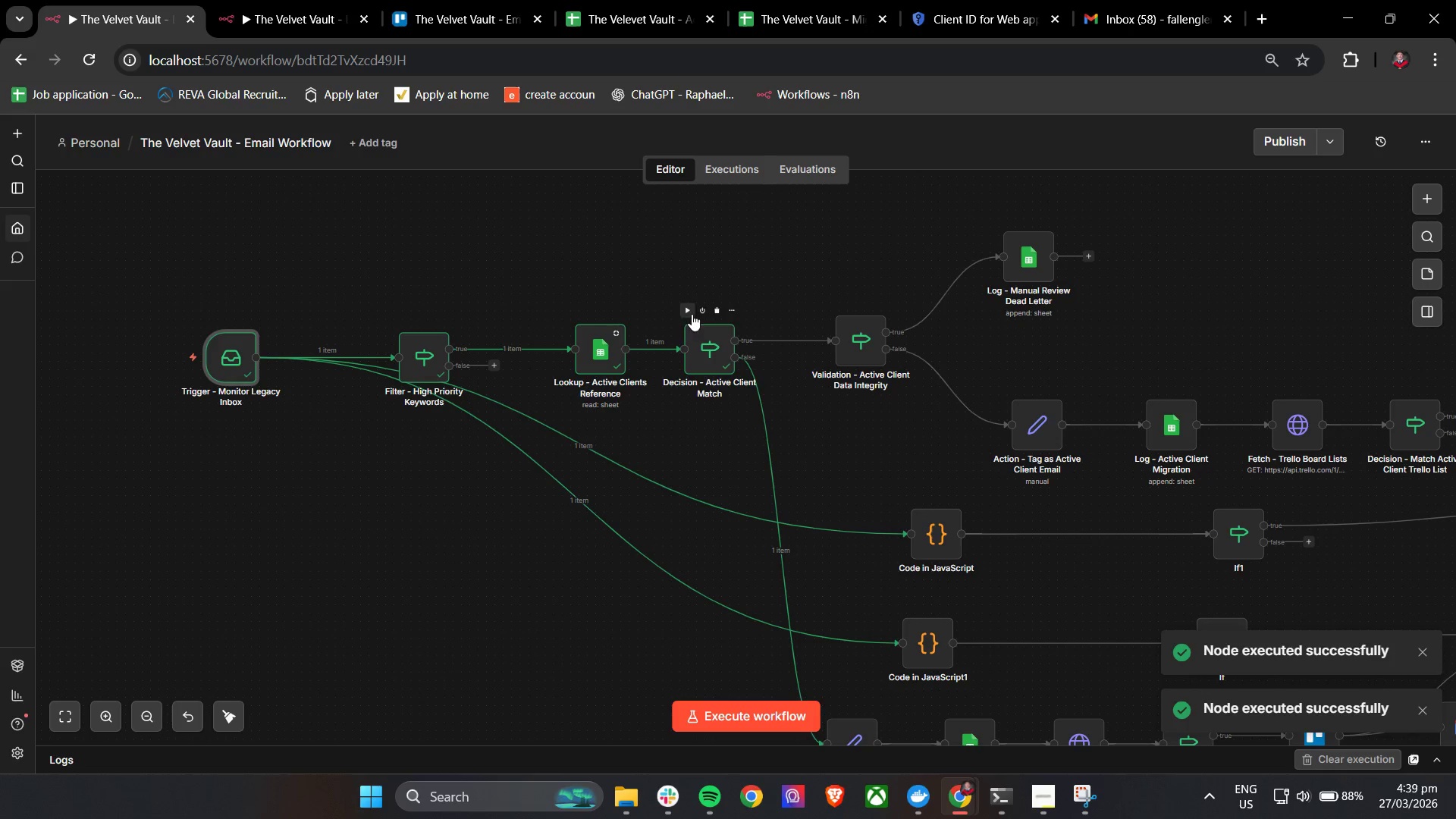 
hold_key(key=ControlLeft, duration=1.03)
left_click_drag(start_coordinate=[947, 284], to_coordinate=[565, 265])
 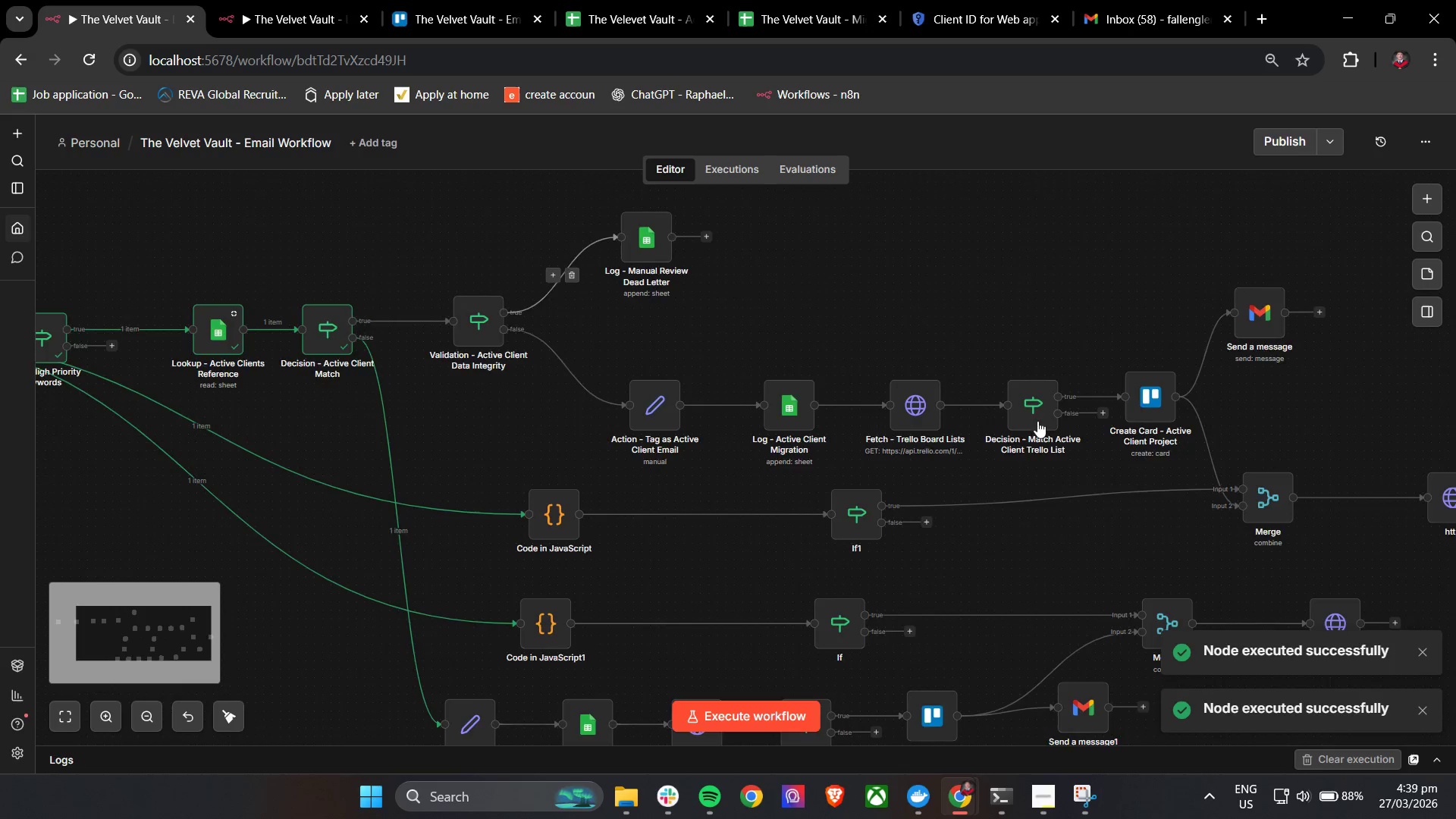 
scroll: coordinate [1148, 443], scroll_direction: down, amount: 2.0
 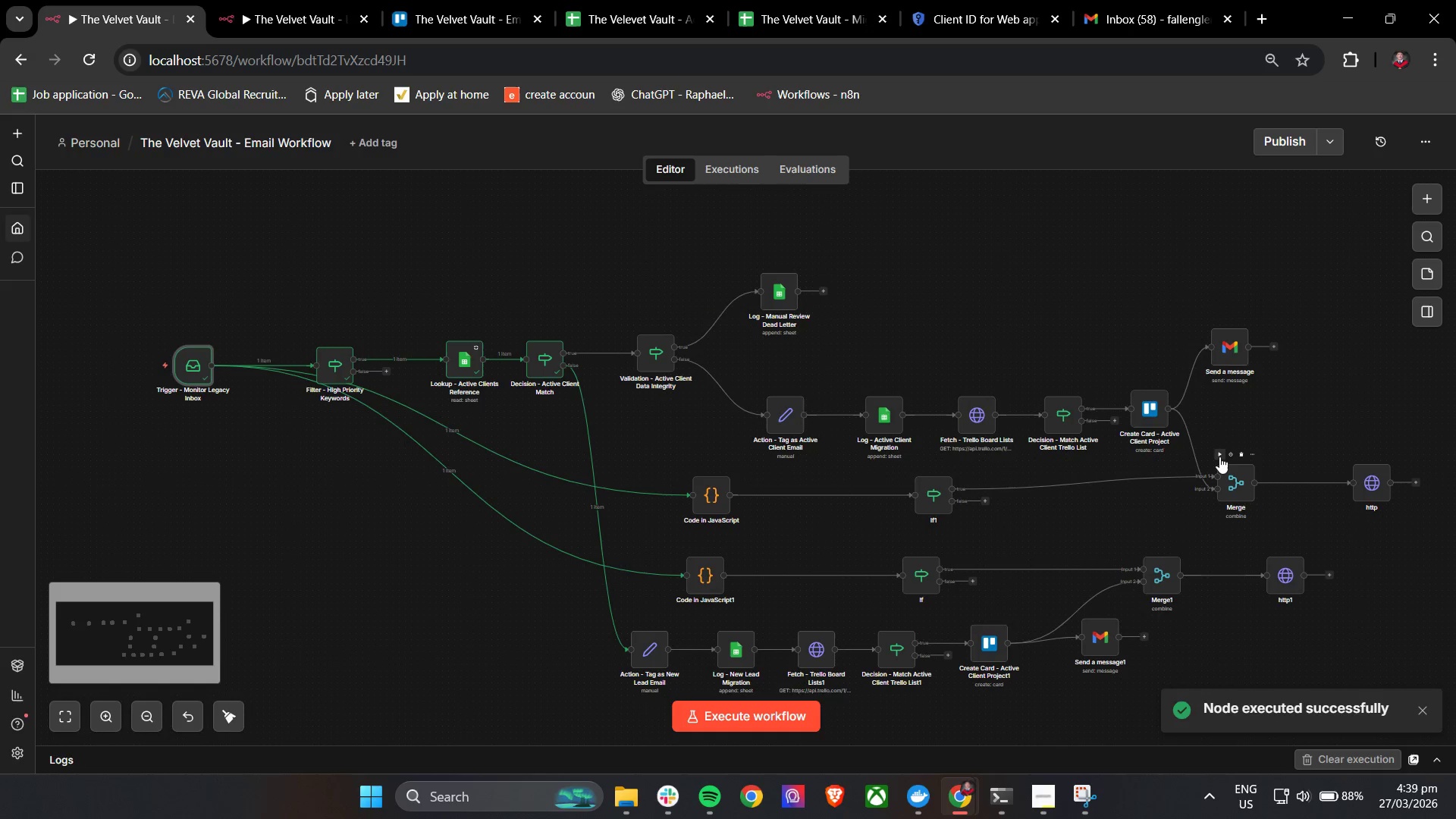 
left_click([1219, 456])
 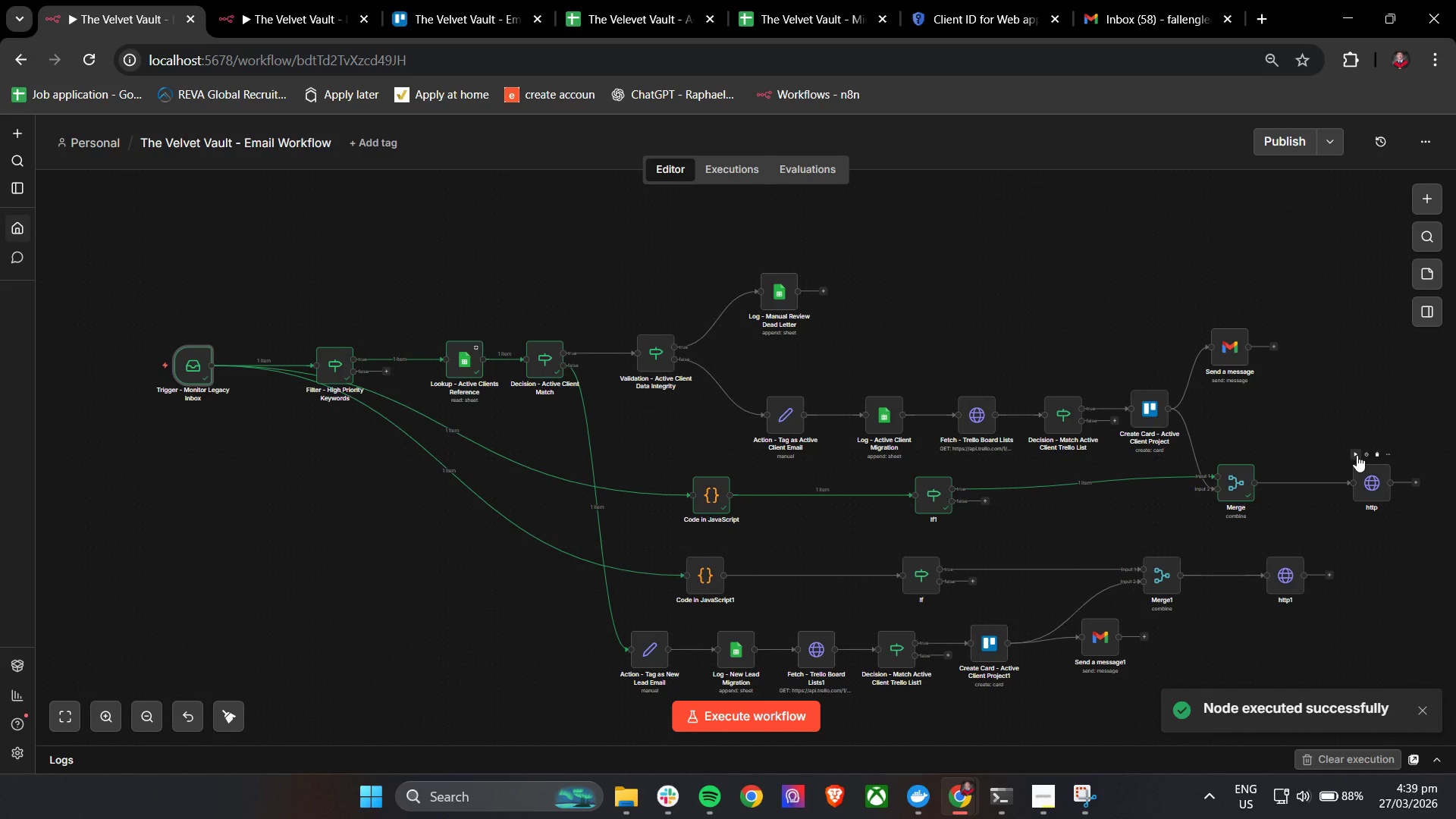 
mouse_move([1215, 468])
 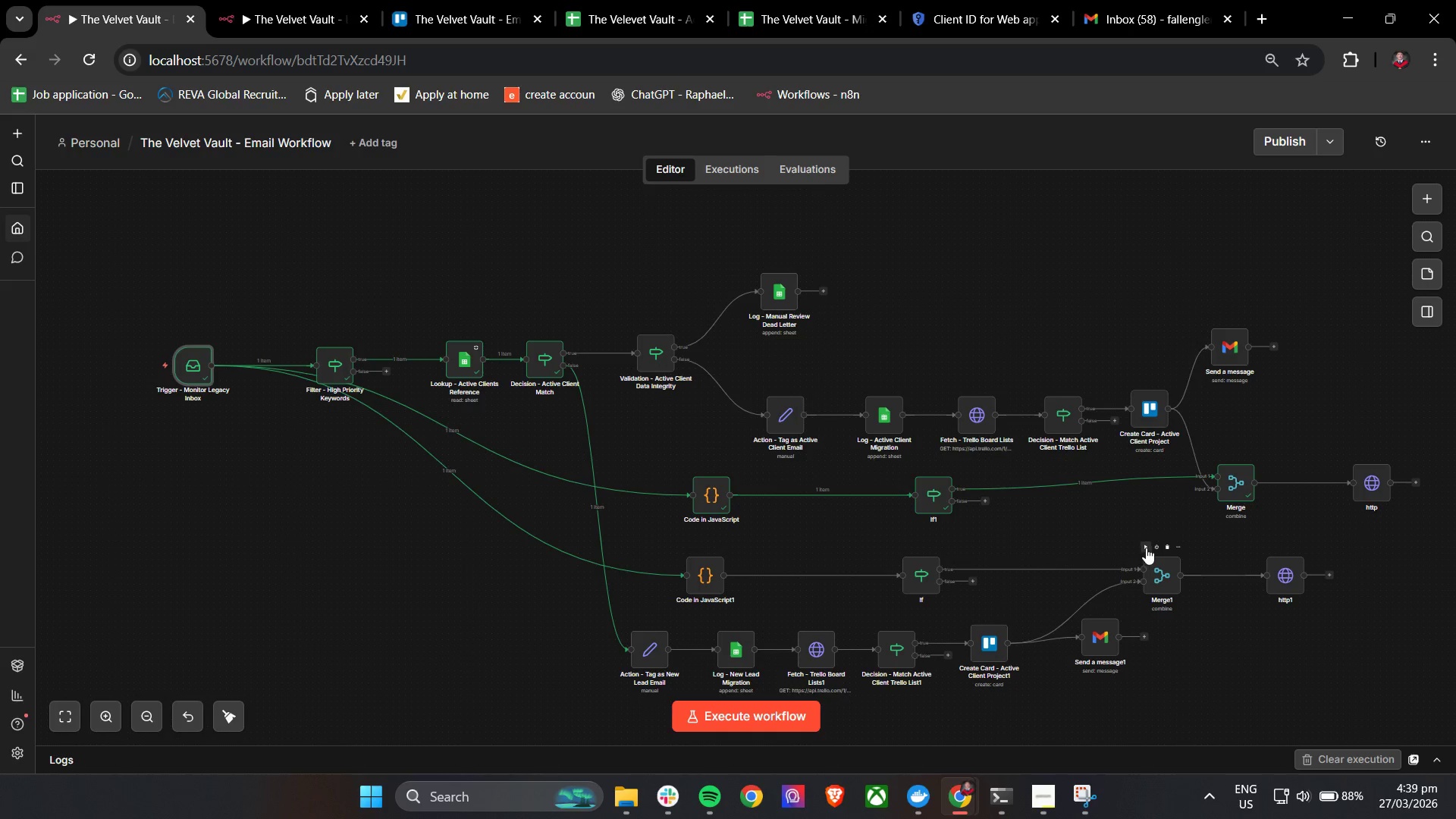 
left_click([1147, 548])
 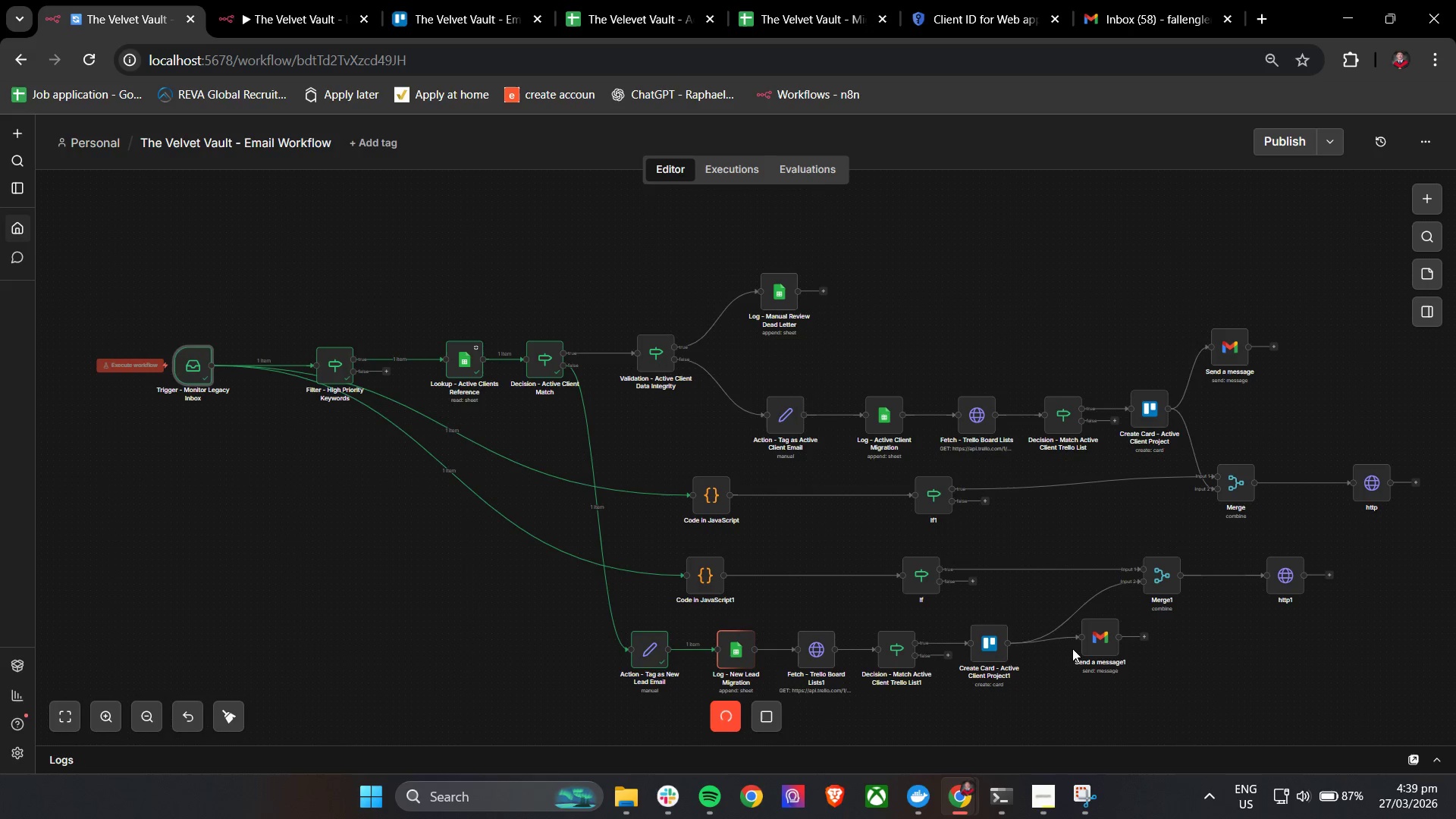 
mouse_move([1181, 704])
 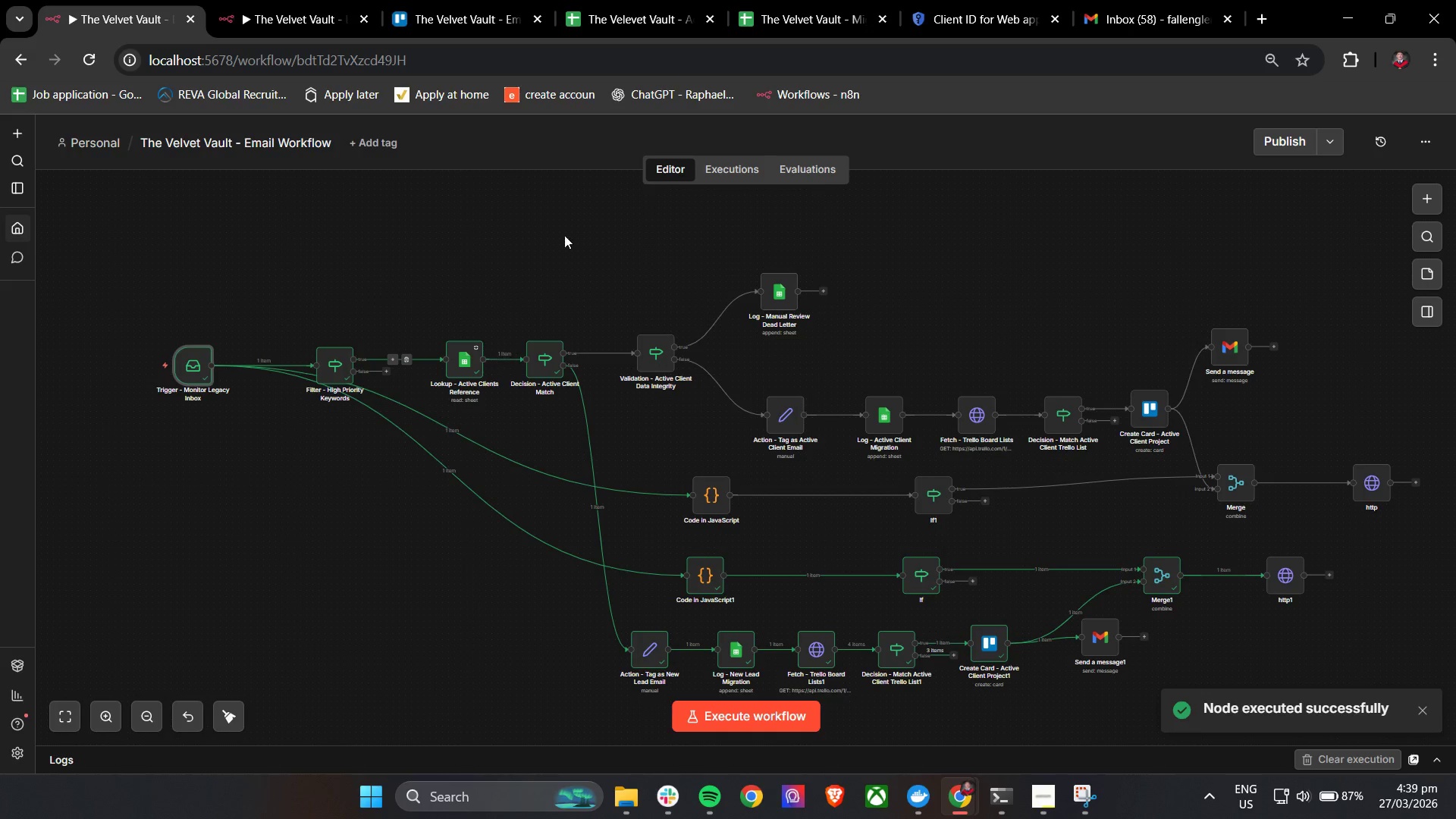 
left_click_drag(start_coordinate=[607, 0], to_coordinate=[613, 0])
 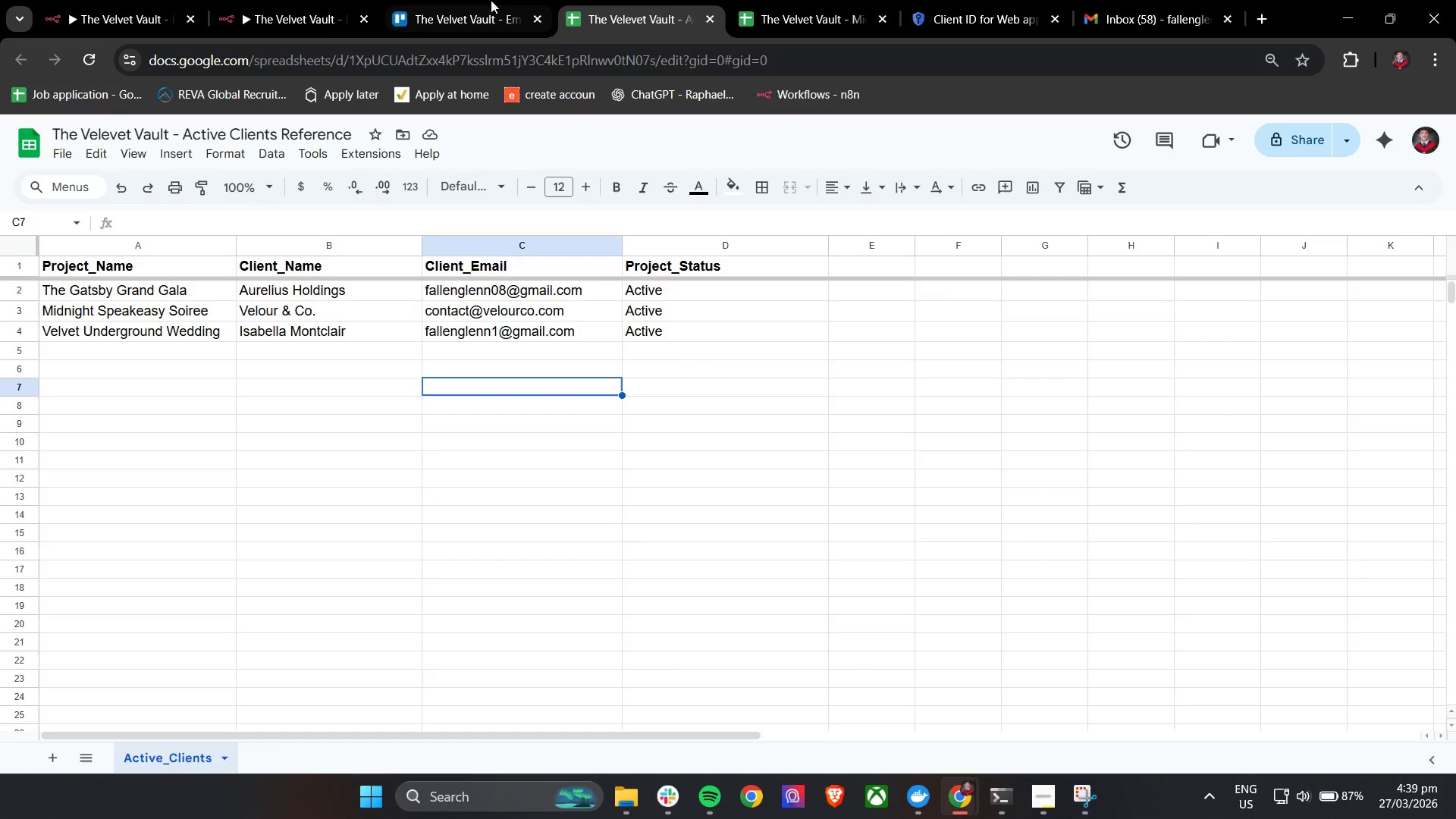 
double_click([490, 0])
 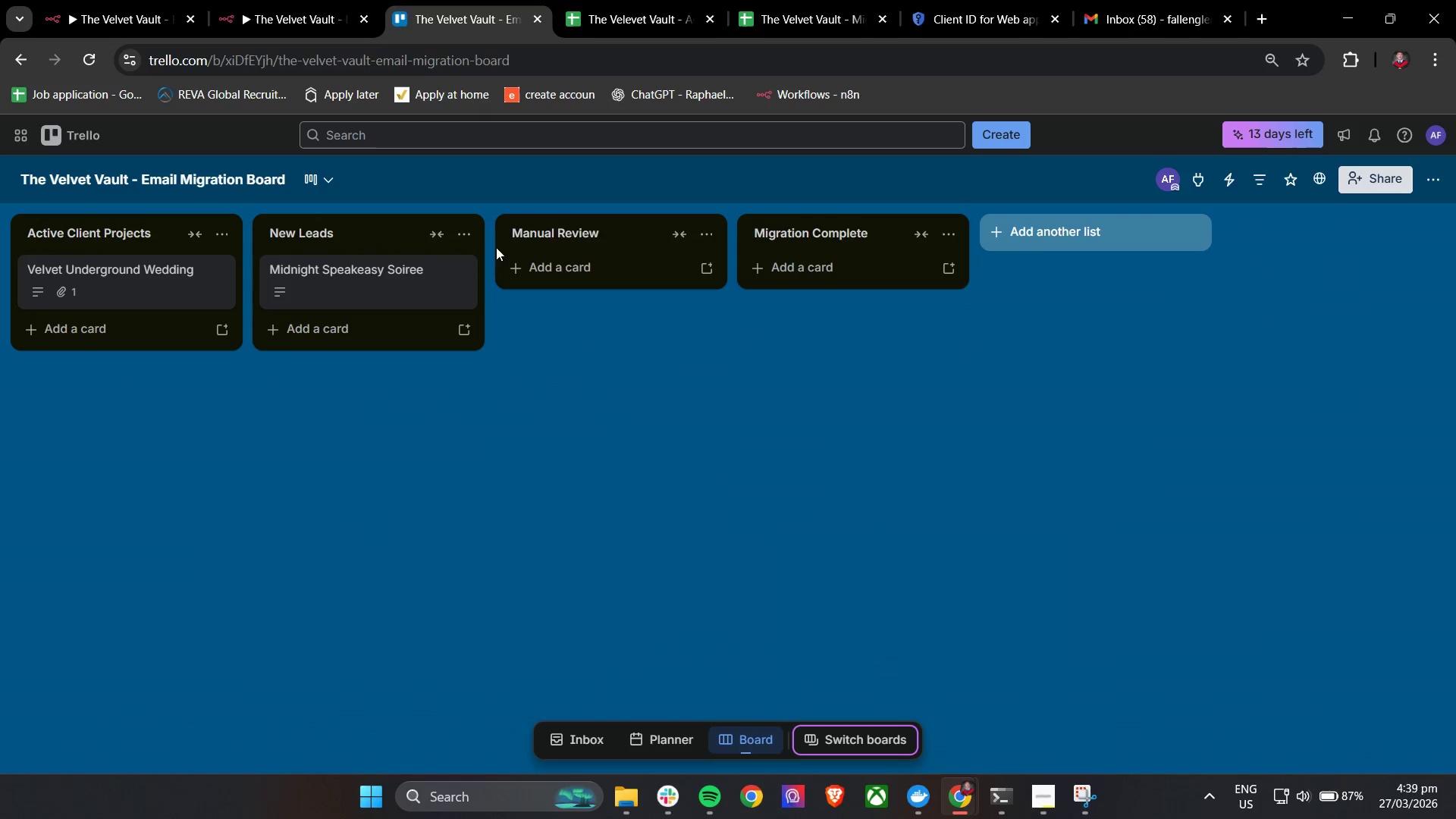 
left_click([124, 0])
 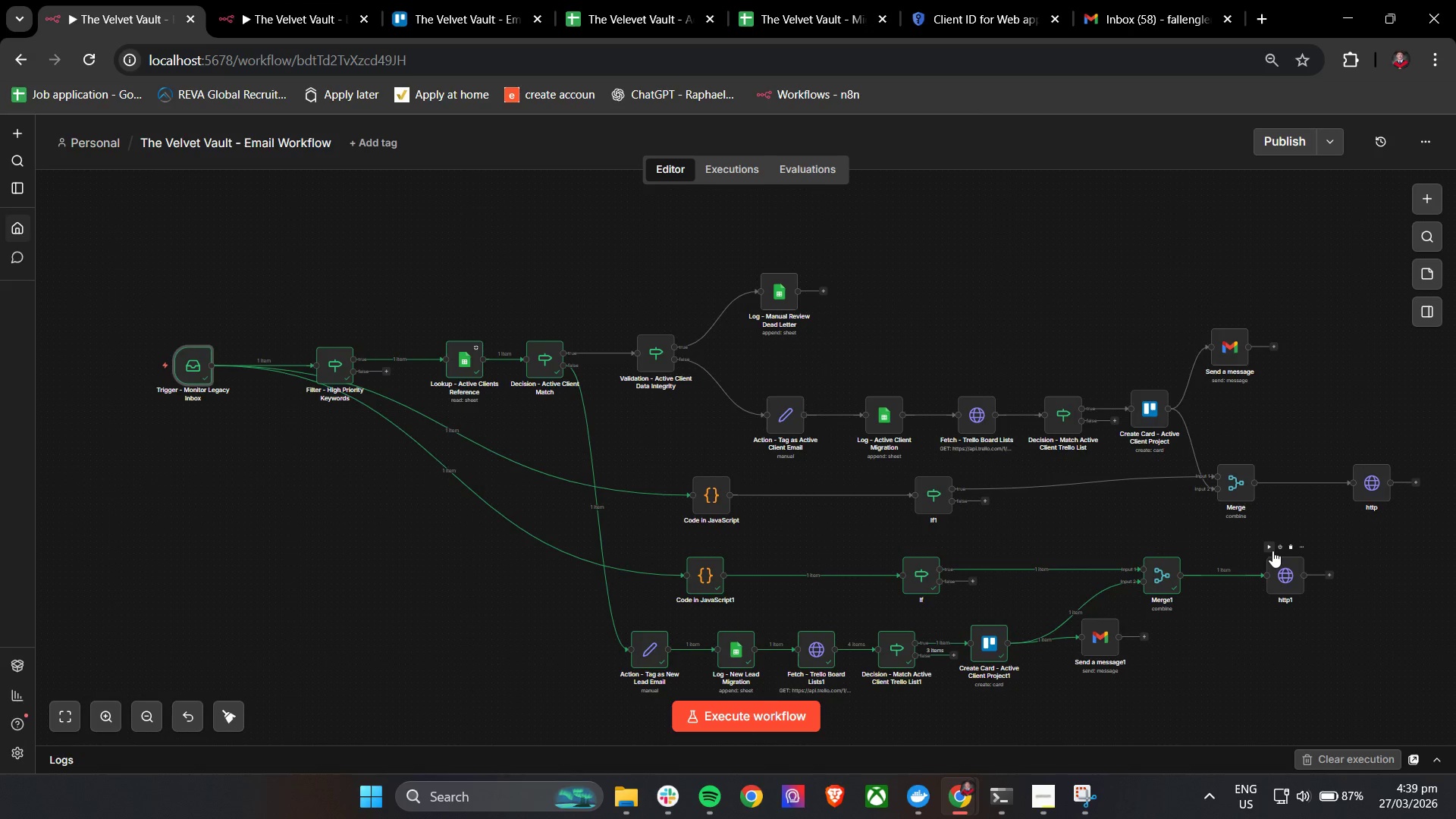 
left_click([1272, 551])
 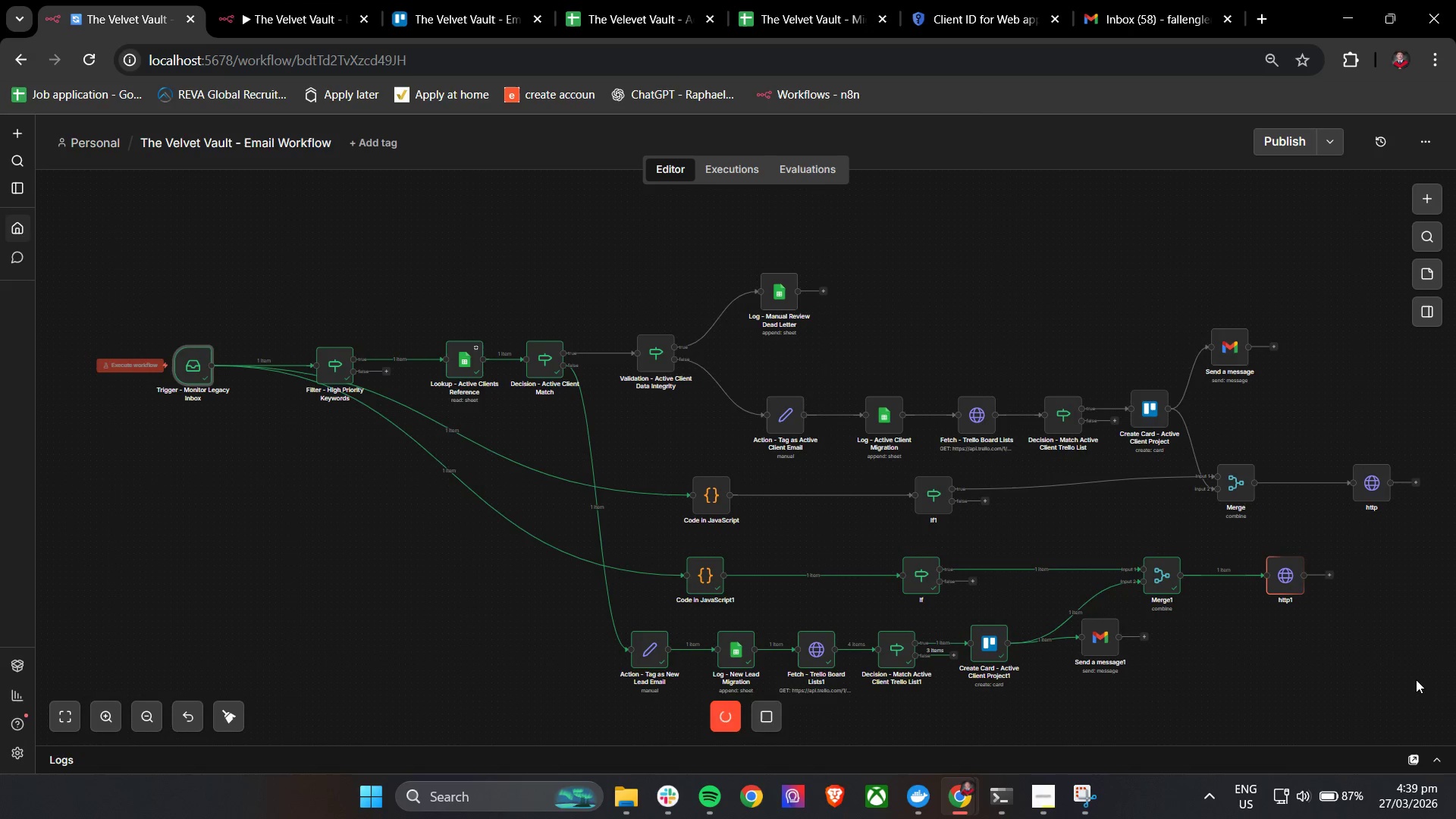 
left_click_drag(start_coordinate=[439, 0], to_coordinate=[443, 0])
 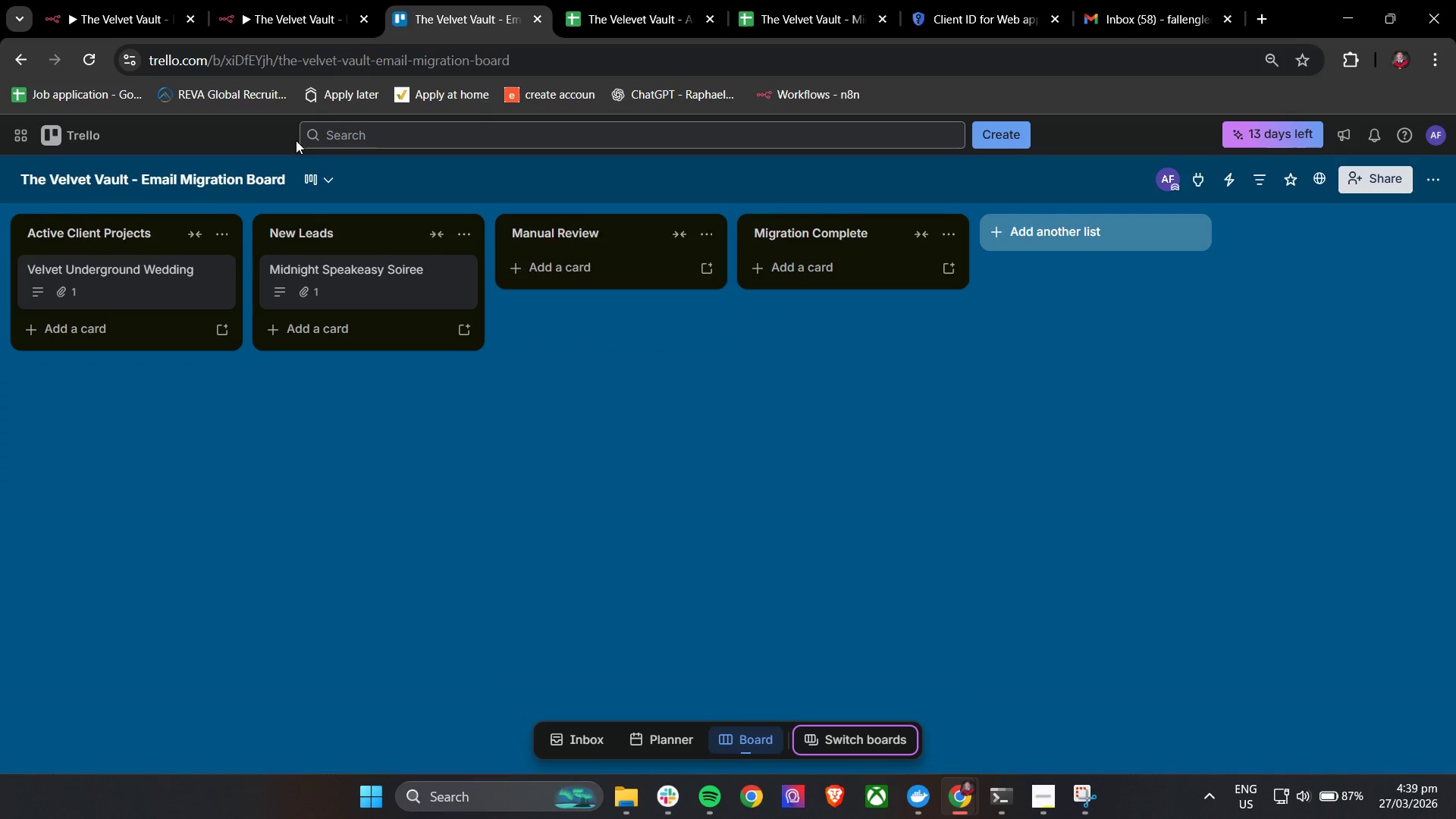 
wait(8.19)
 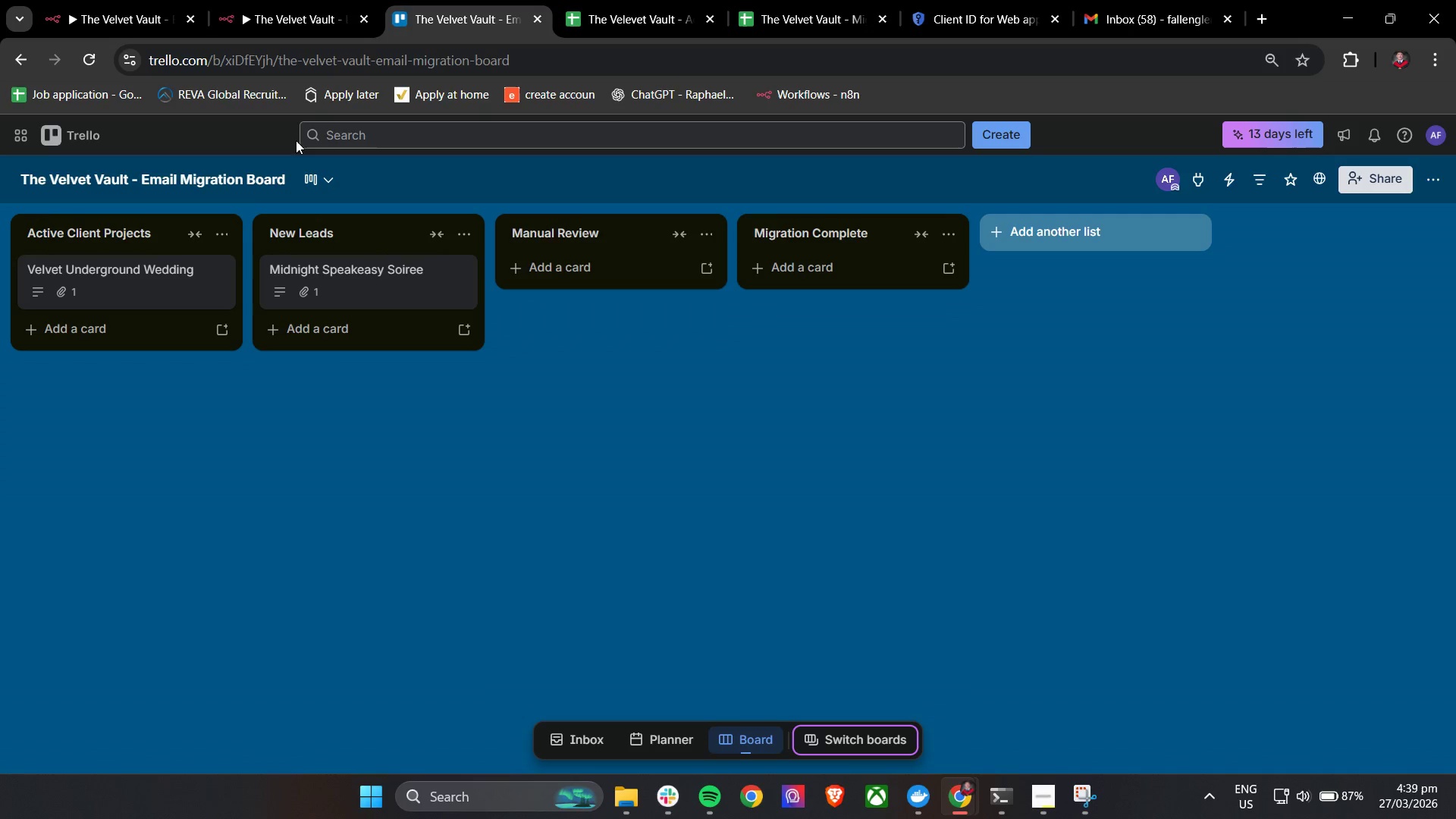 
left_click([289, 0])
 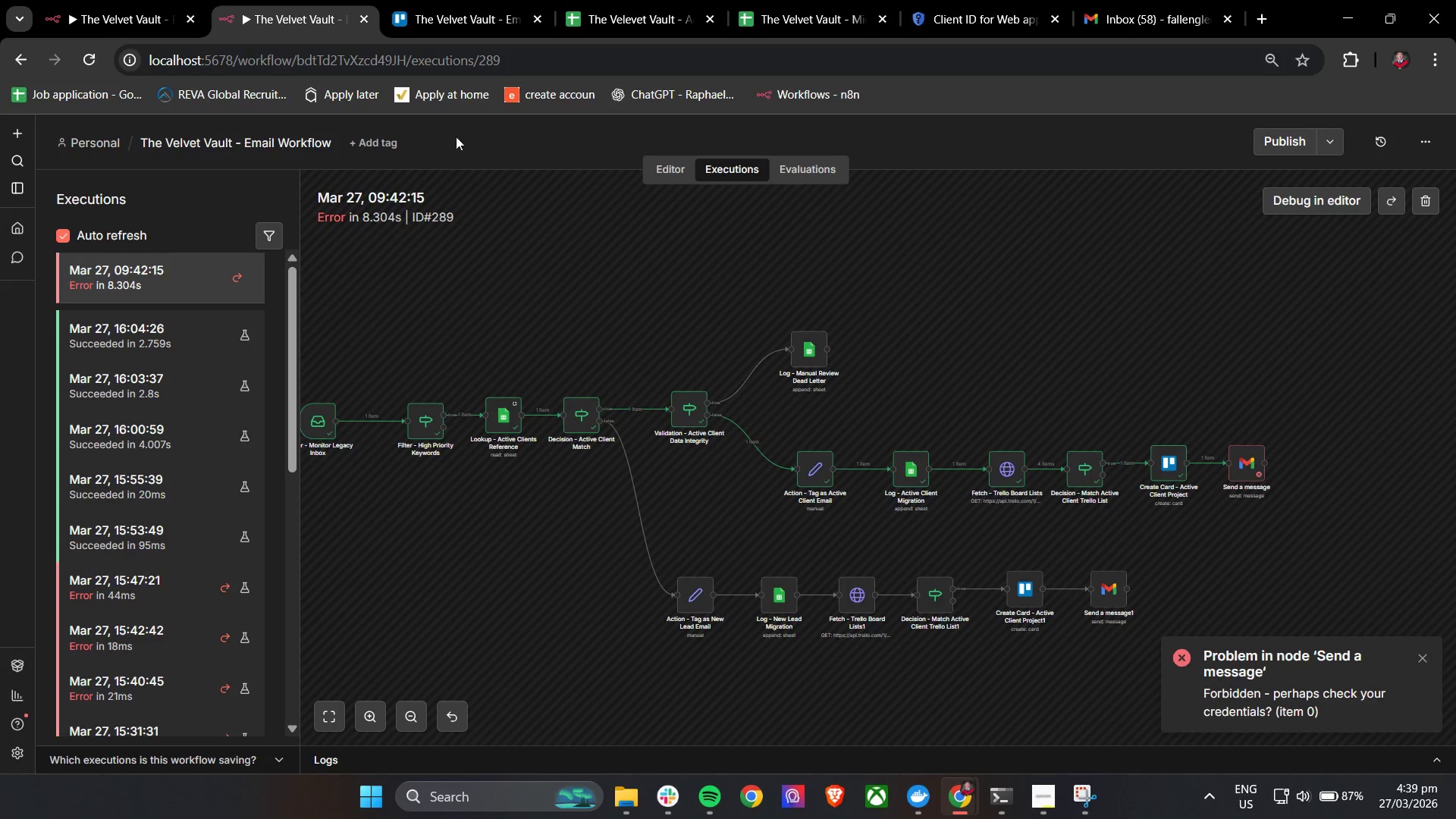 
left_click([114, 0])
 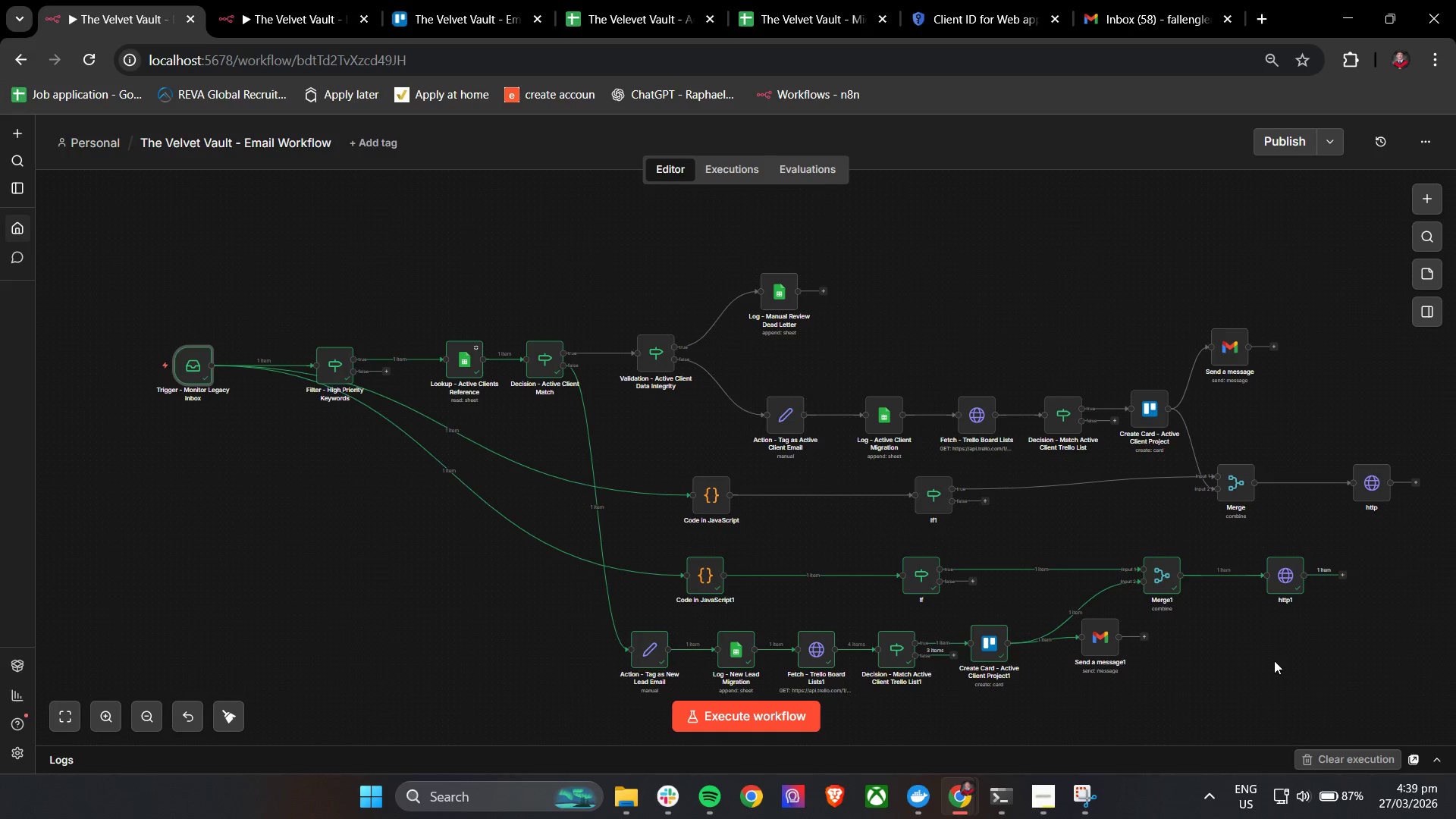 
hold_key(key=ControlLeft, duration=1.19)
left_click_drag(start_coordinate=[1251, 648], to_coordinate=[1114, 627])
 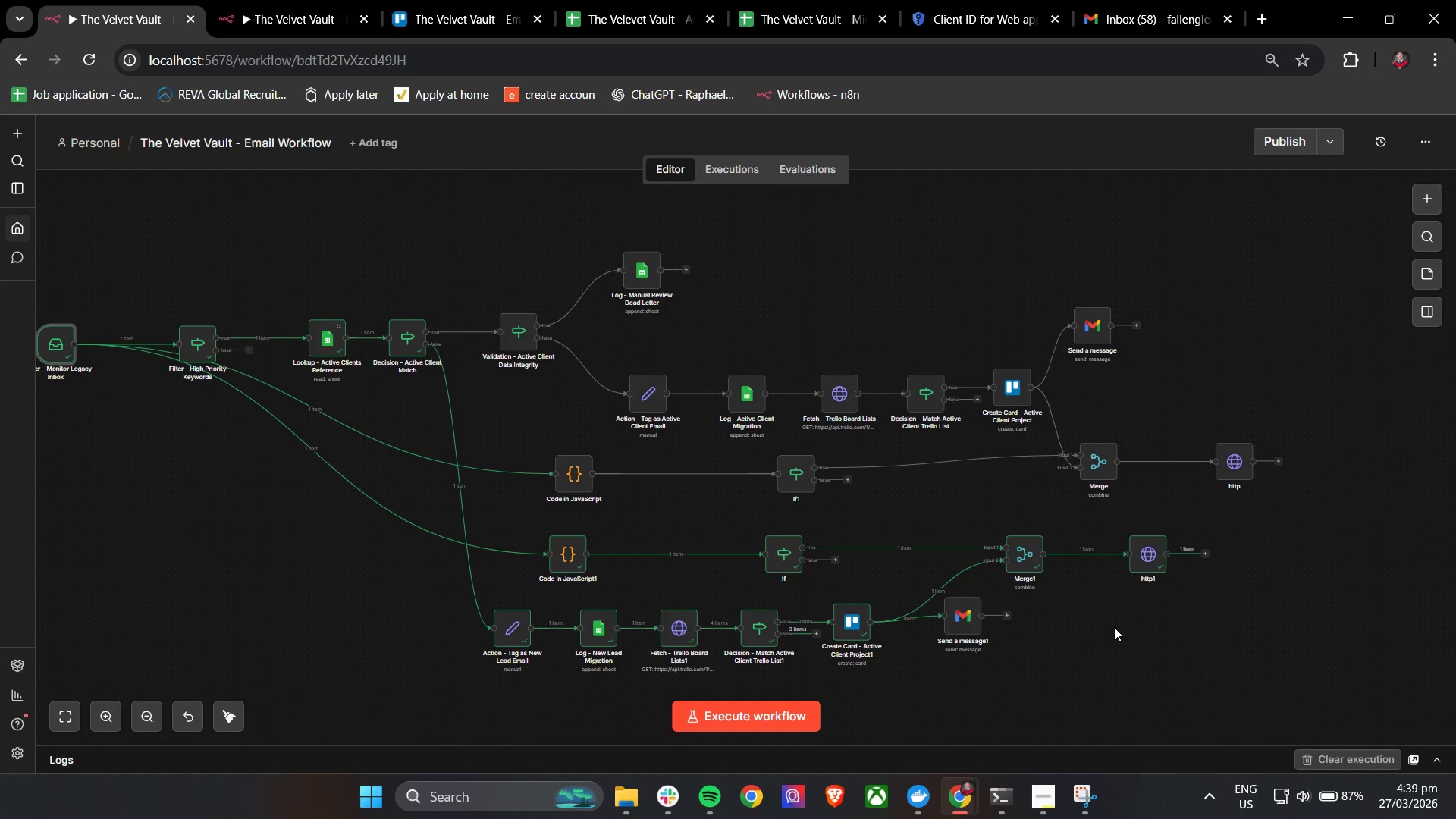 
wait(7.92)
 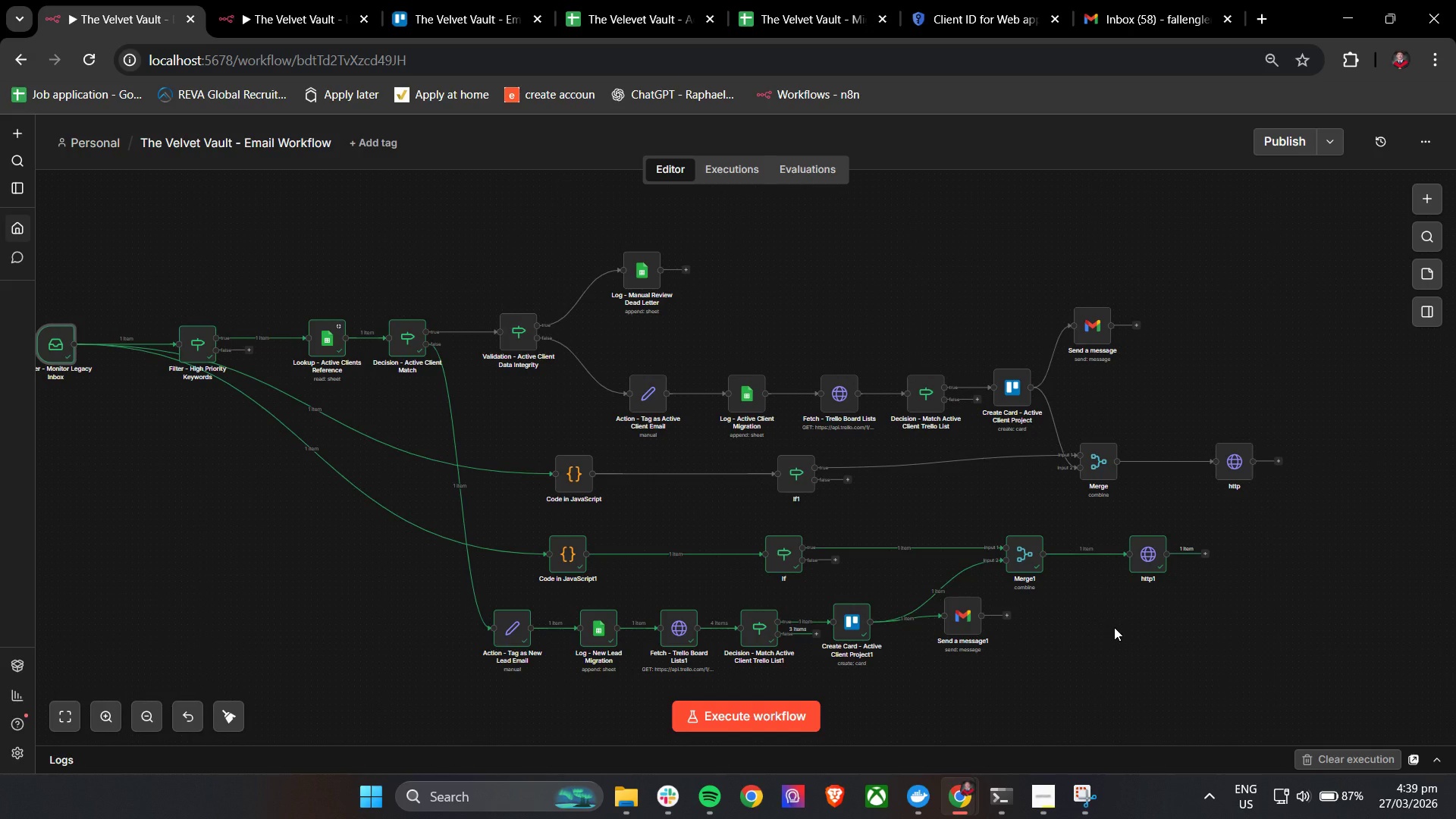 
left_click([263, 0])
 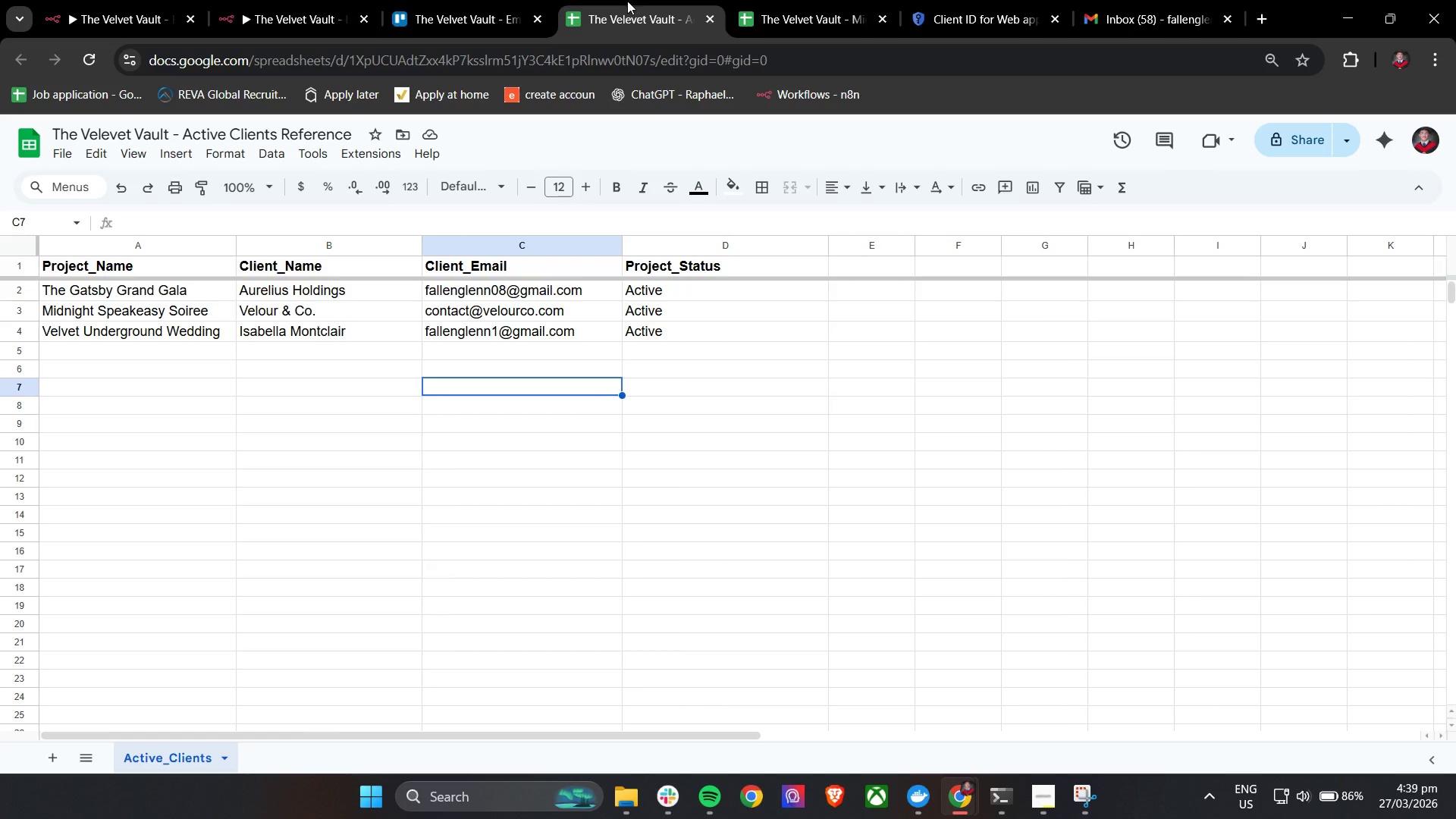 
double_click([454, 0])
 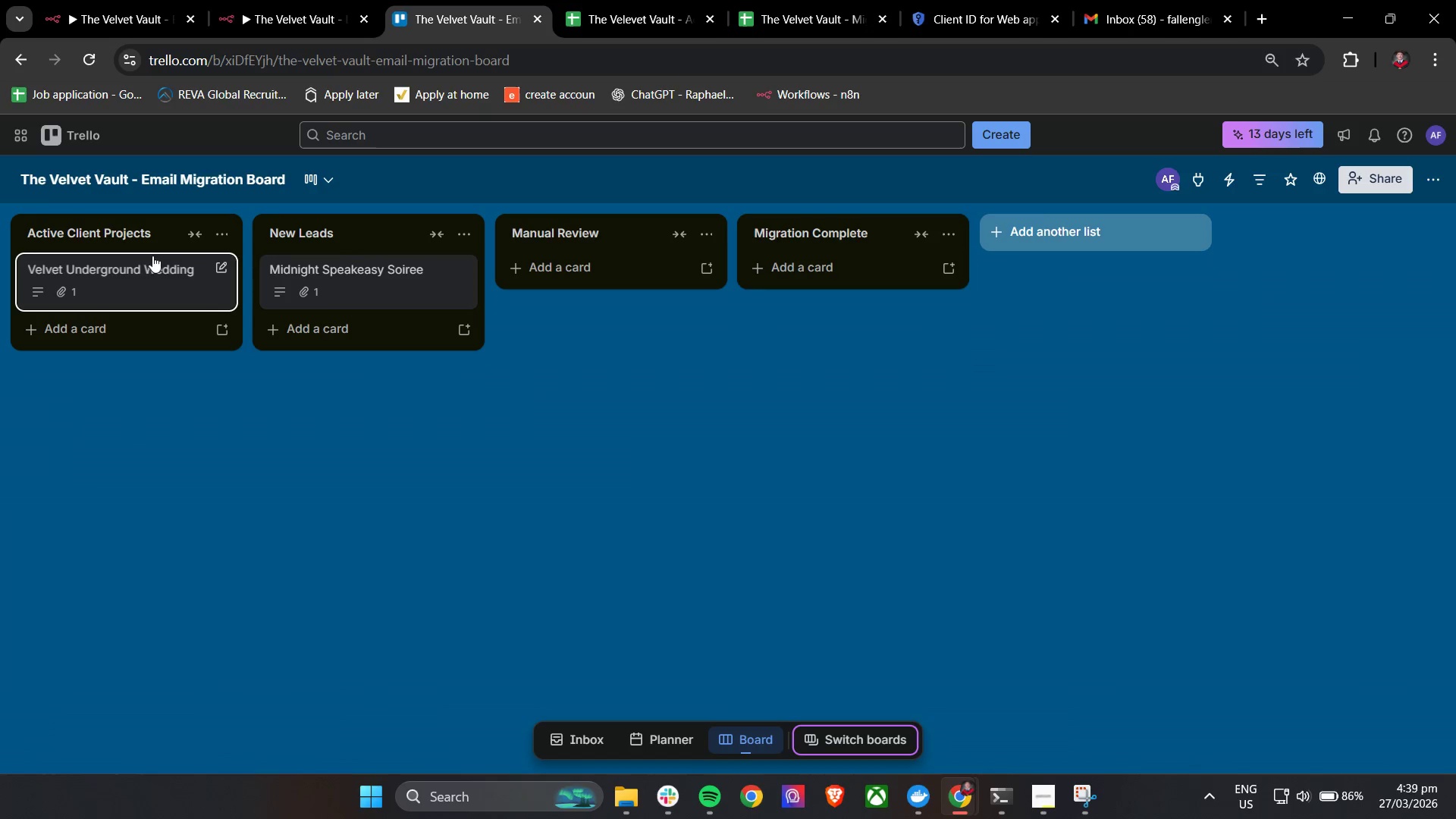 
left_click([152, 274])
 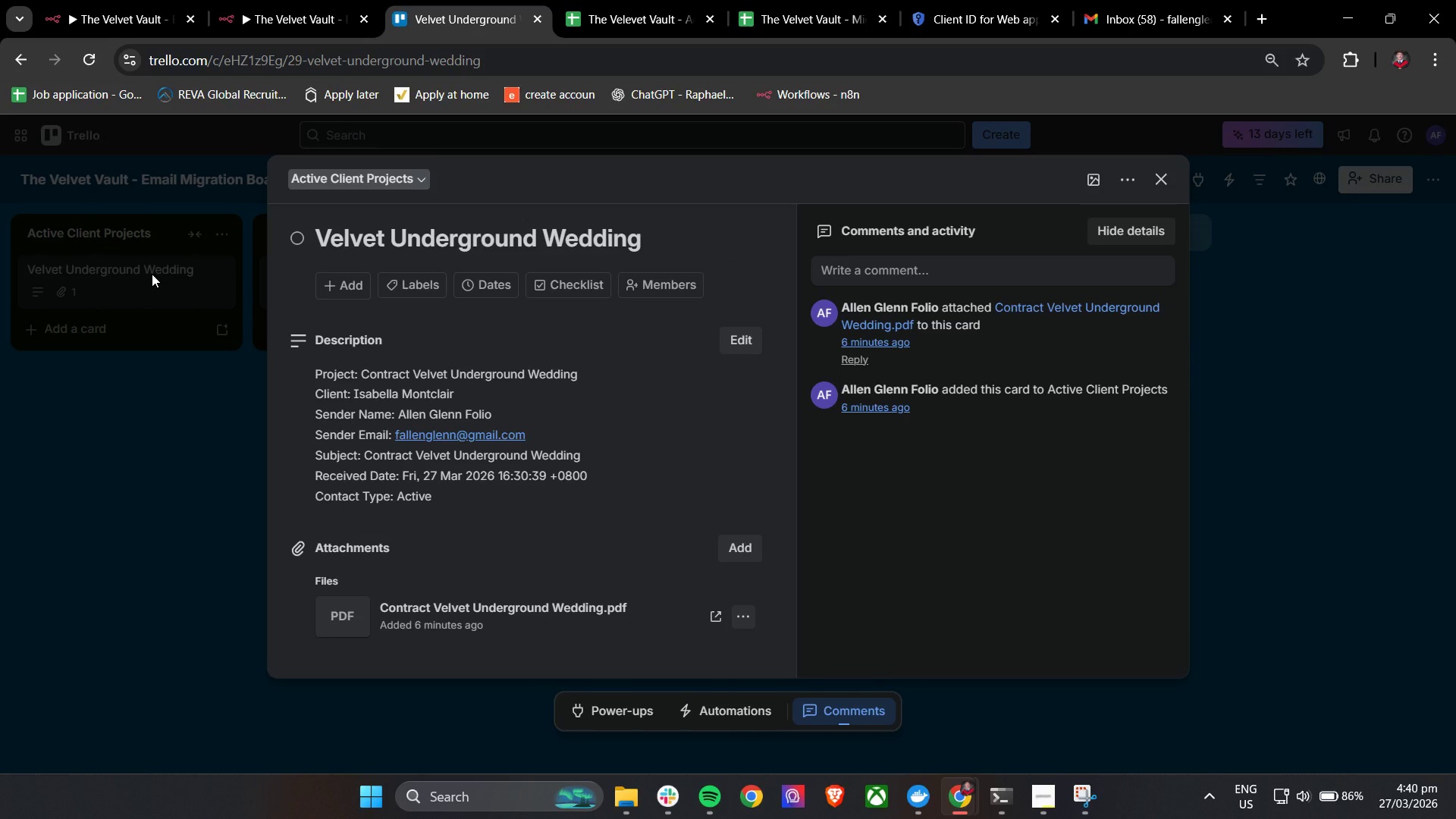 
wait(14.49)
 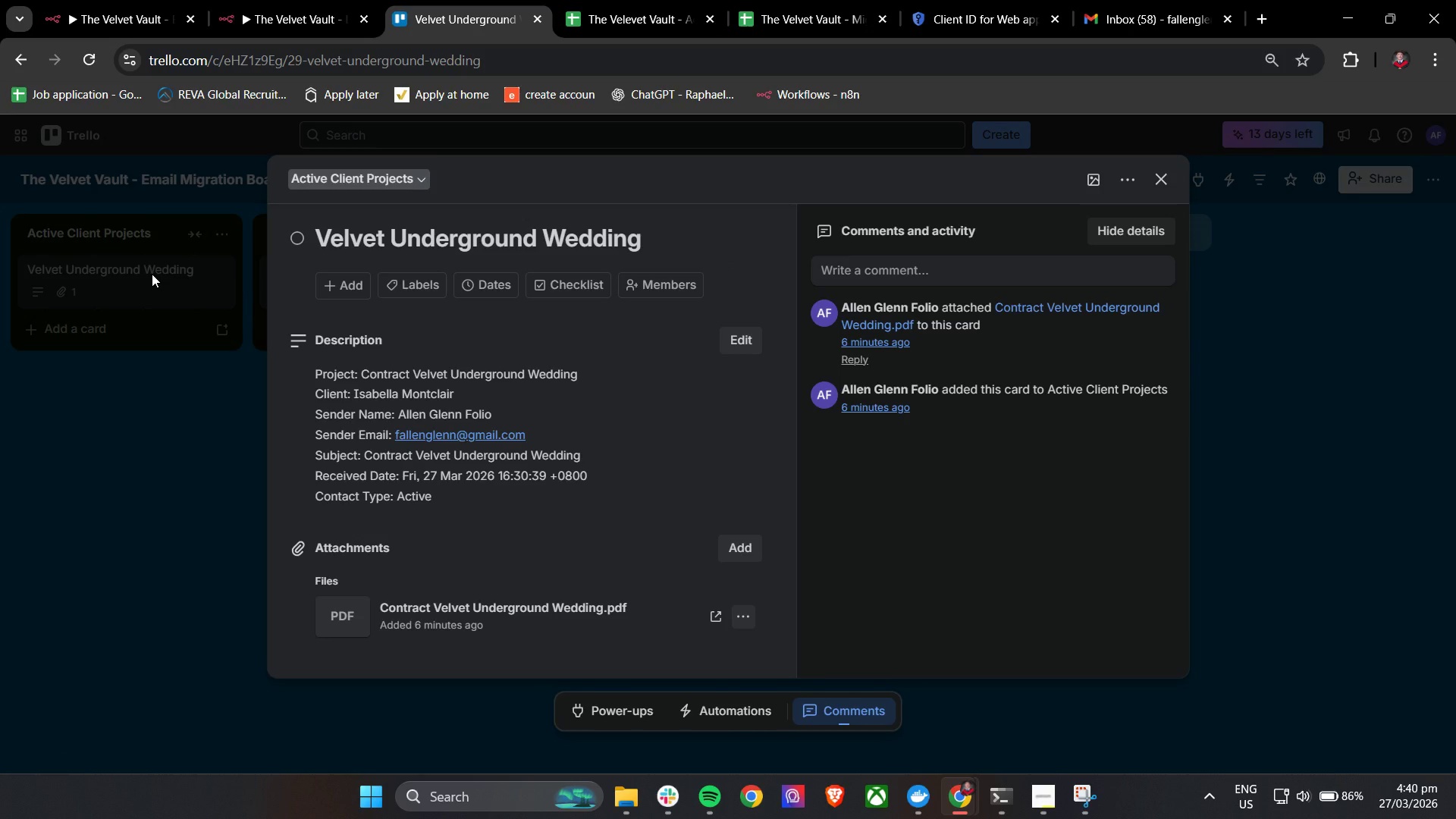 
left_click([347, 299])
 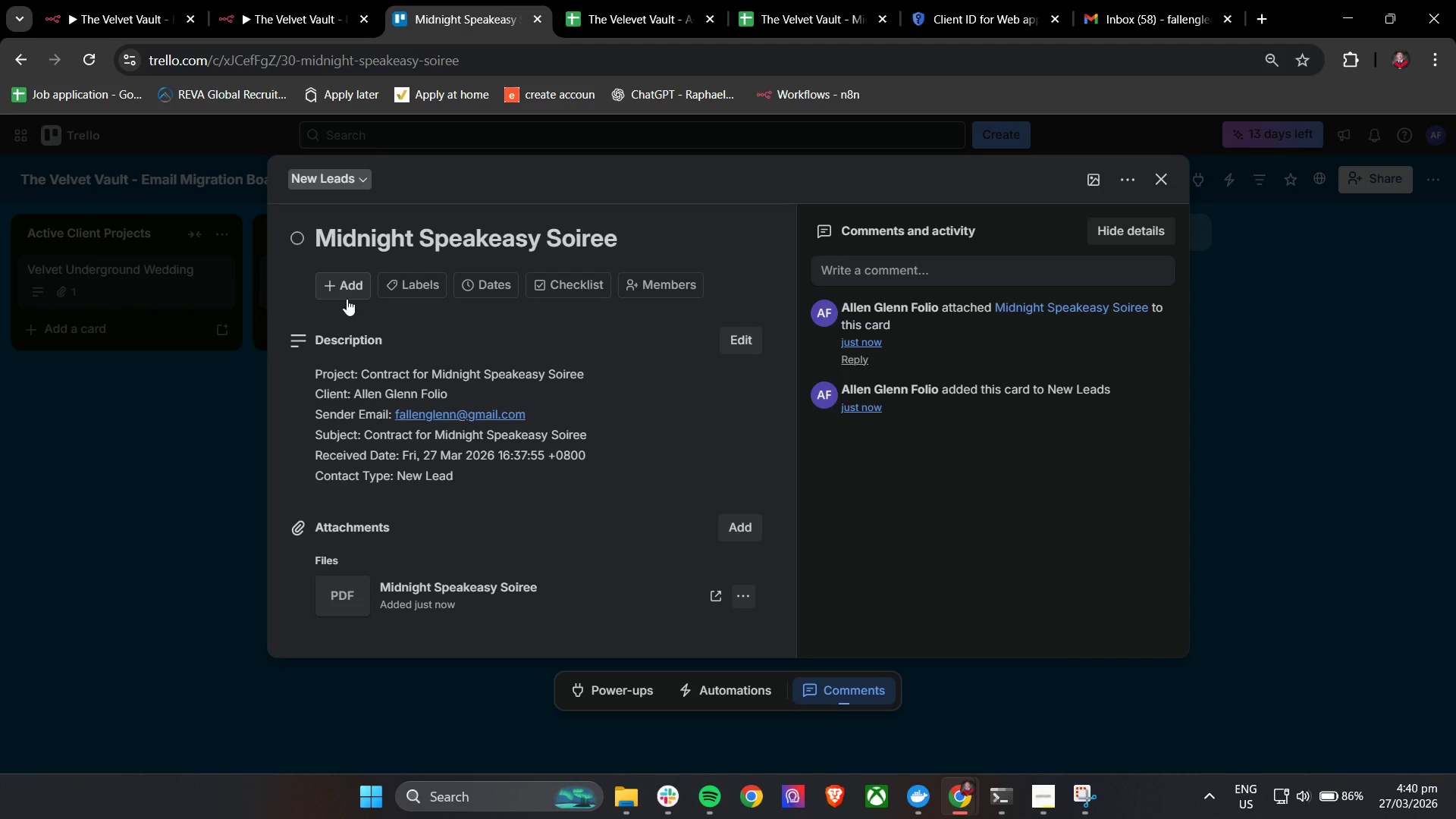 
wait(7.11)
 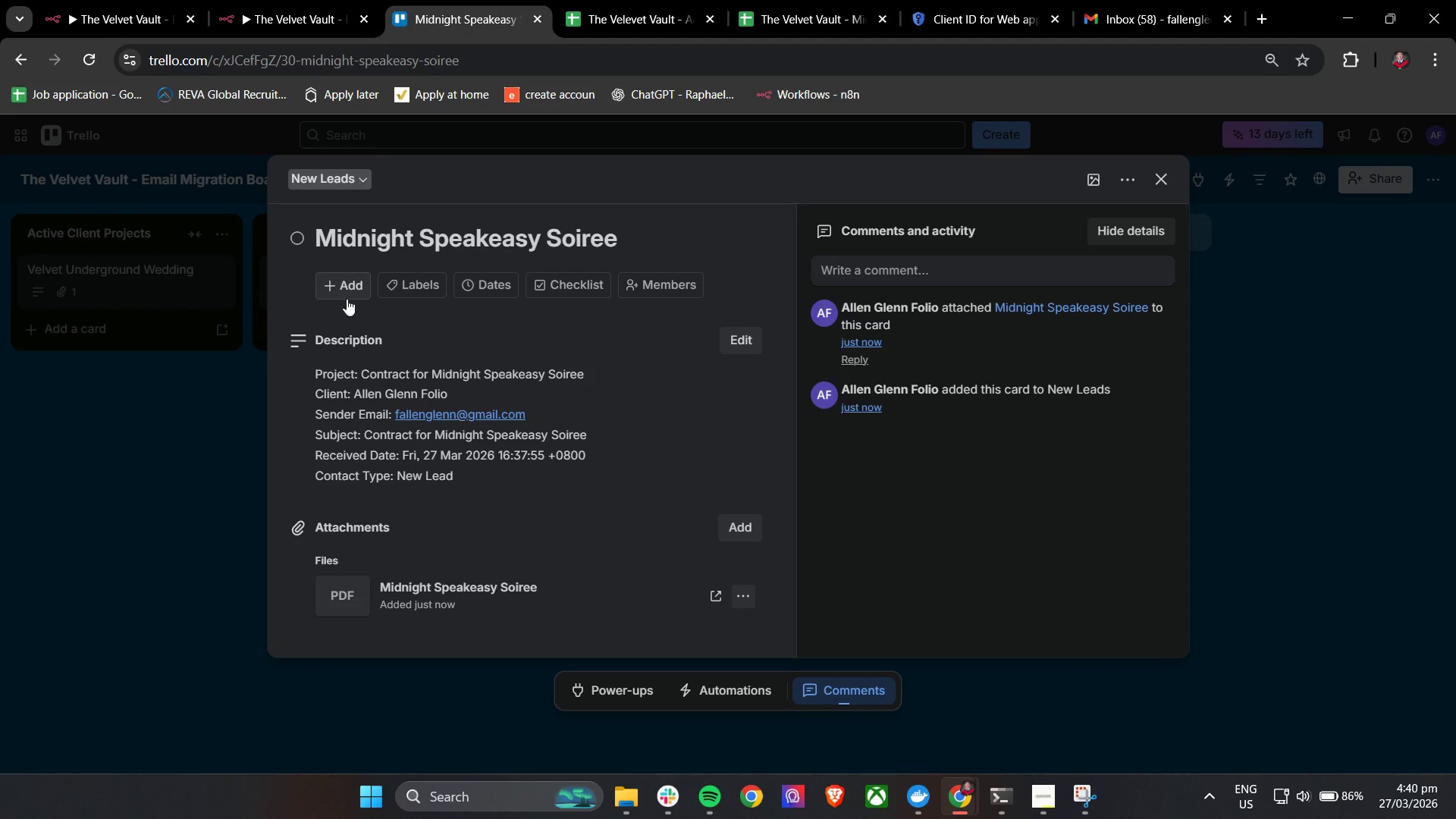 
left_click([661, 0])
 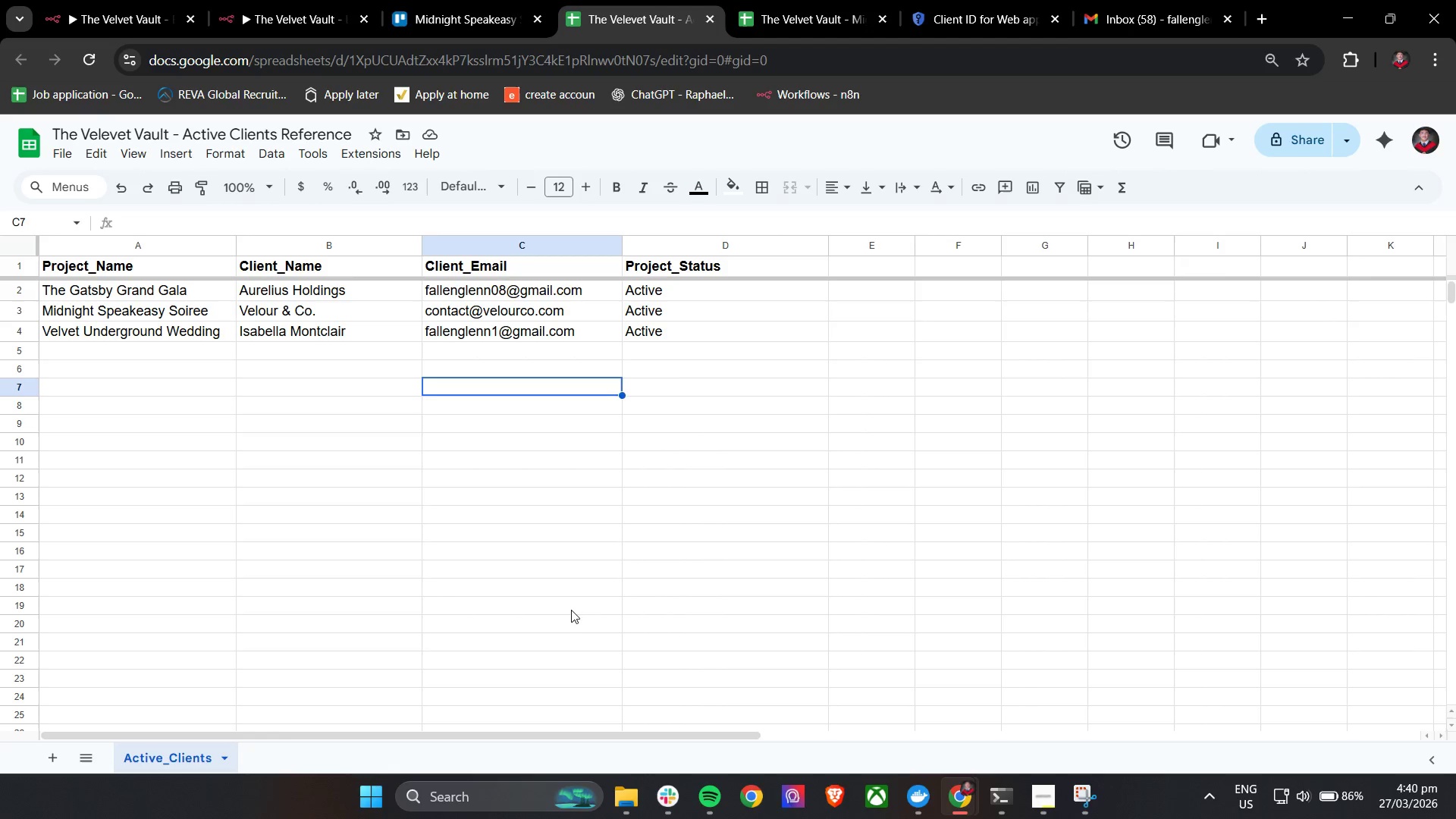 
left_click([786, 0])
 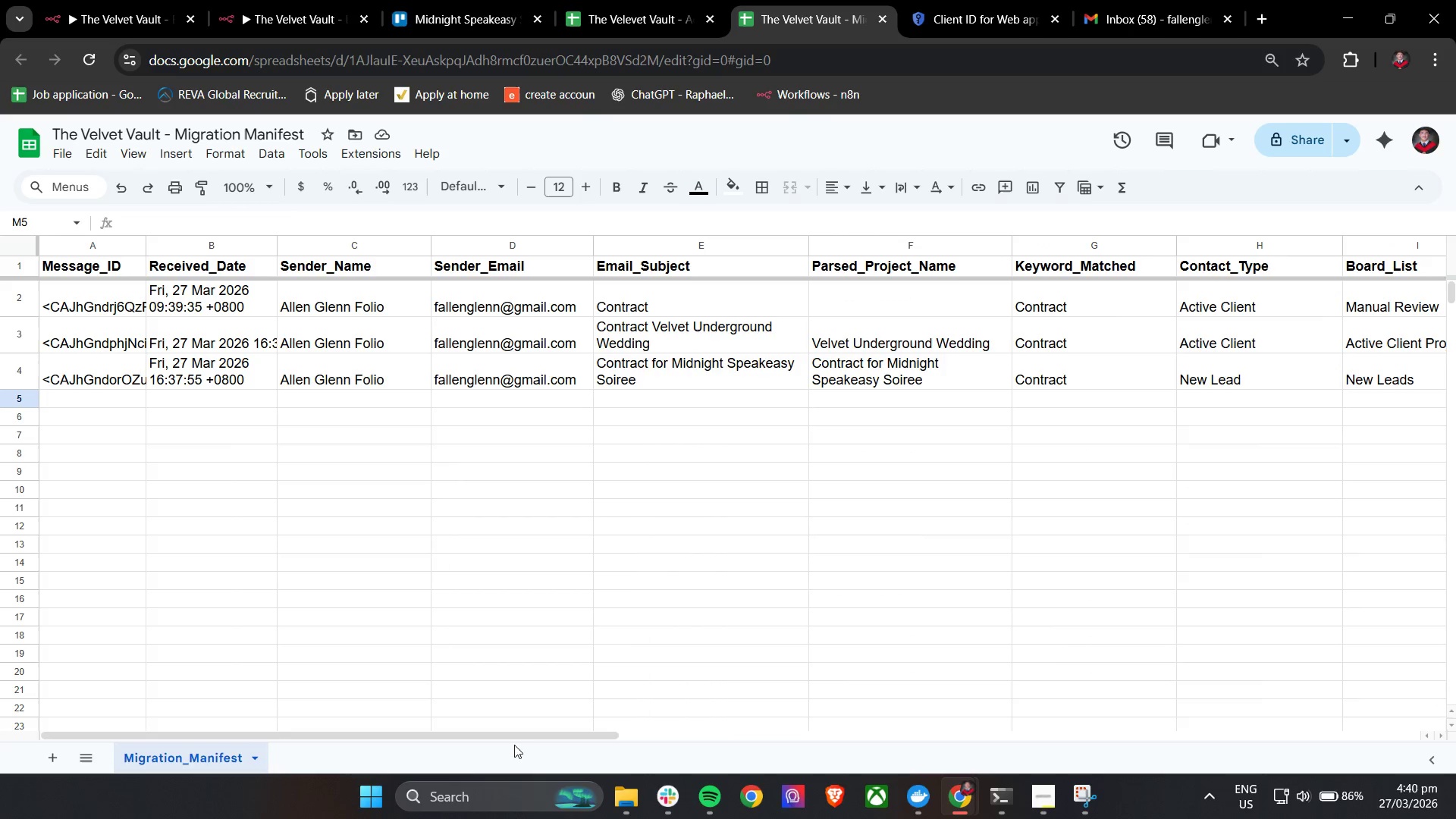 
left_click_drag(start_coordinate=[511, 736], to_coordinate=[501, 736])
 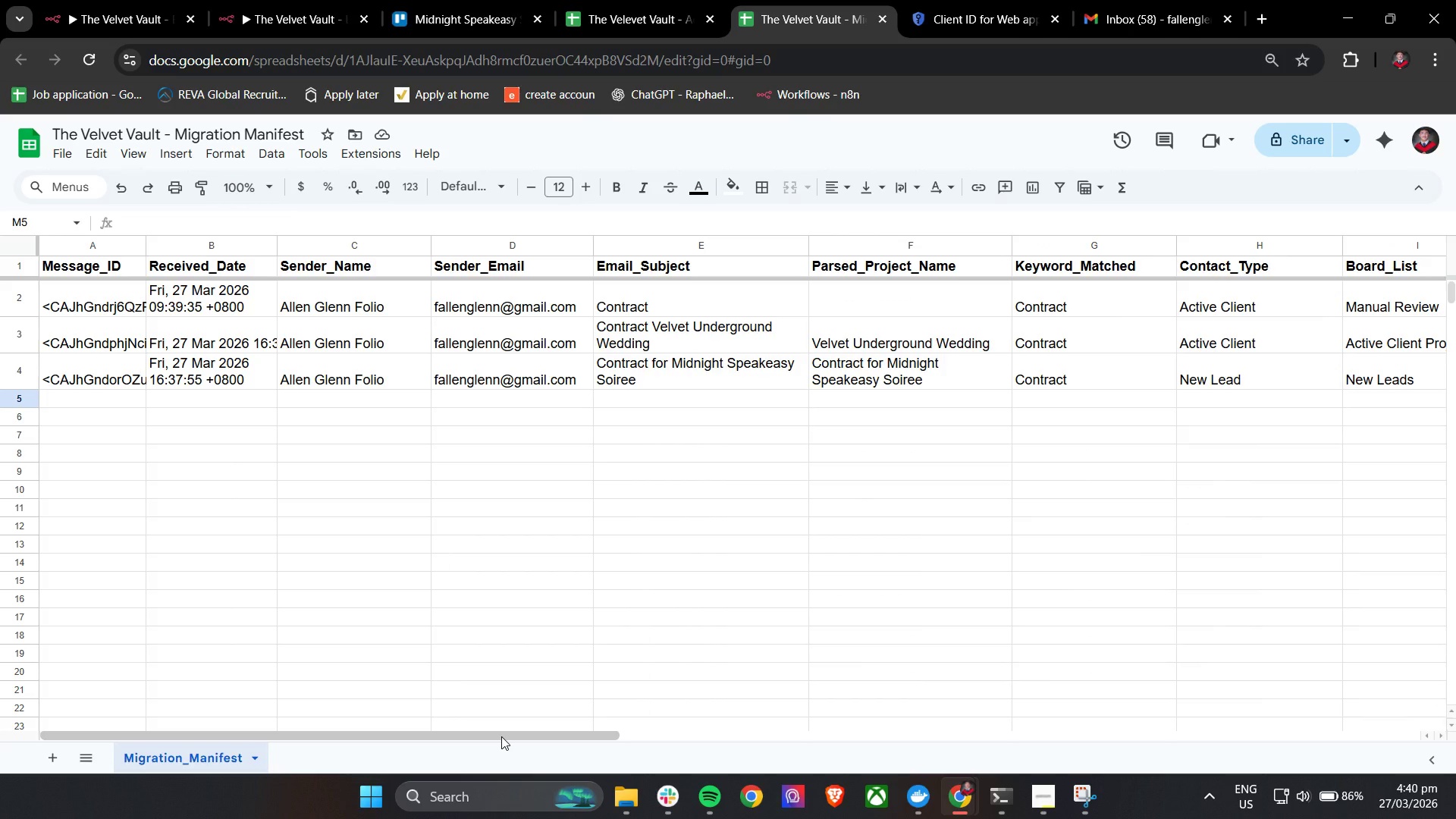 
wait(9.0)
 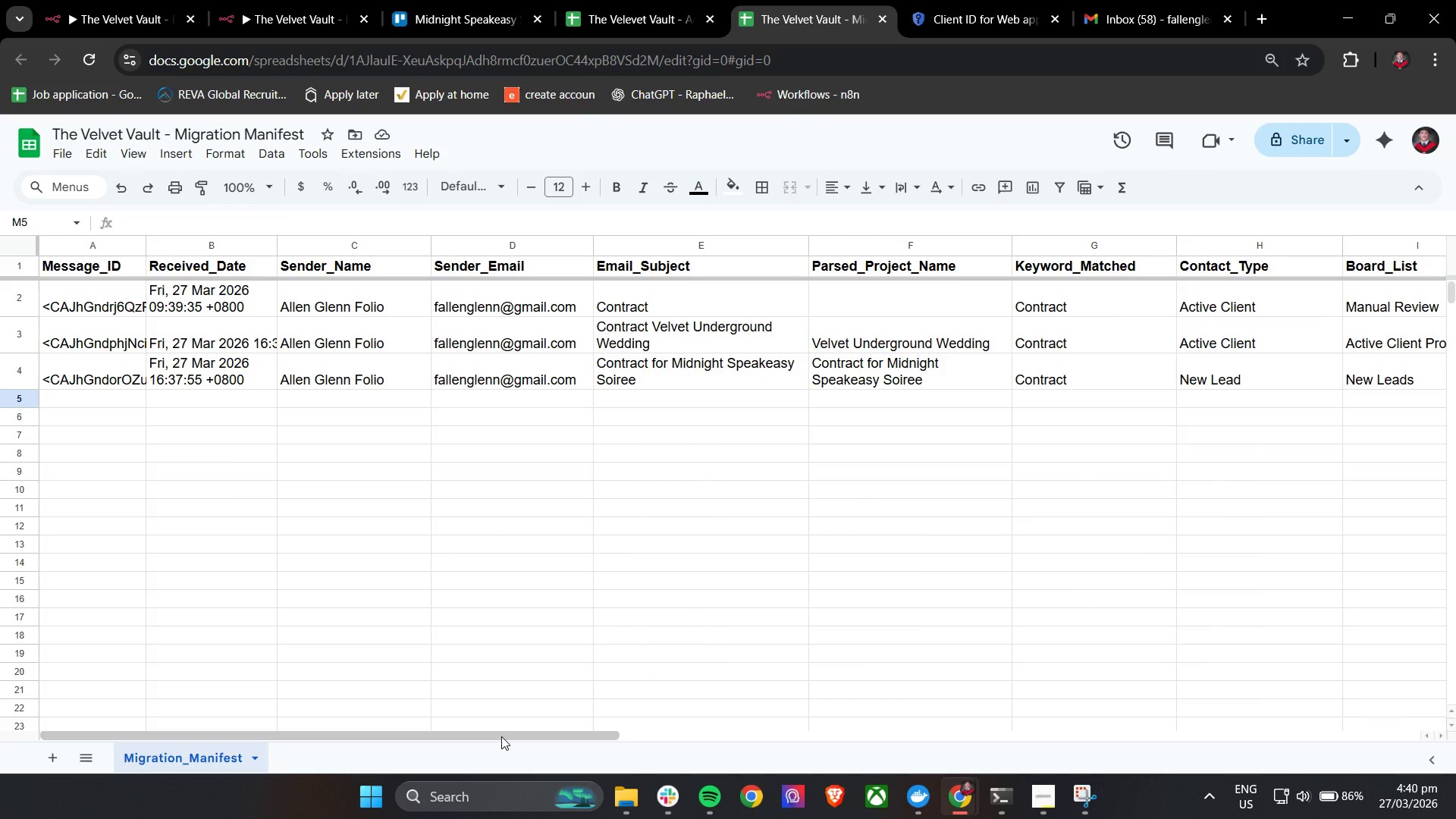 
left_click_drag(start_coordinate=[481, 736], to_coordinate=[943, 748])
 